 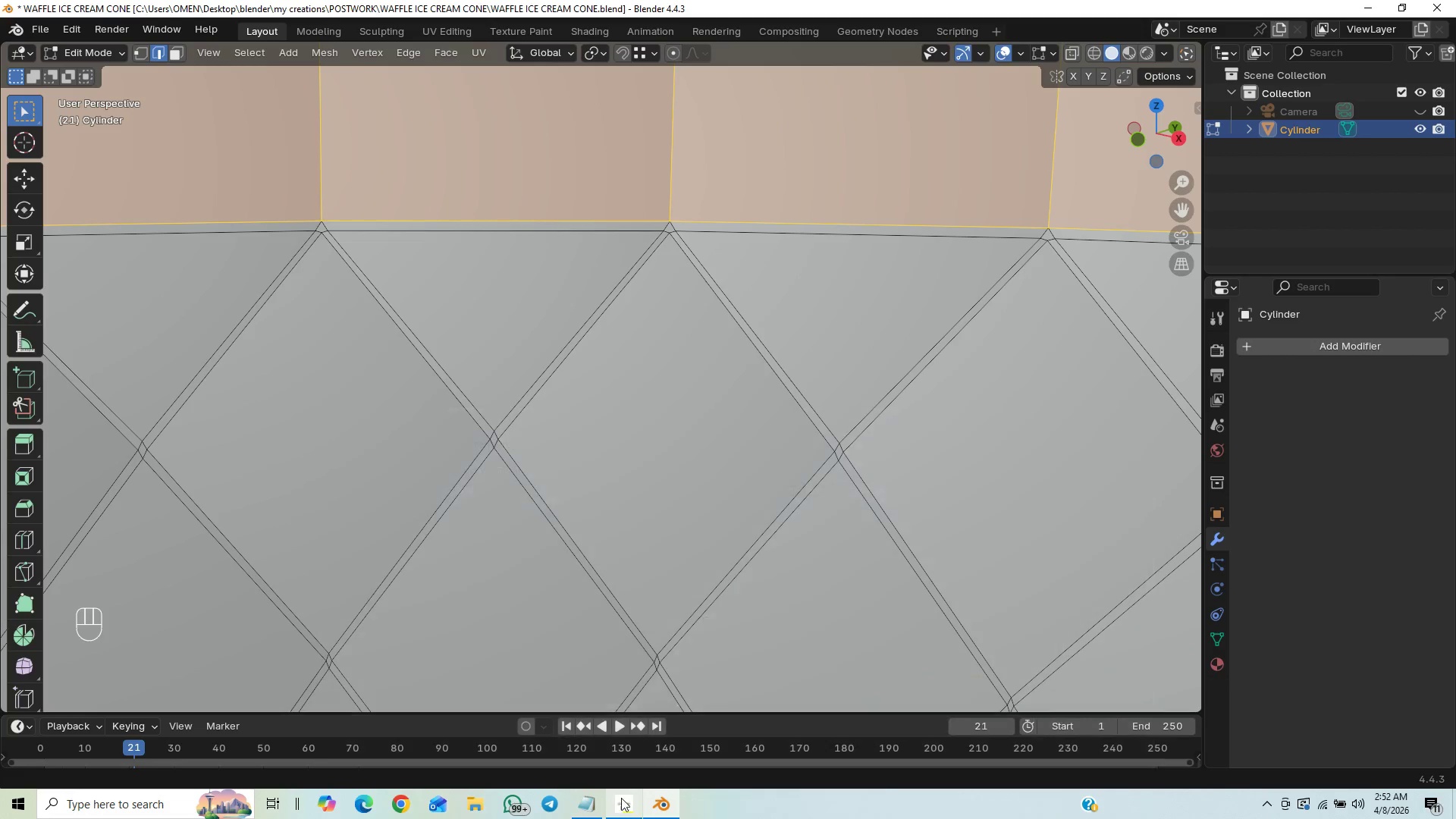 
key(Control+S)
 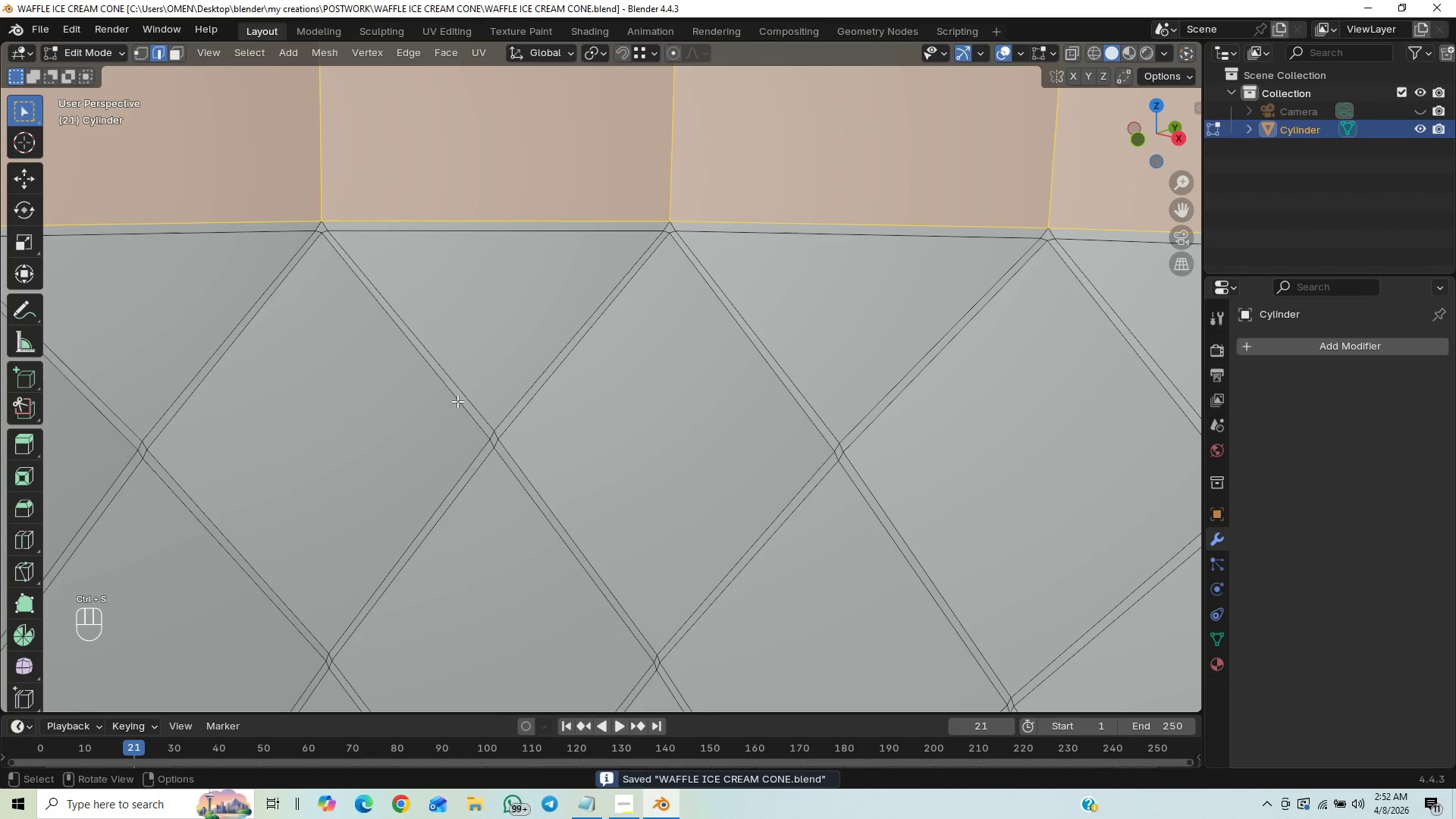 
hold_key(key=ShiftLeft, duration=0.48)
 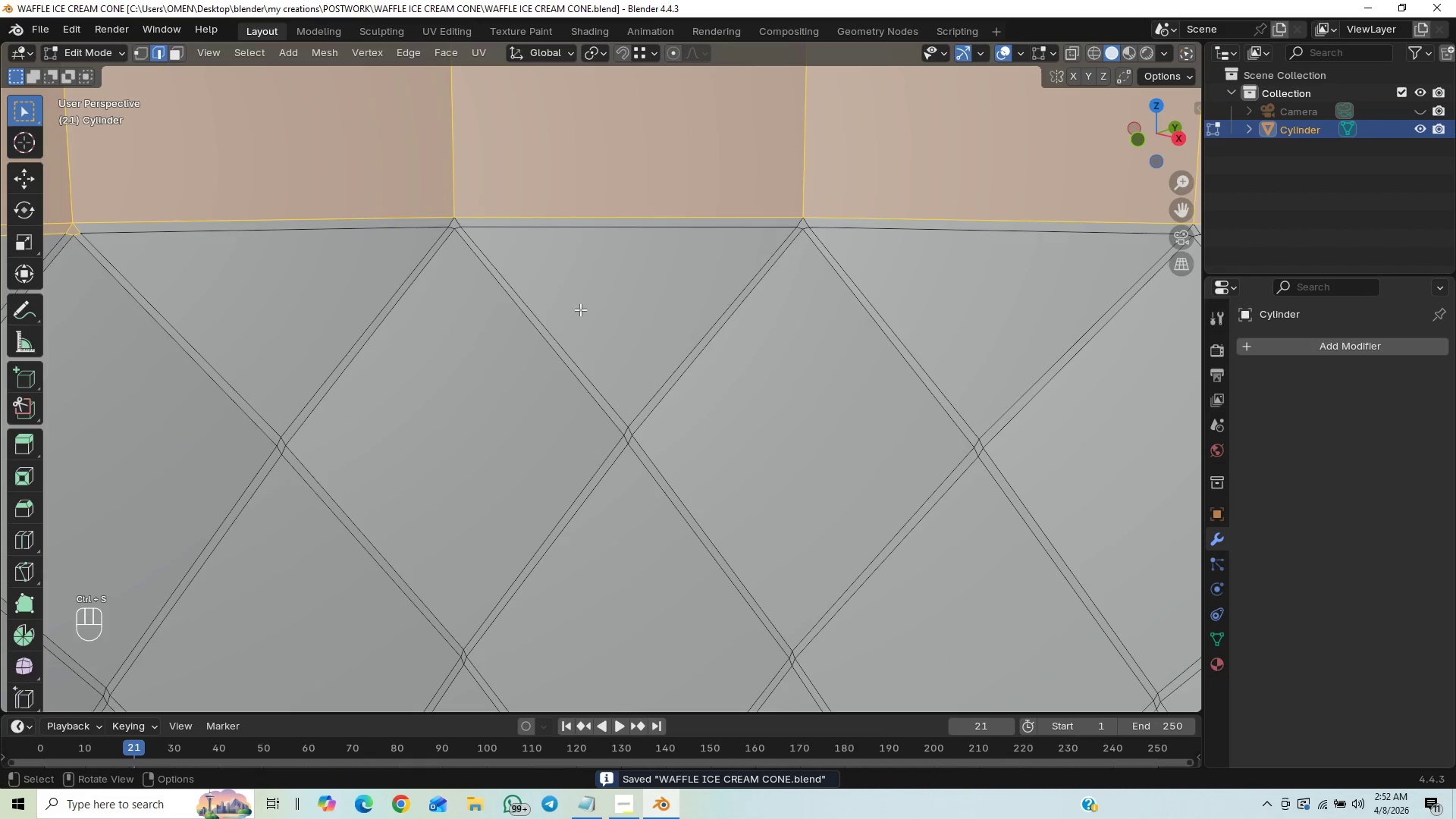 
hold_key(key=ShiftLeft, duration=0.42)
 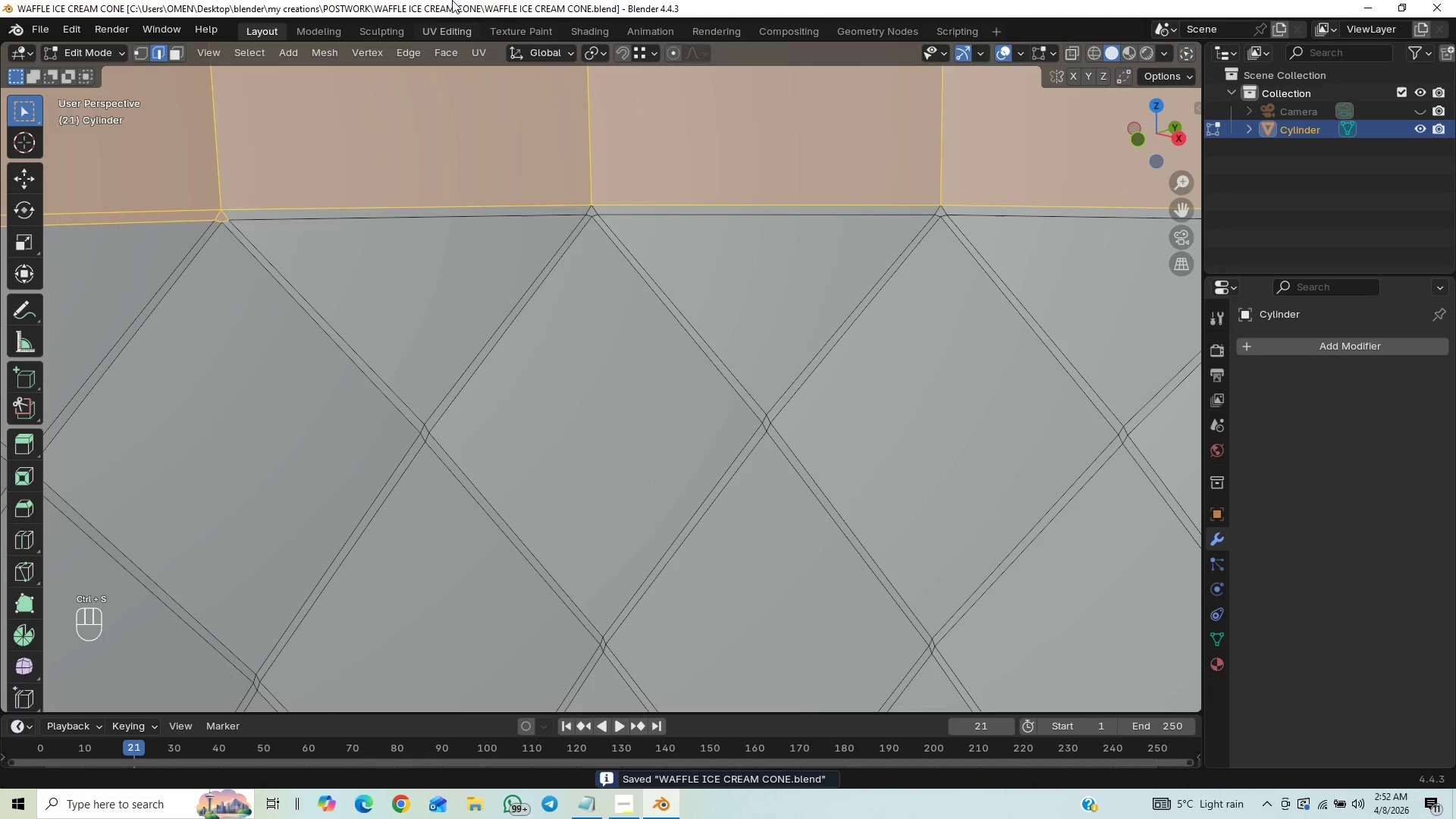 
hold_key(key=ControlLeft, duration=1.5)
left_click_drag(start_coordinate=[265, 211], to_coordinate=[182, 238])
 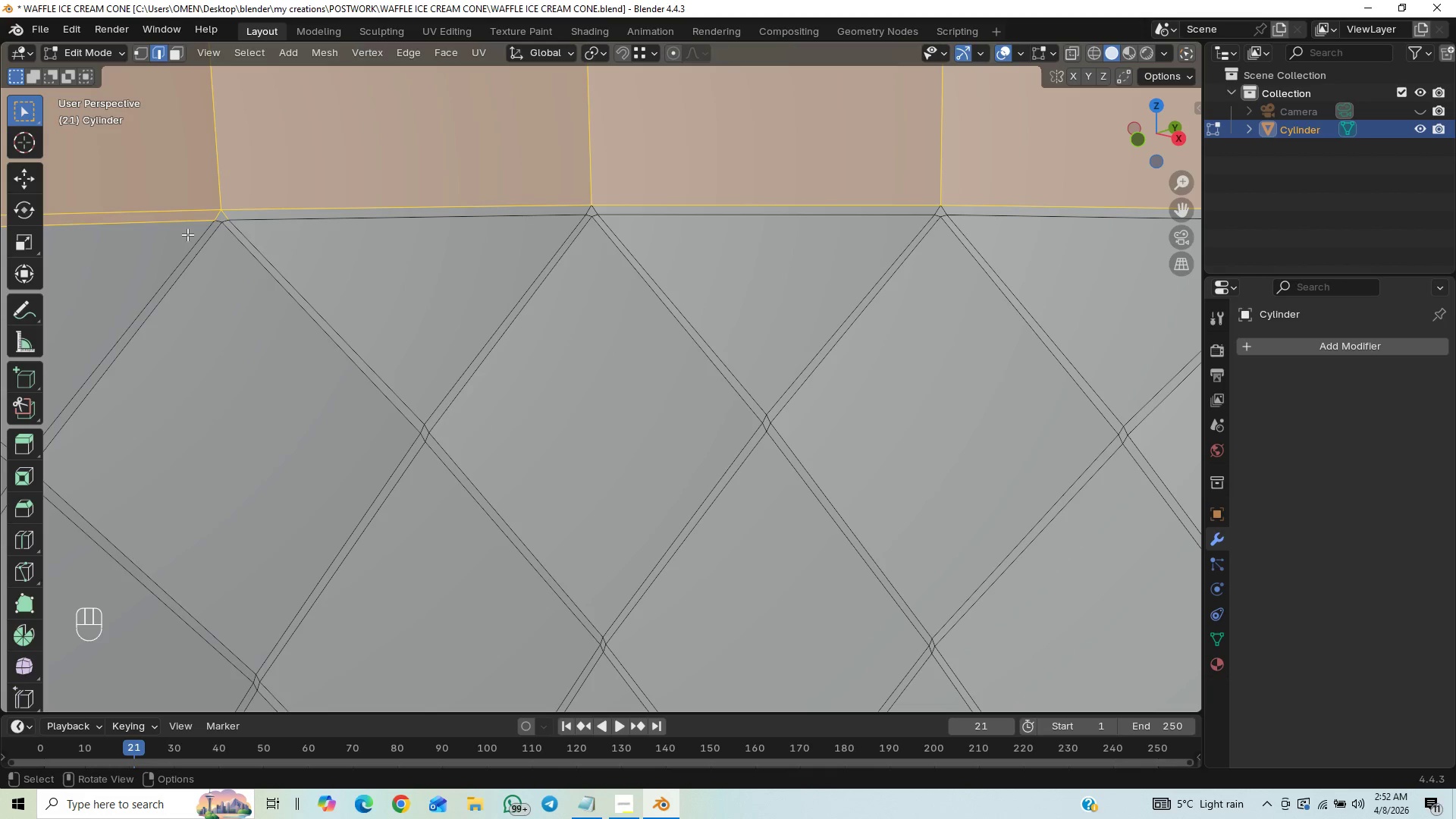 
hold_key(key=ControlLeft, duration=1.2)
 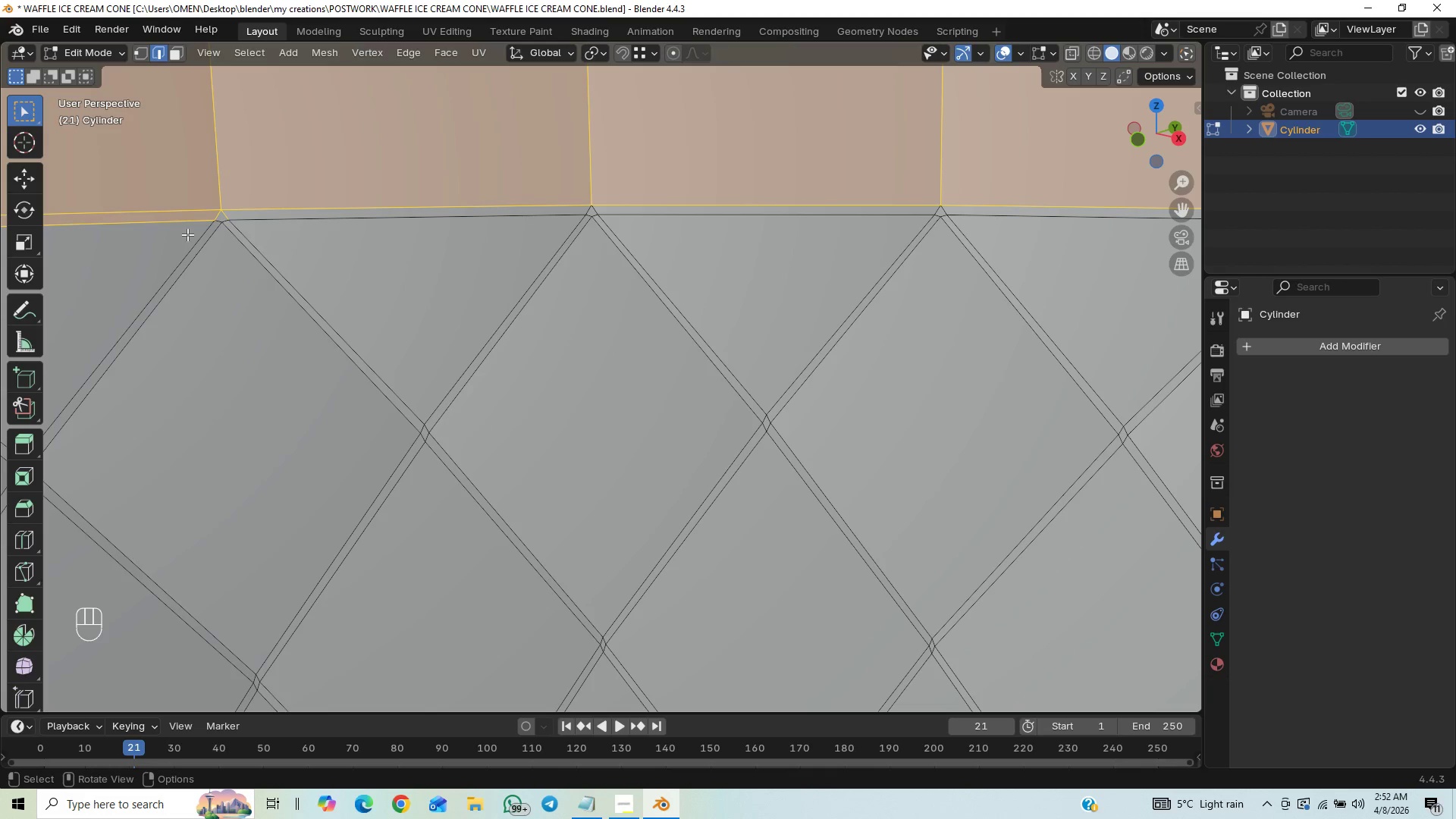 
hold_key(key=ControlLeft, duration=0.92)
left_click_drag(start_coordinate=[239, 215], to_coordinate=[185, 251])
 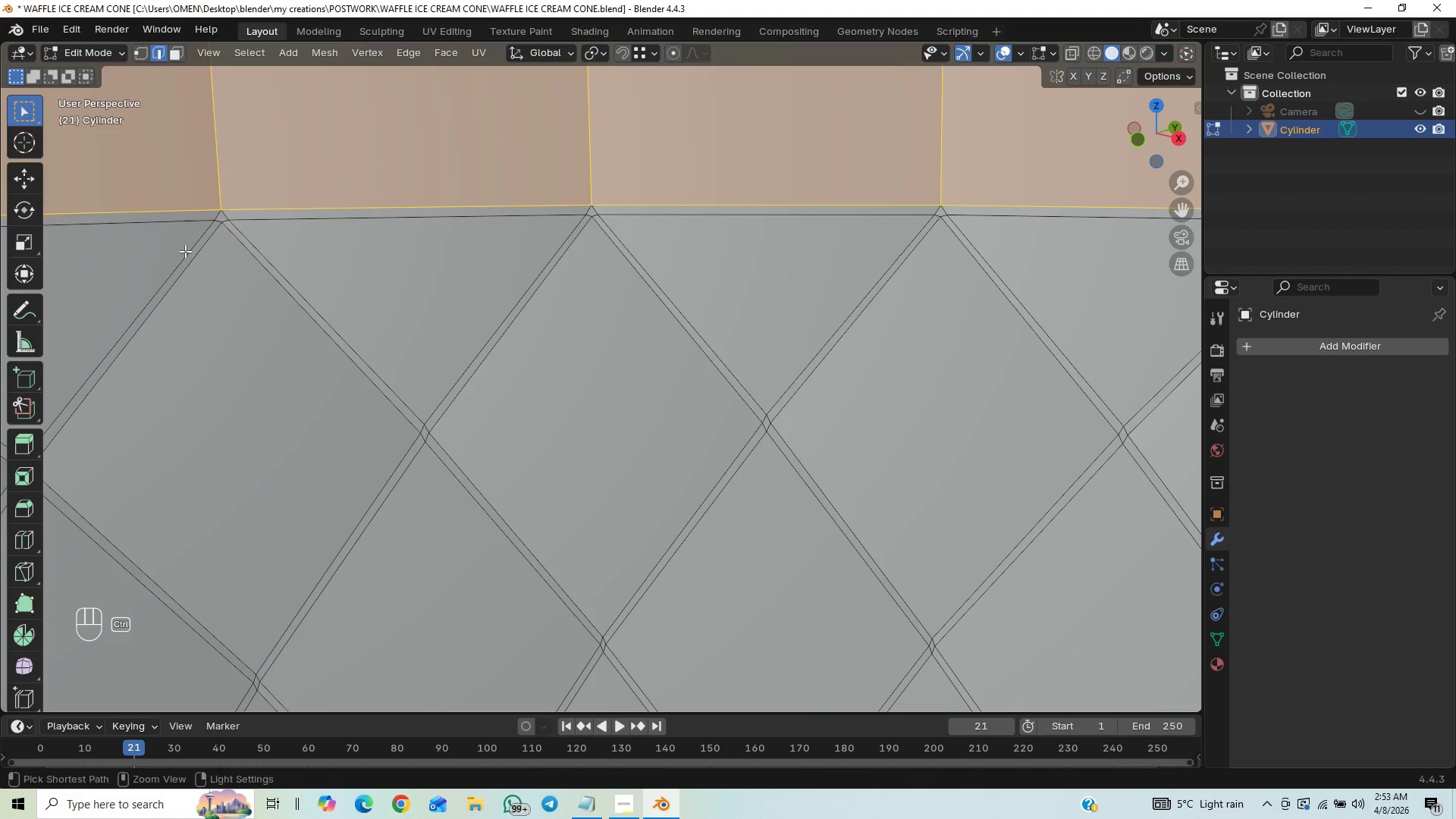 
hold_key(key=ControlLeft, duration=3.67)
 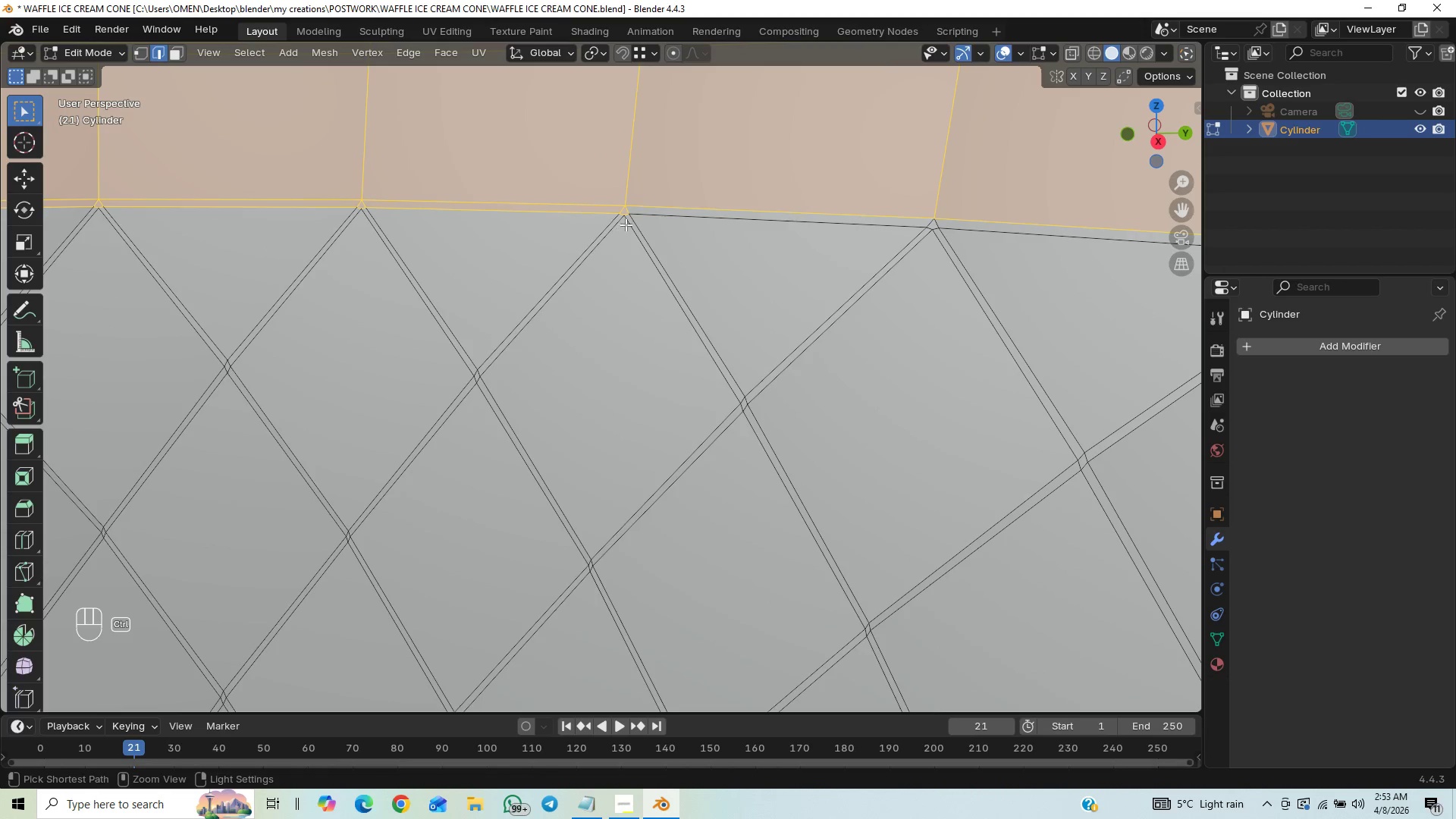 
hold_key(key=ShiftLeft, duration=0.47)
 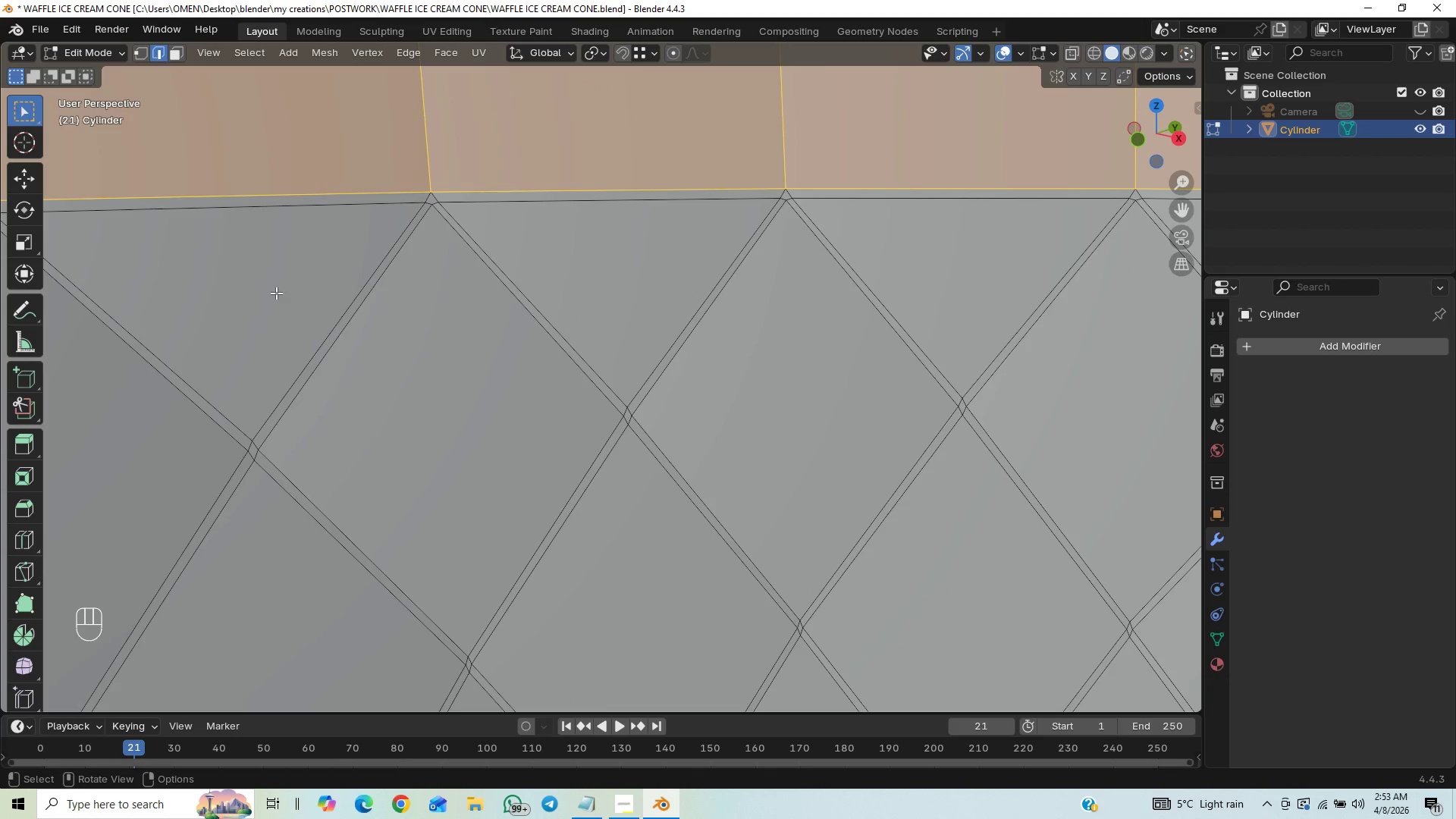 
scroll: coordinate [281, 290], scroll_direction: down, amount: 3.0
 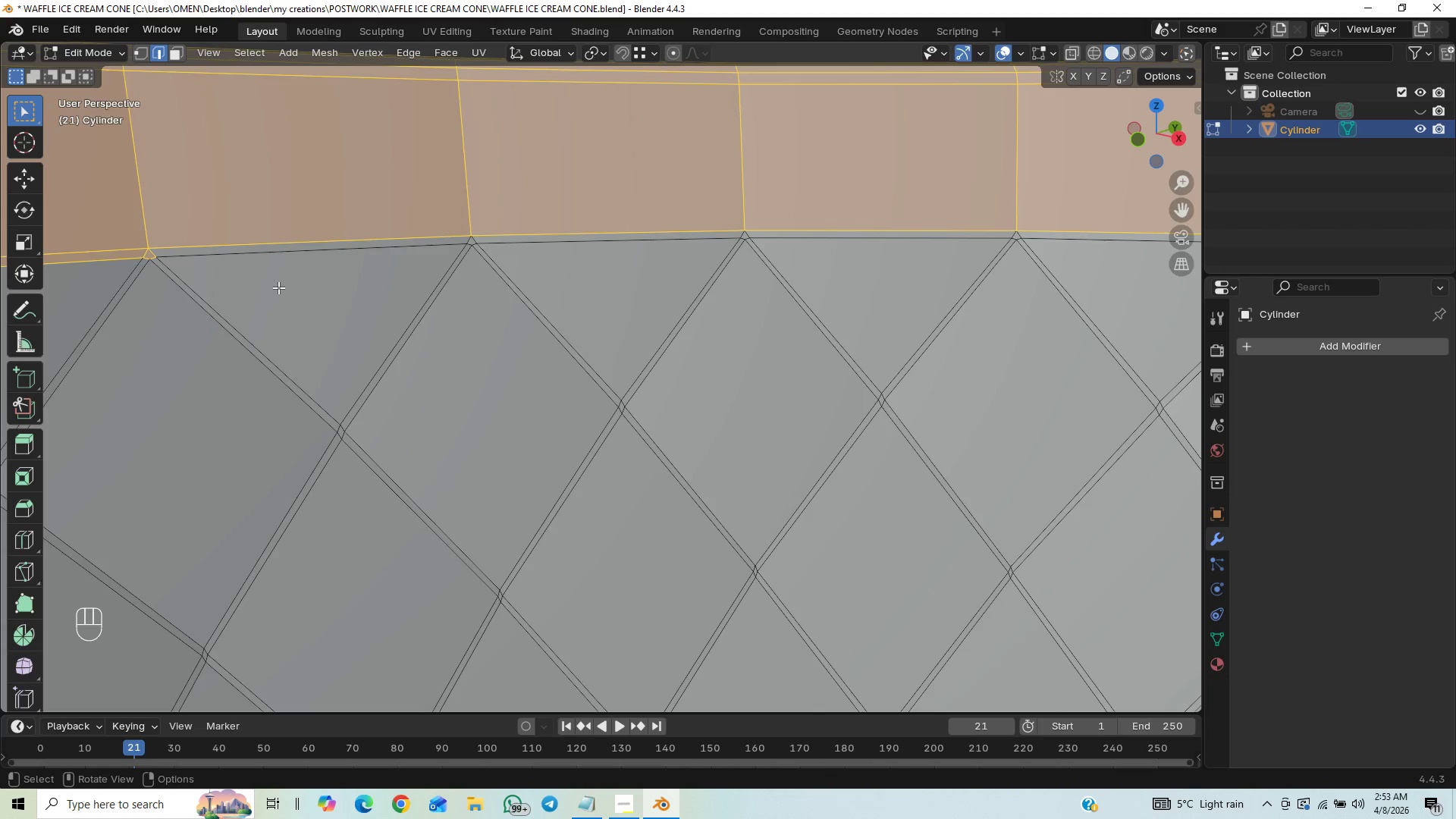 
hold_key(key=ShiftLeft, duration=0.42)
 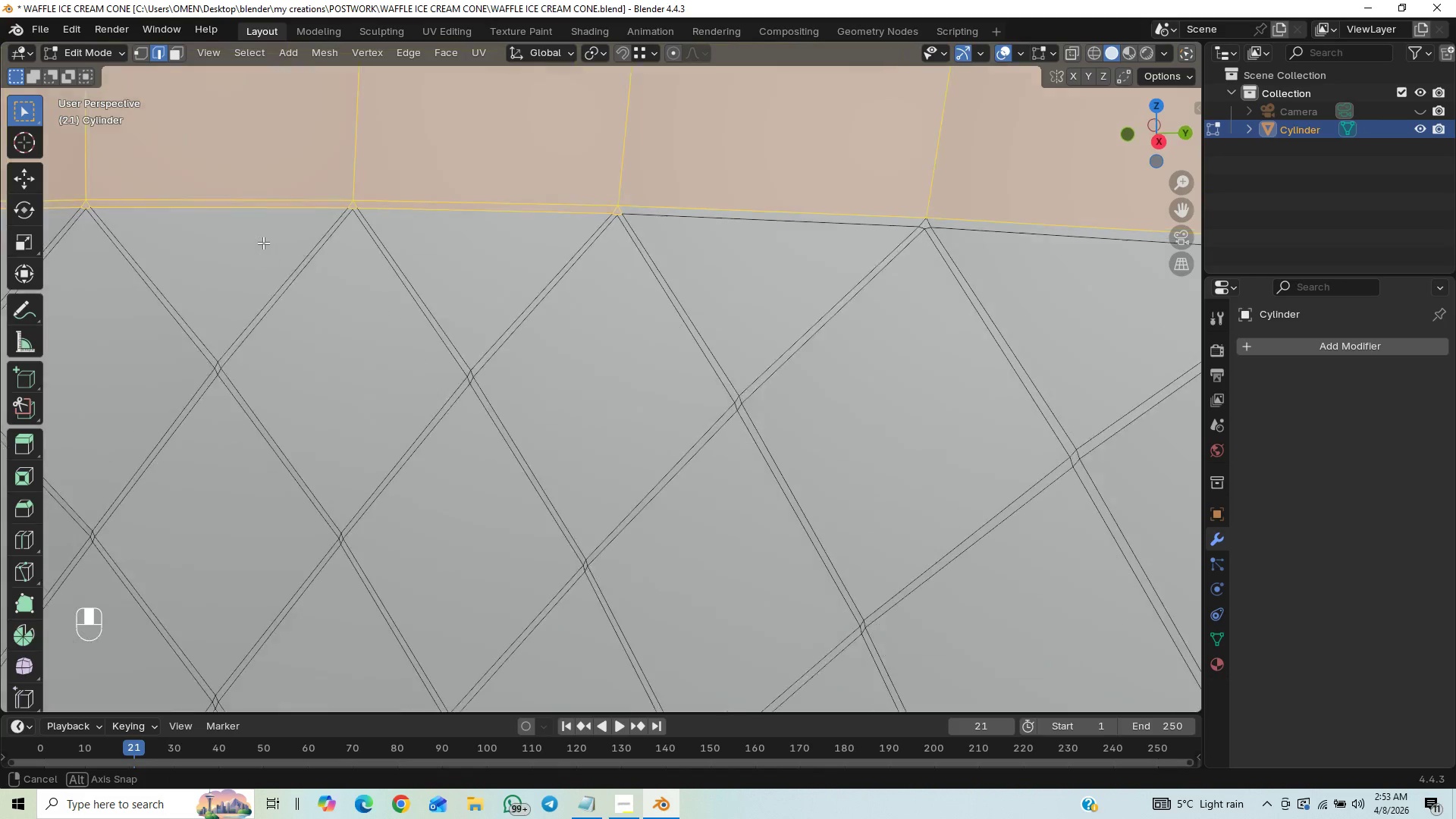 
hold_key(key=ControlLeft, duration=1.5)
 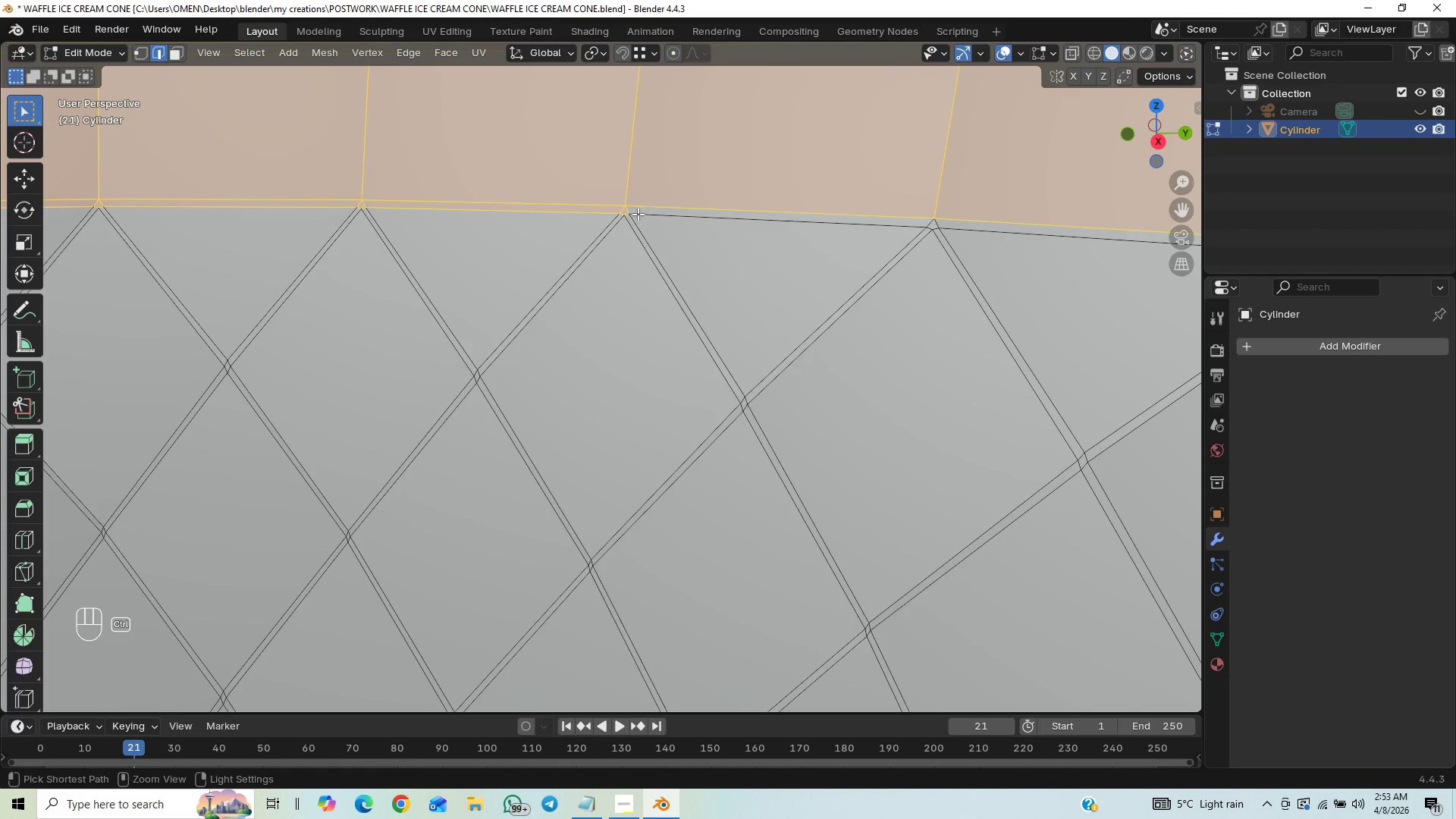 
hold_key(key=ControlLeft, duration=1.52)
left_click_drag(start_coordinate=[642, 213], to_coordinate=[259, 232])
 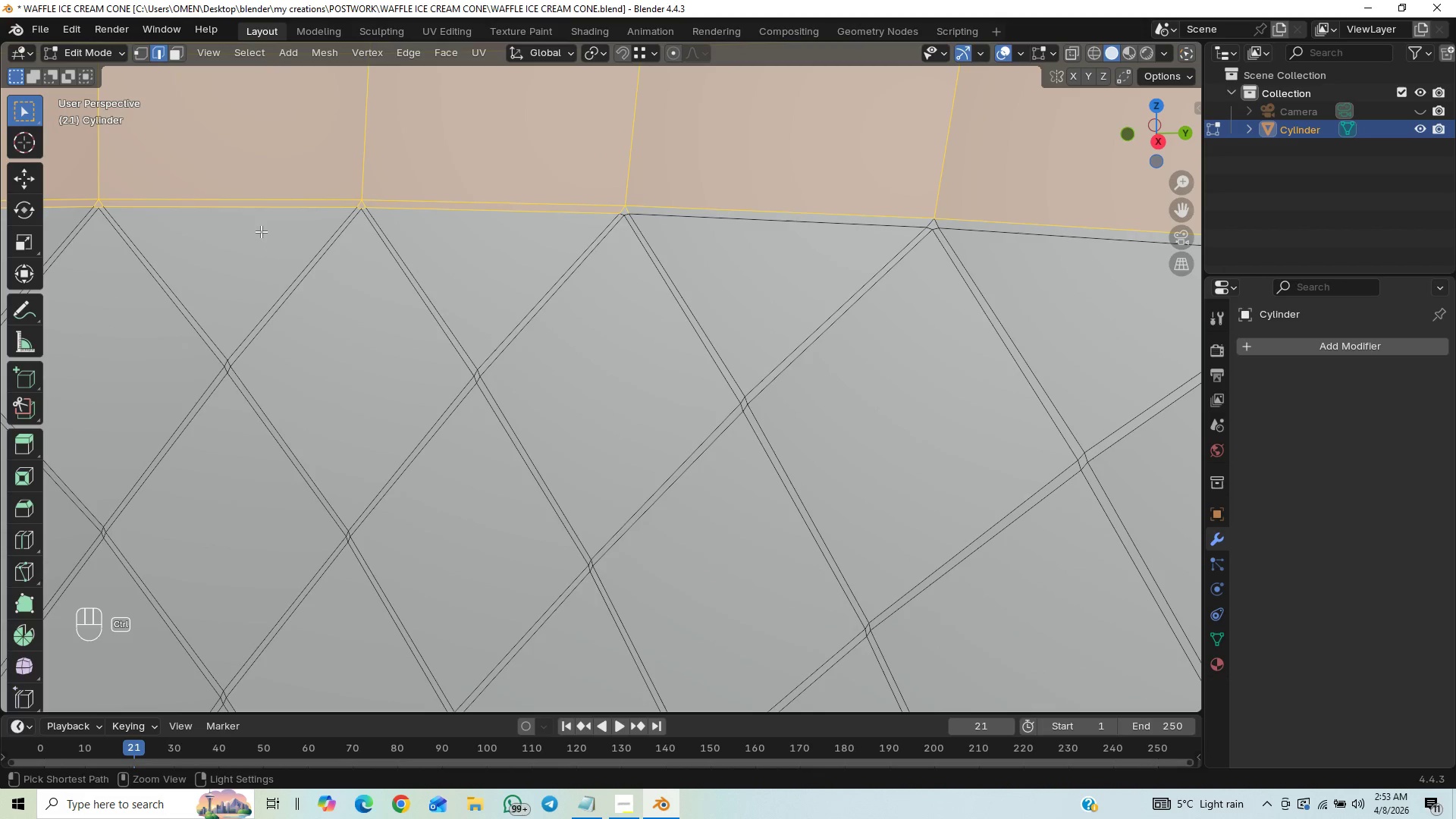 
hold_key(key=ControlLeft, duration=1.5)
left_click_drag(start_coordinate=[645, 207], to_coordinate=[337, 238])
 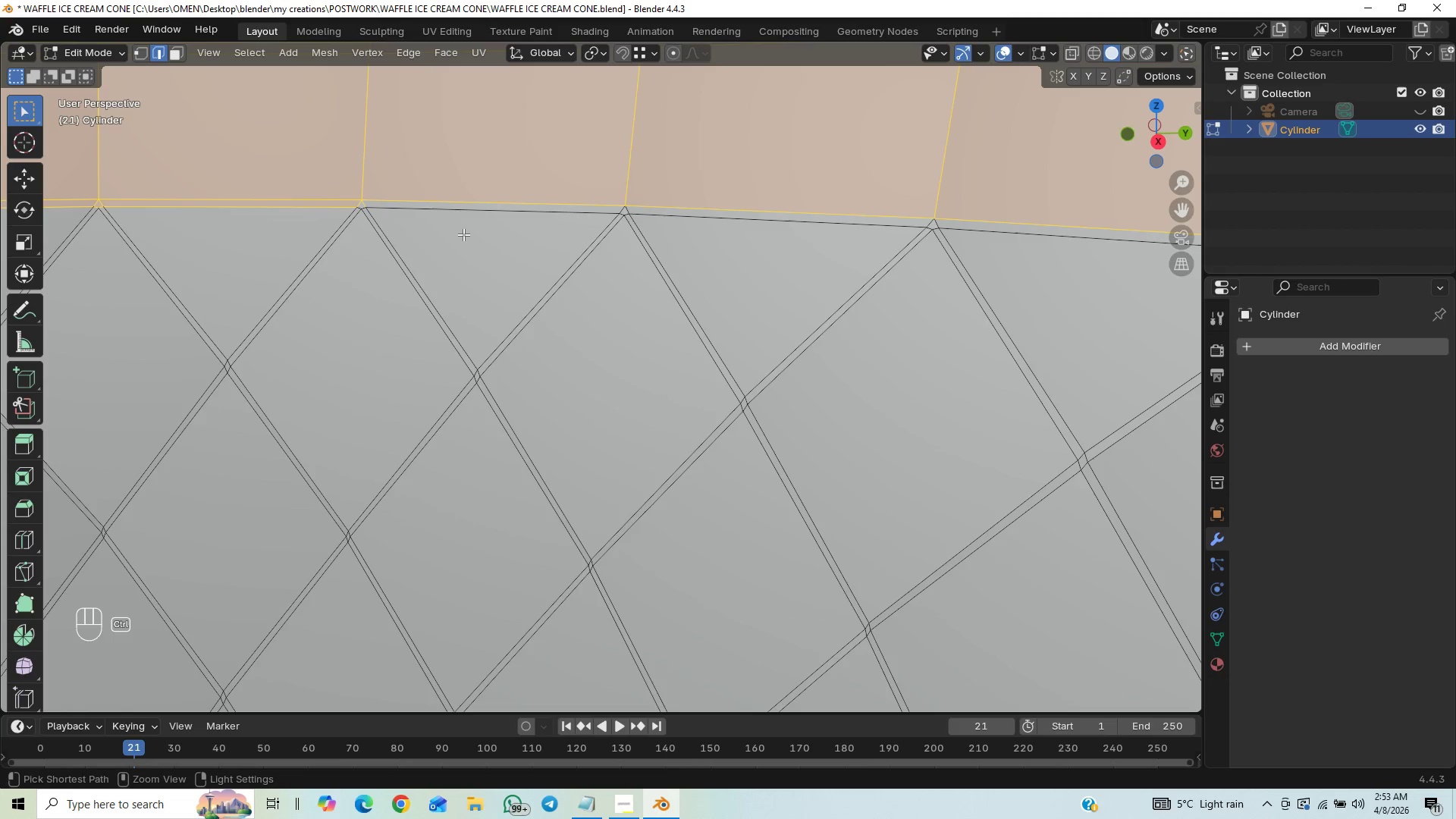 
hold_key(key=ControlLeft, duration=1.51)
 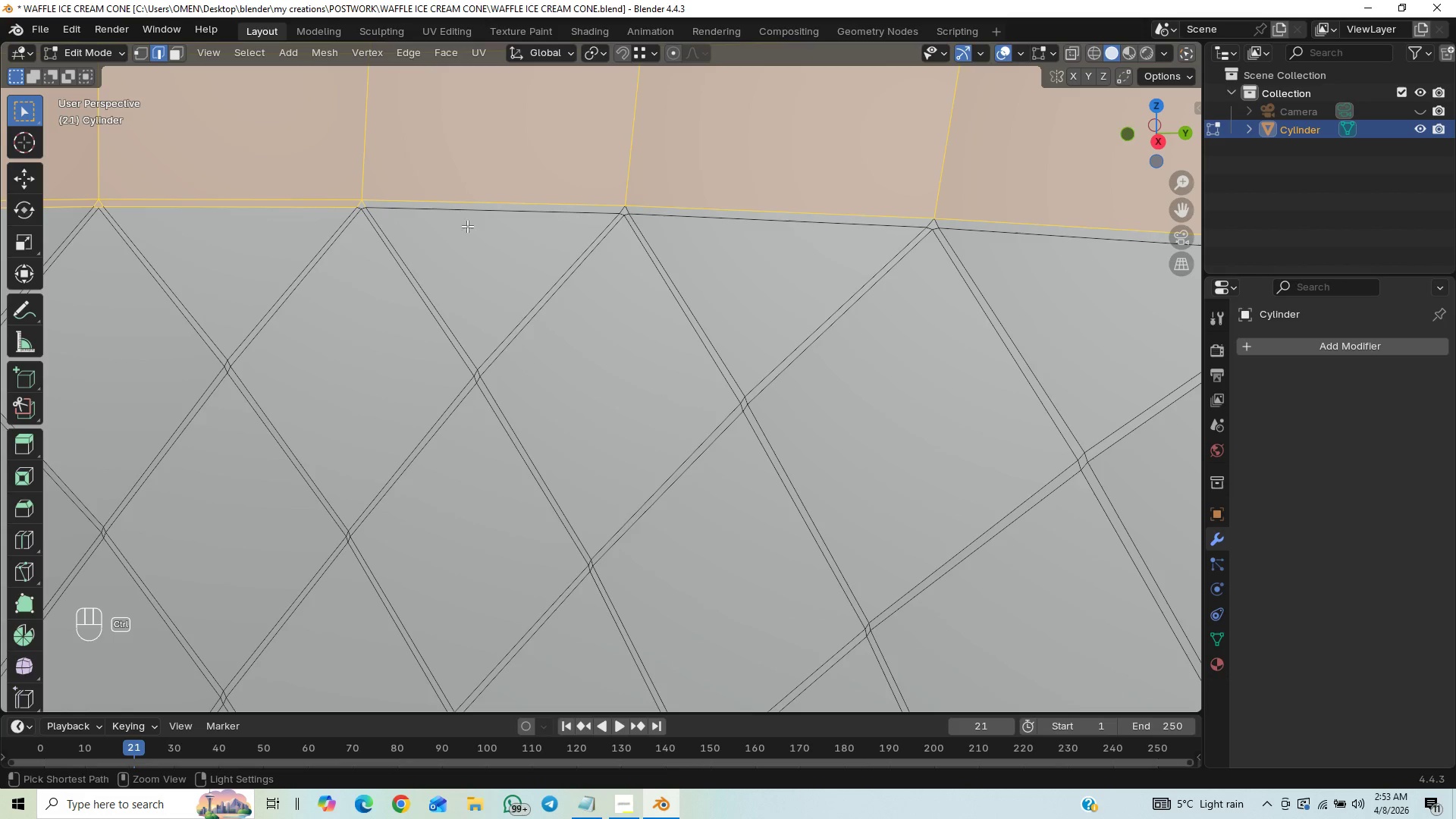 
hold_key(key=ControlLeft, duration=1.52)
 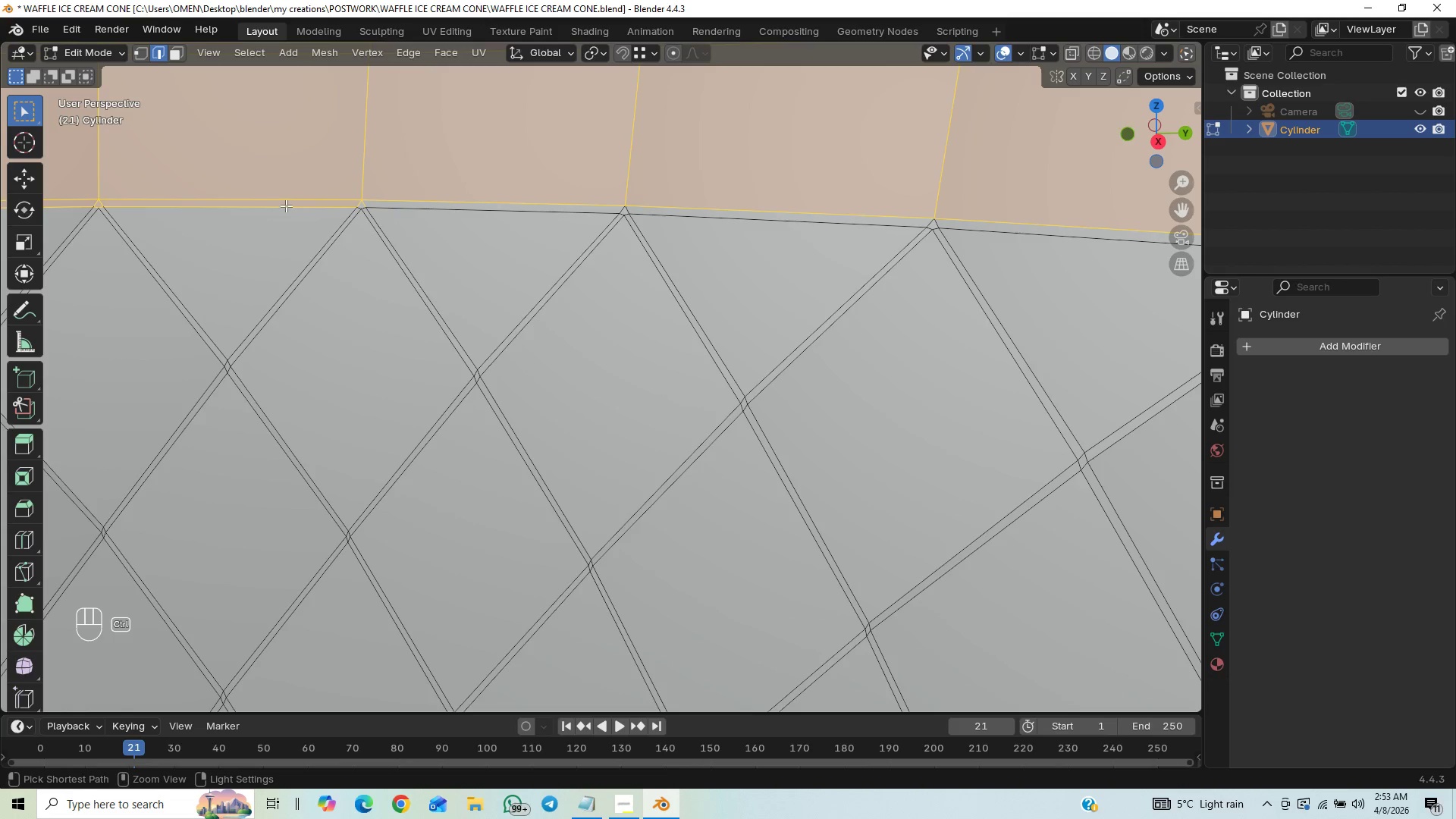 
hold_key(key=ControlLeft, duration=1.5)
left_click_drag(start_coordinate=[369, 203], to_coordinate=[314, 219])
 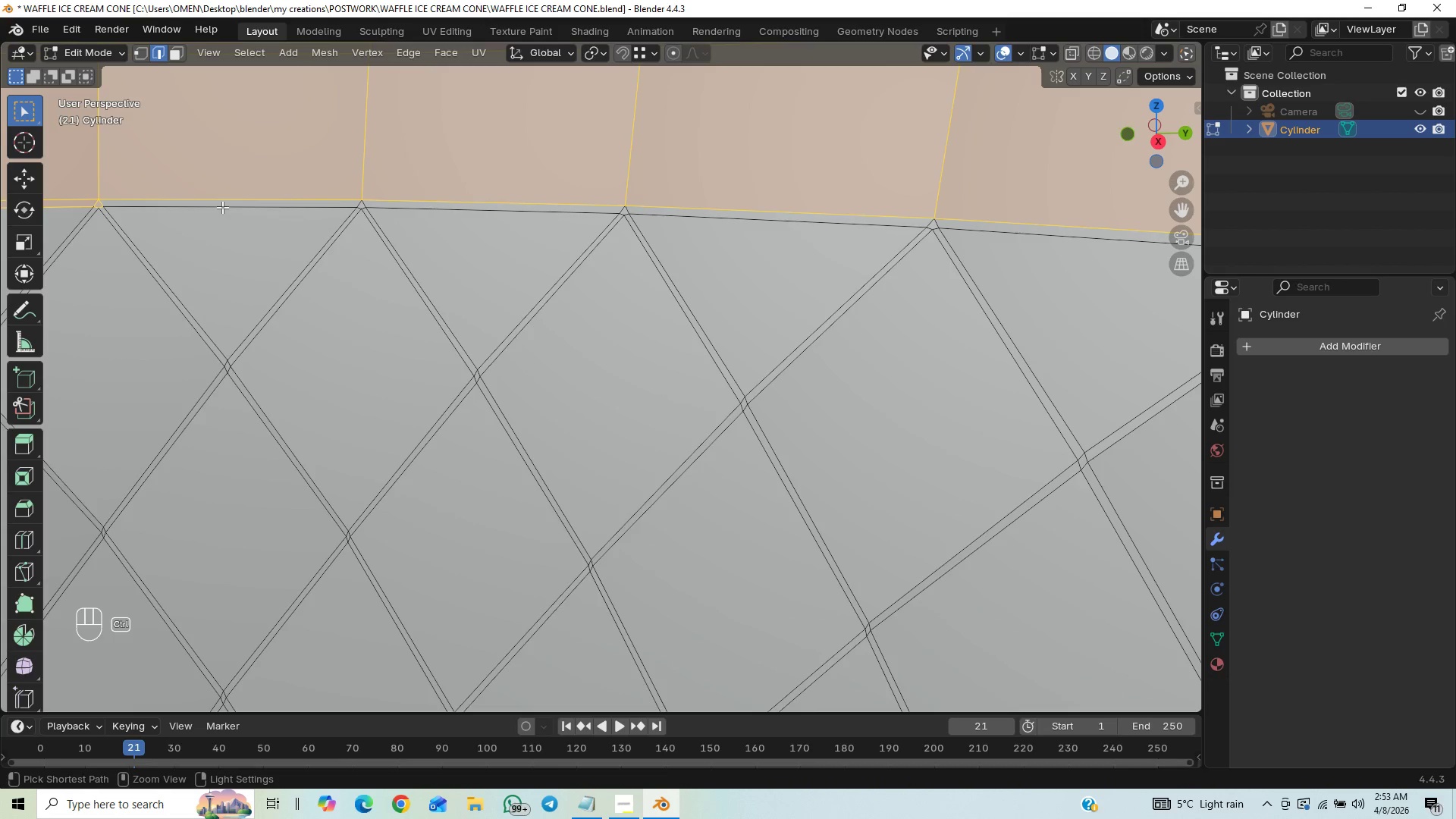 
hold_key(key=ControlLeft, duration=1.52)
 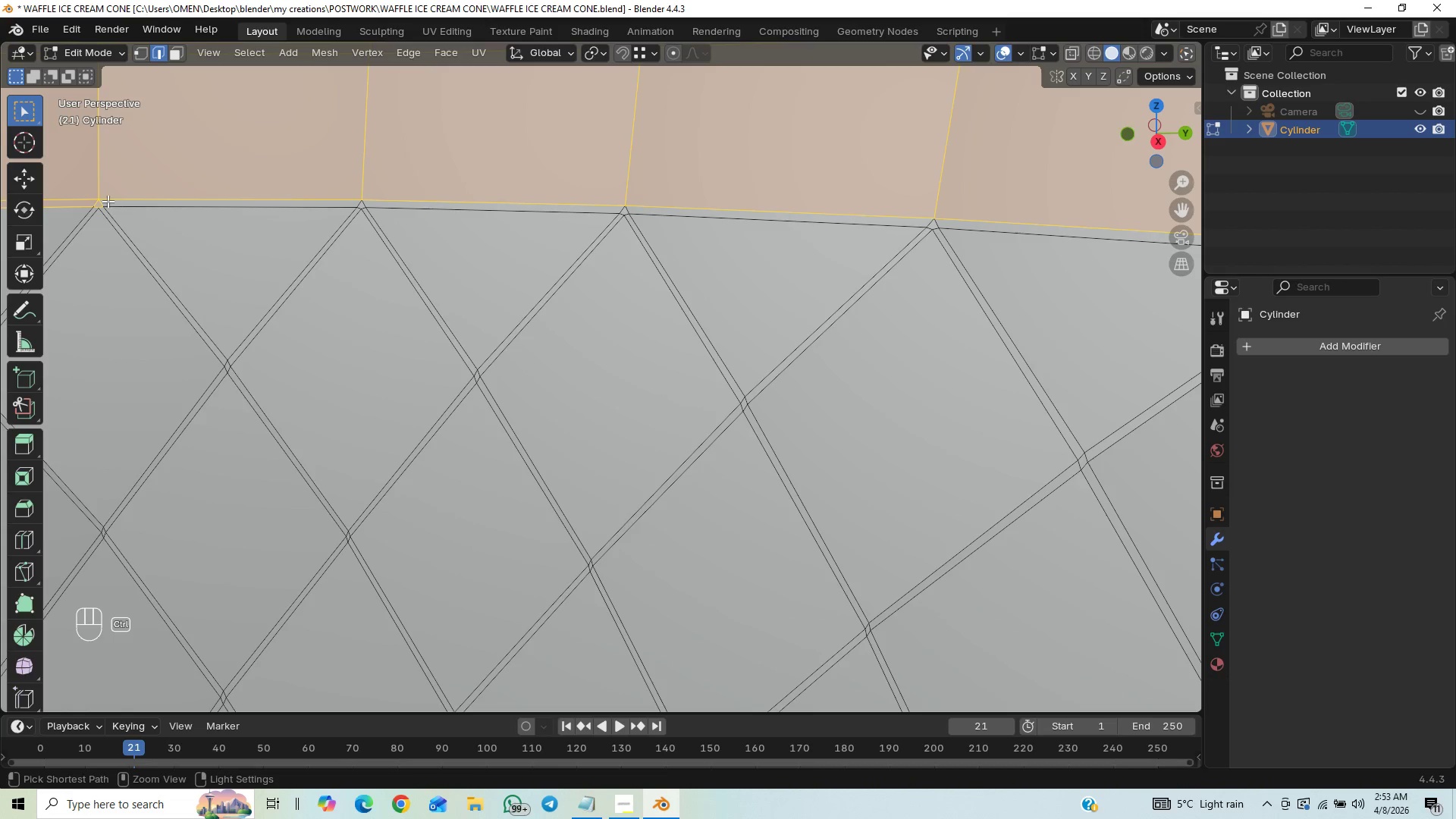 
hold_key(key=ControlLeft, duration=1.36)
left_click([117, 206])
 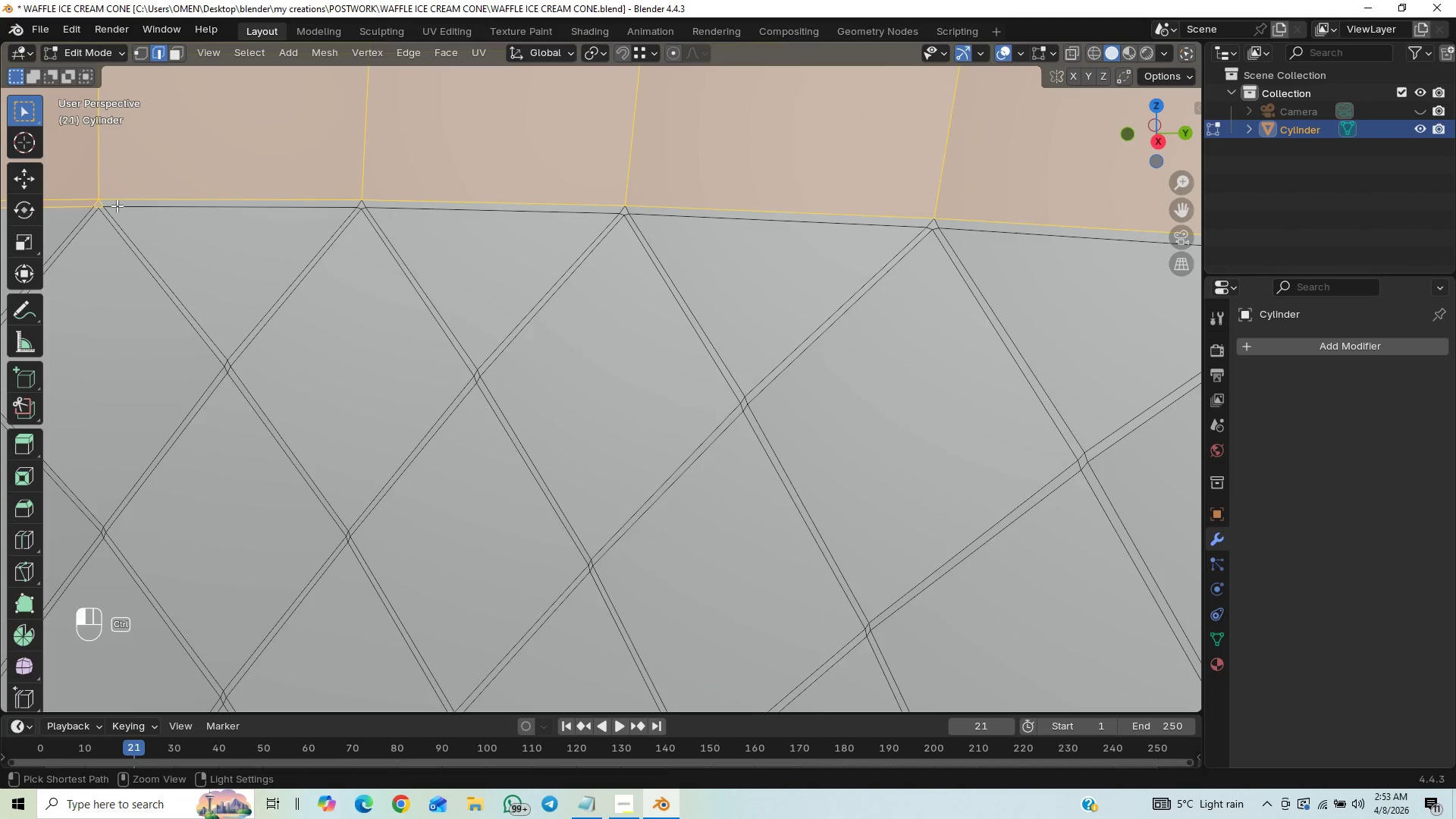 
double_click([117, 206])
 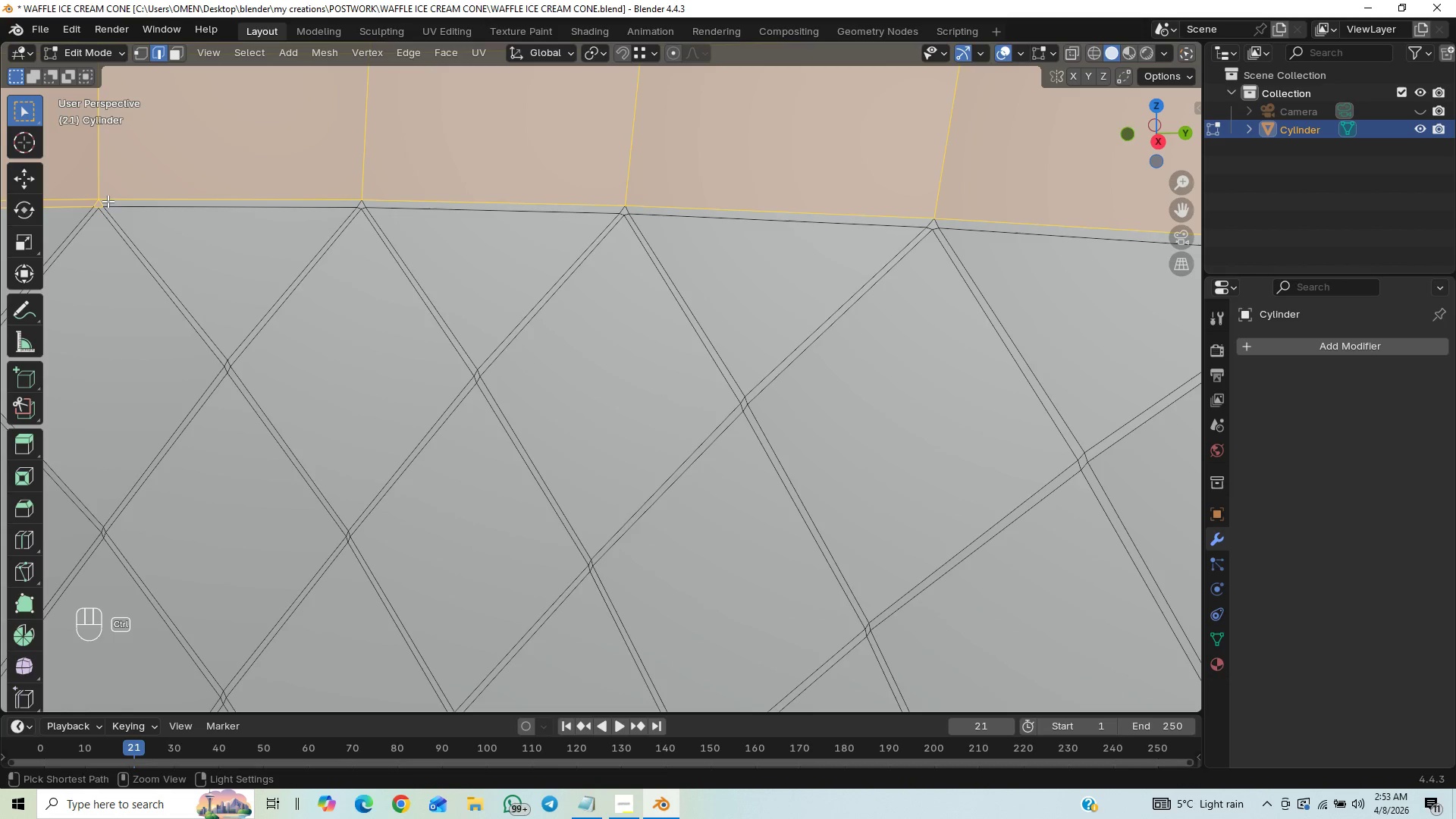 
left_click_drag(start_coordinate=[108, 201], to_coordinate=[82, 205])
 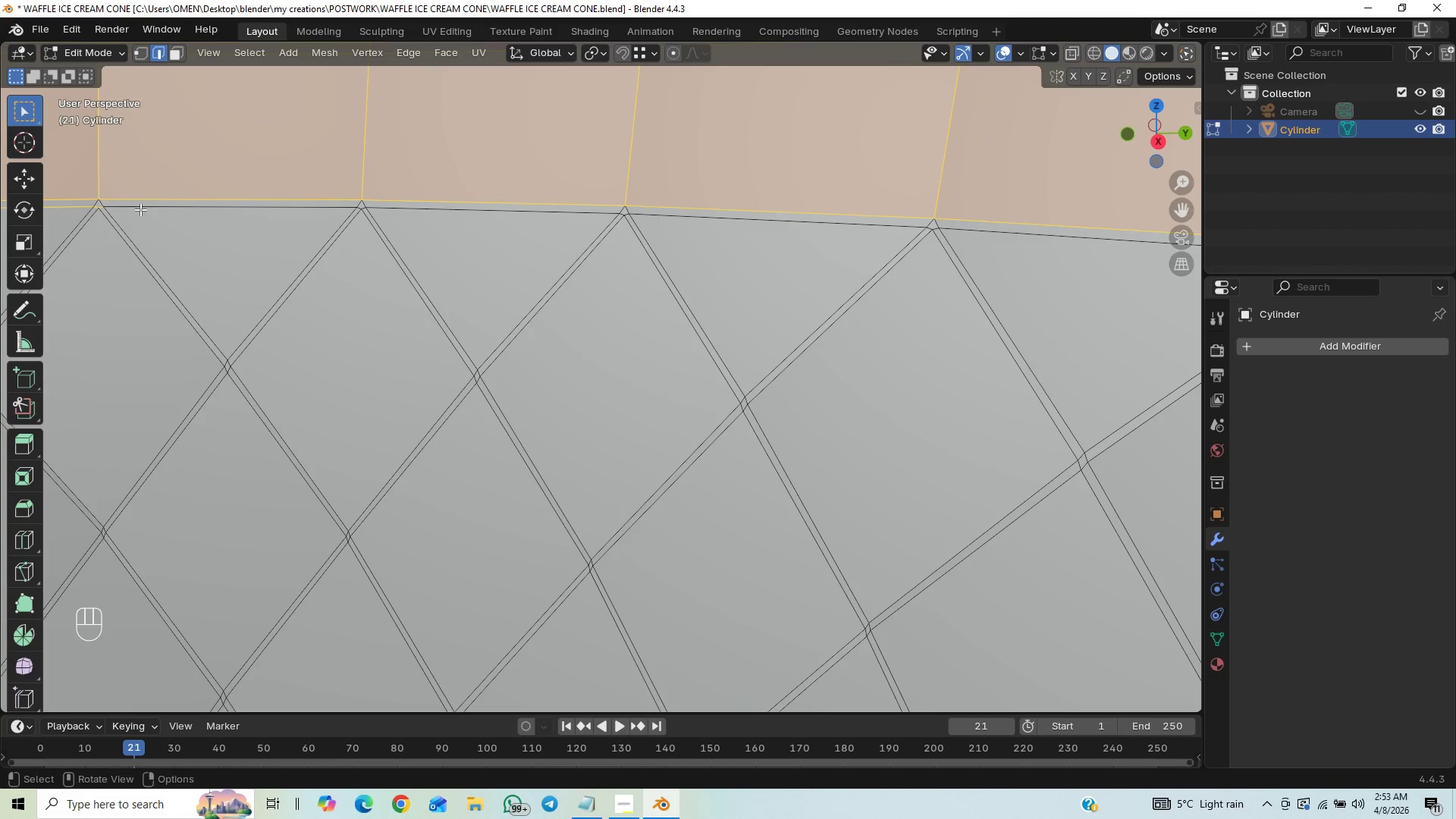 
hold_key(key=ShiftLeft, duration=1.06)
 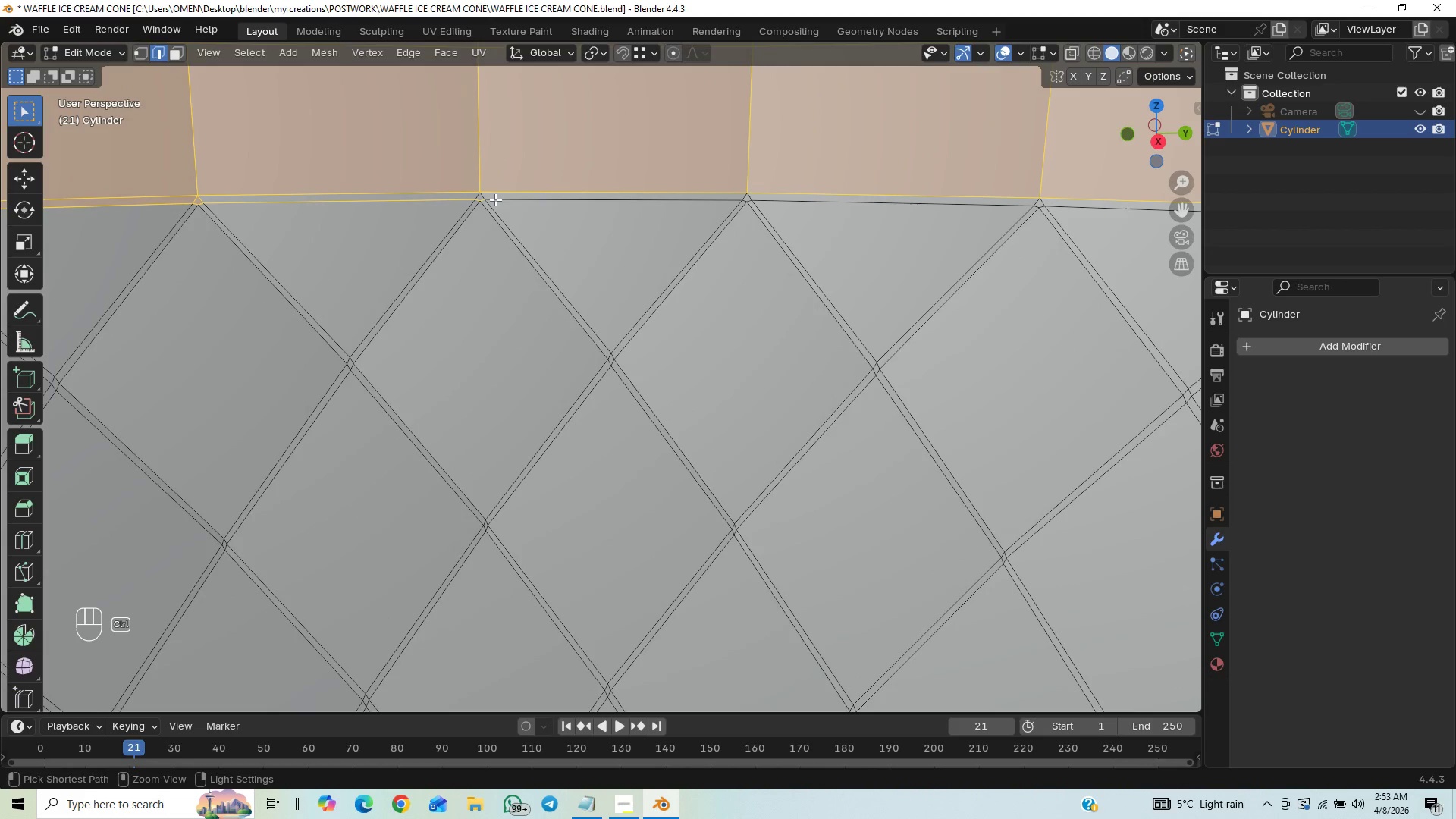 
hold_key(key=ShiftLeft, duration=7.53)
hold_key(key=ControlLeft, duration=1.52)
left_click_drag(start_coordinate=[493, 196], to_coordinate=[199, 280])
 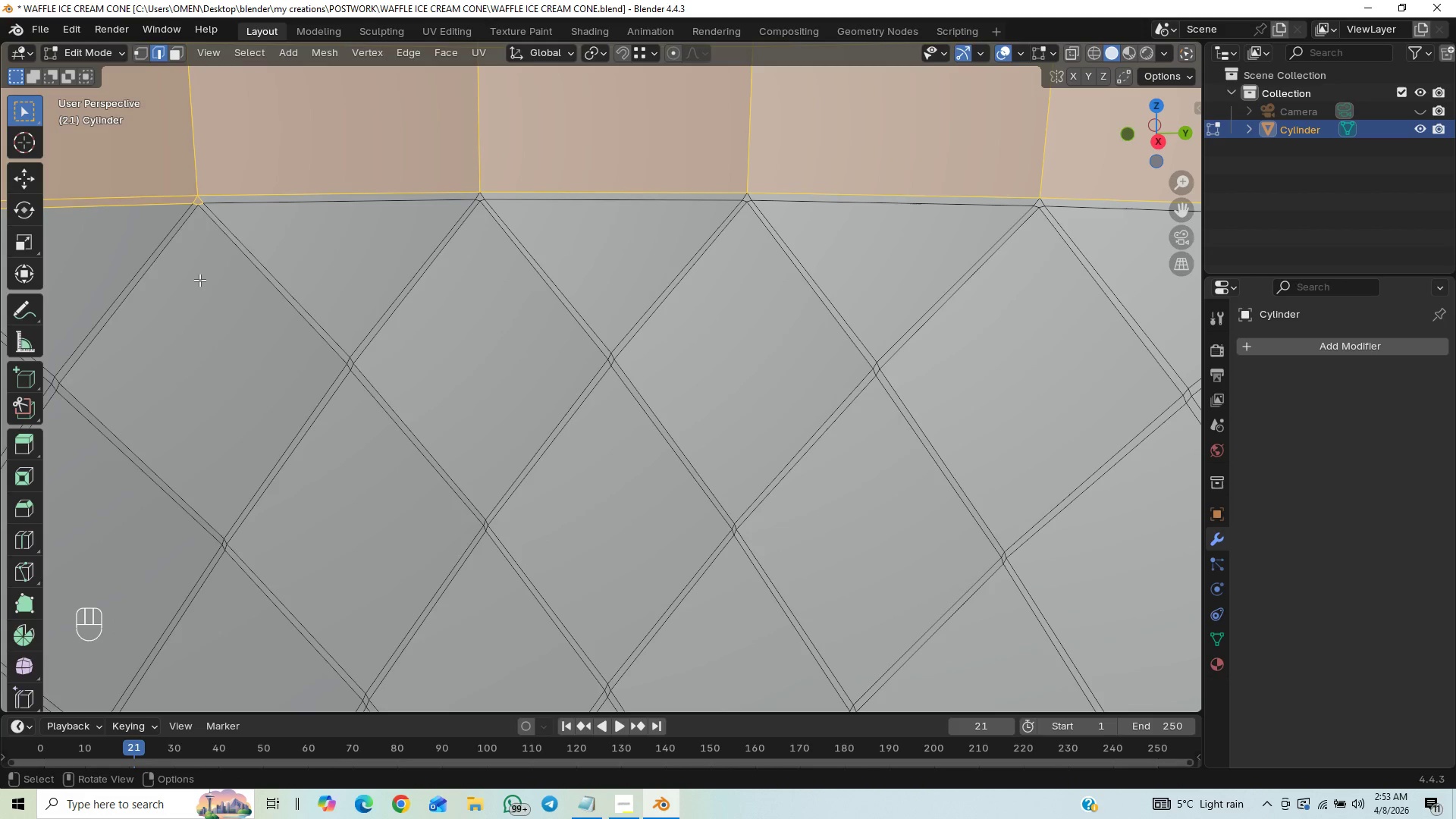 
hold_key(key=ControlLeft, duration=1.52)
 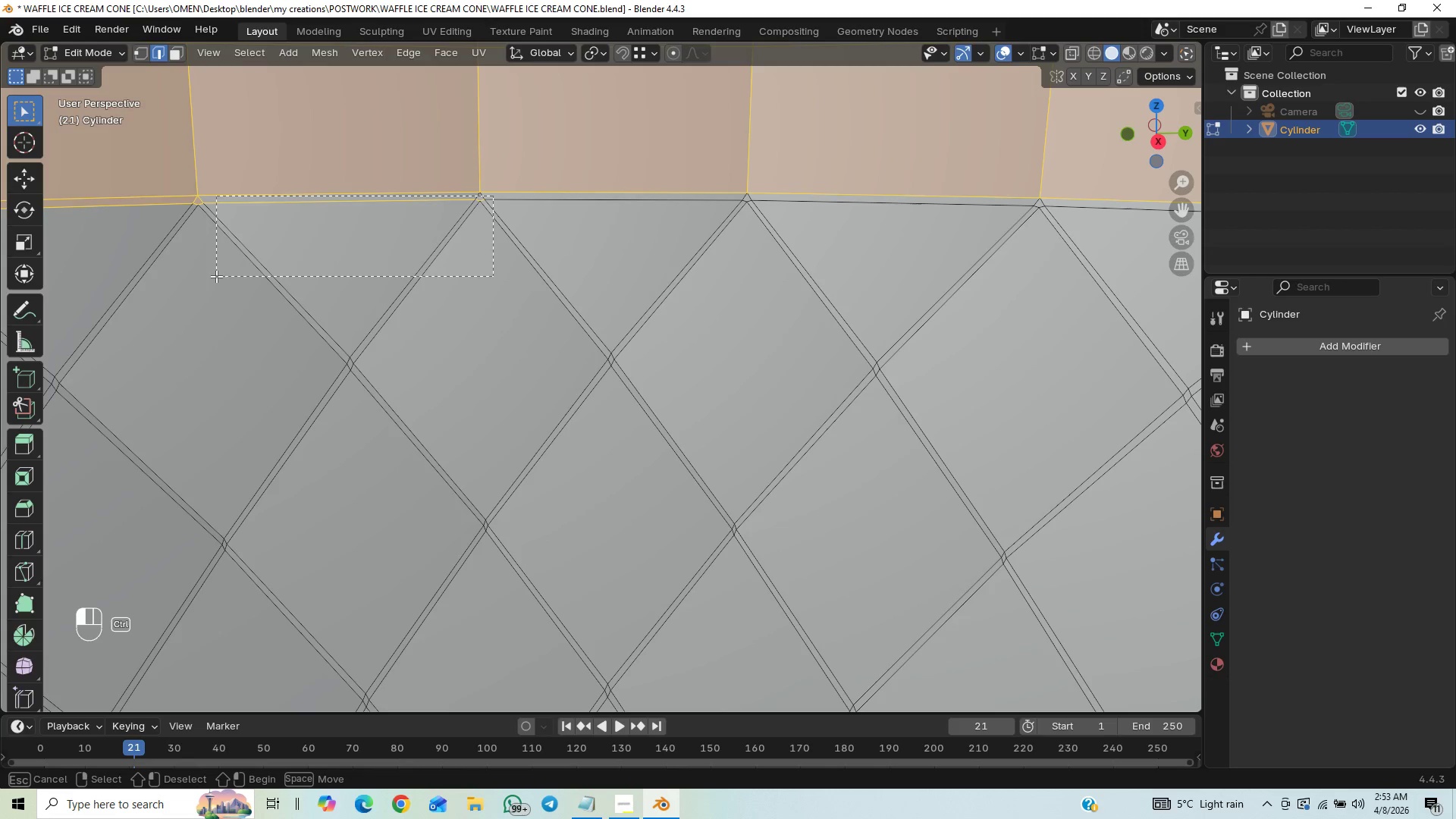 
hold_key(key=ControlLeft, duration=1.51)
 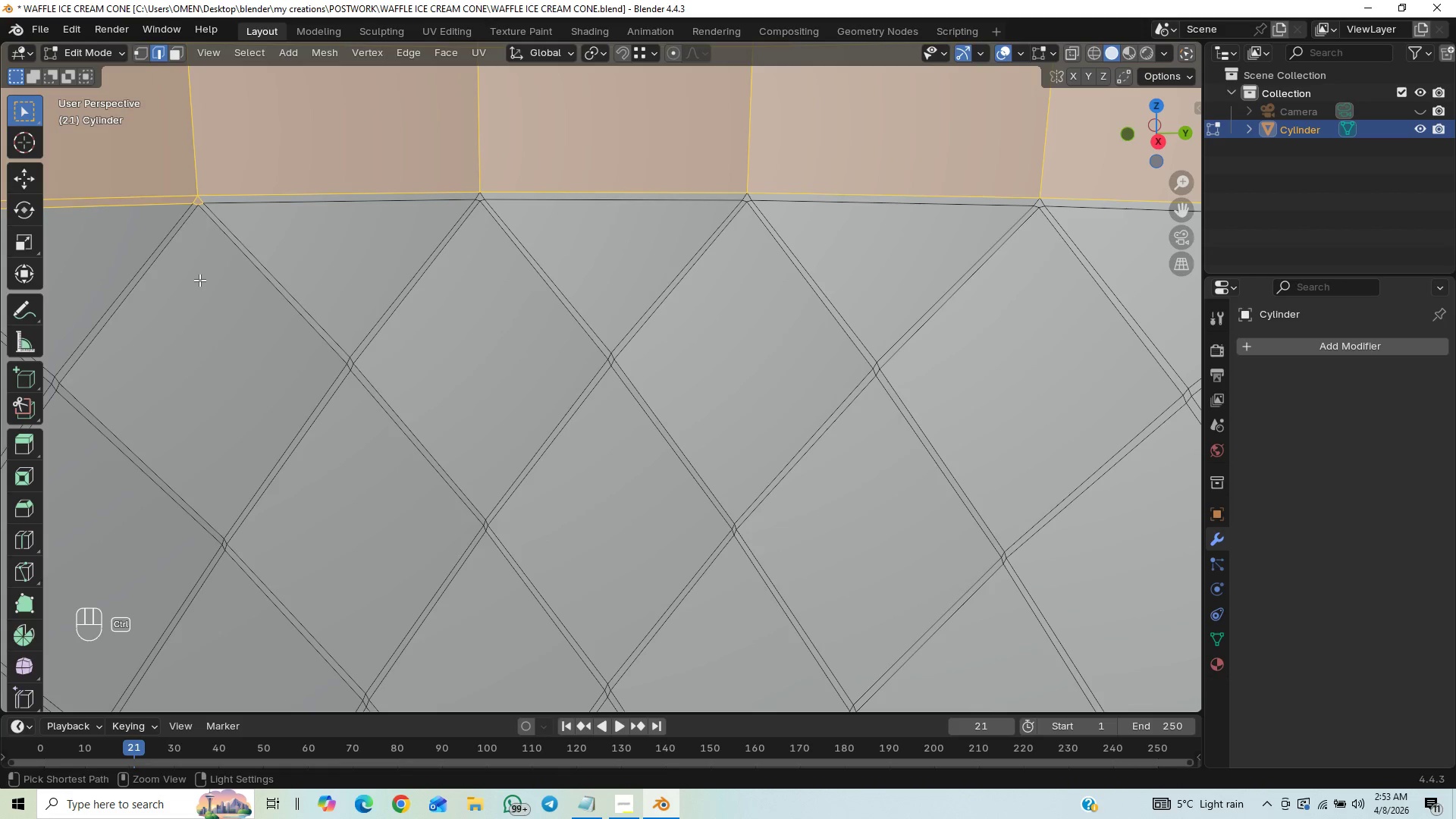 
key(Control+ControlLeft)
 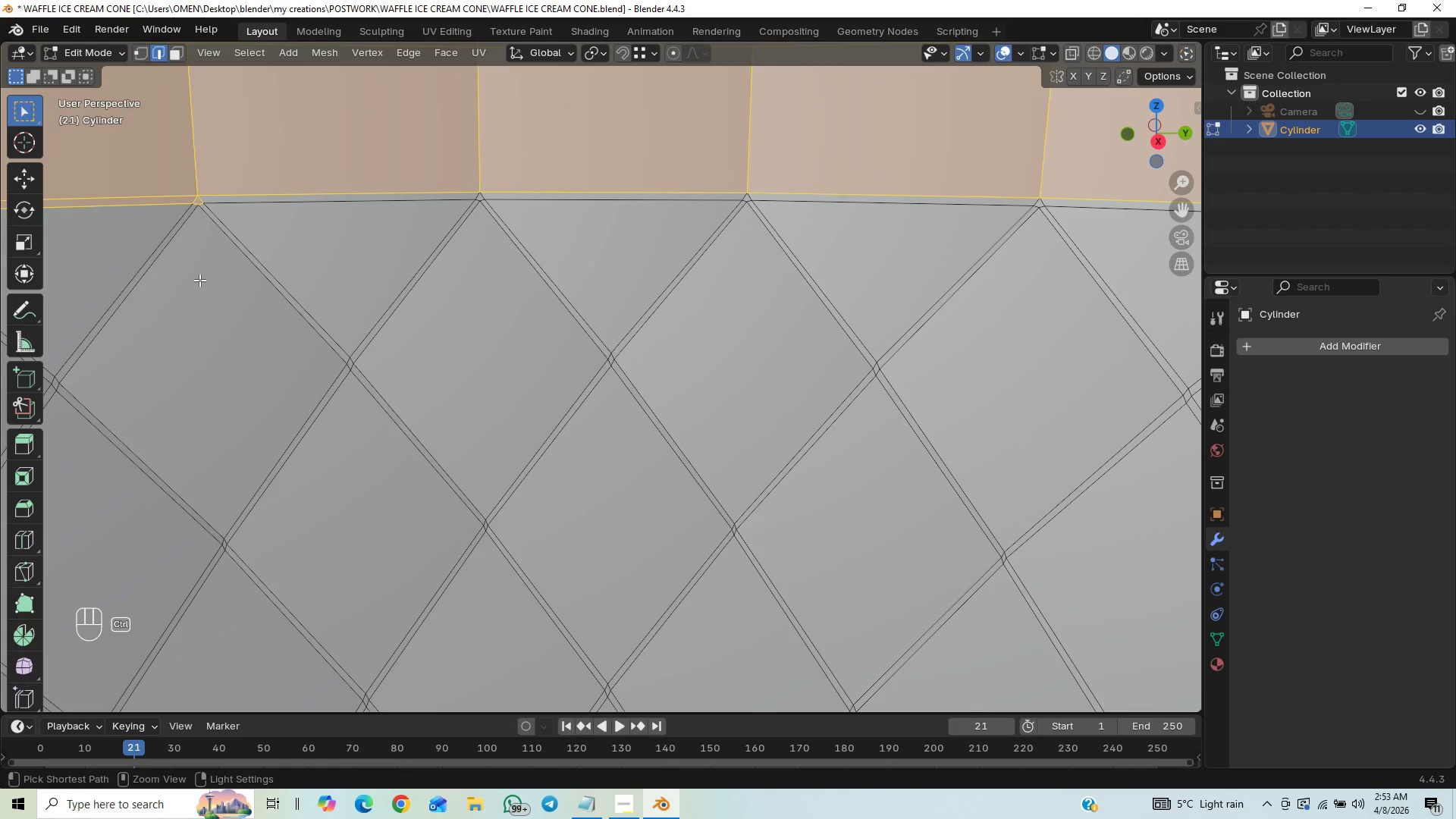 
key(Control+ControlLeft)
 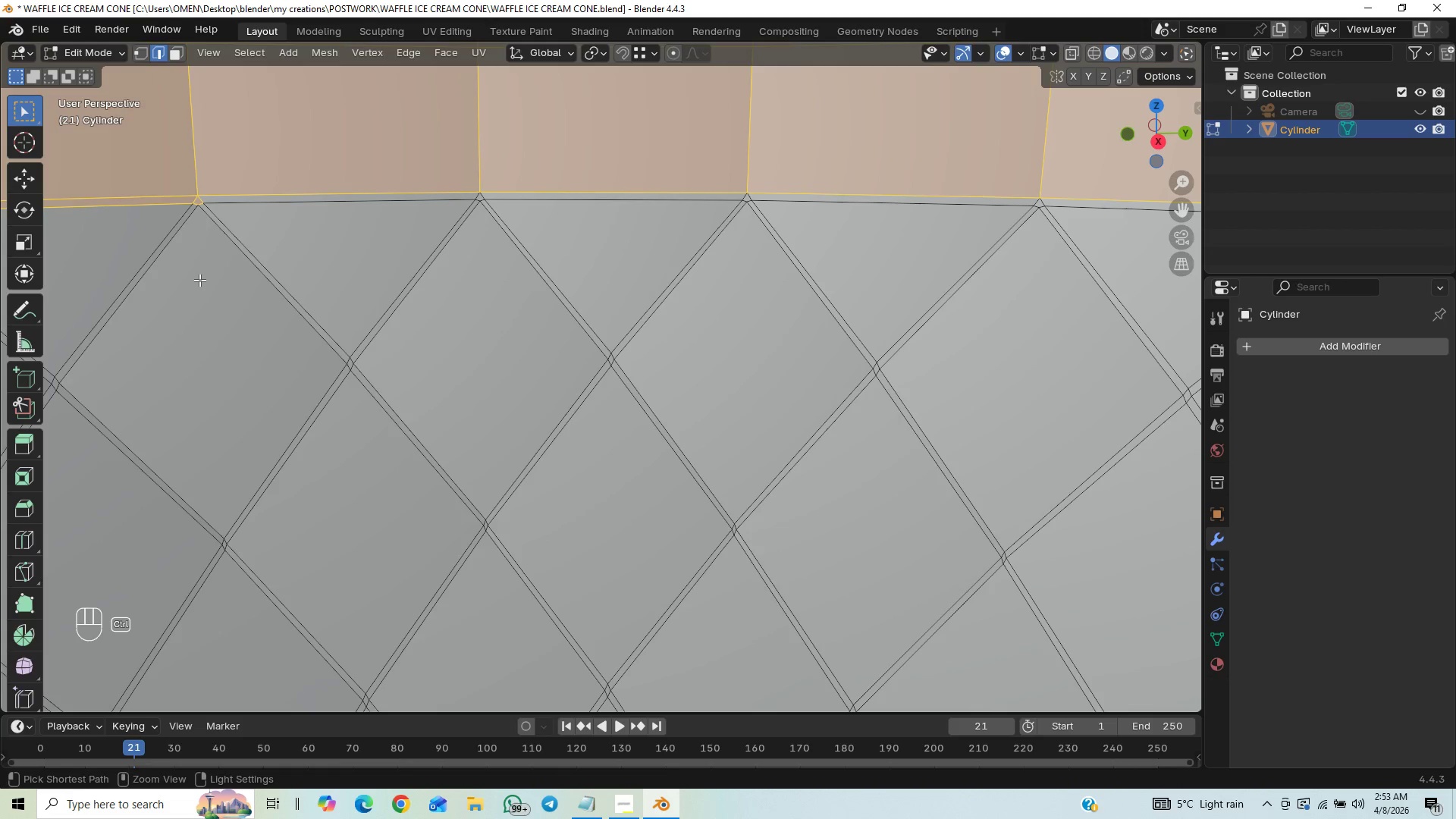 
key(Control+ControlLeft)
 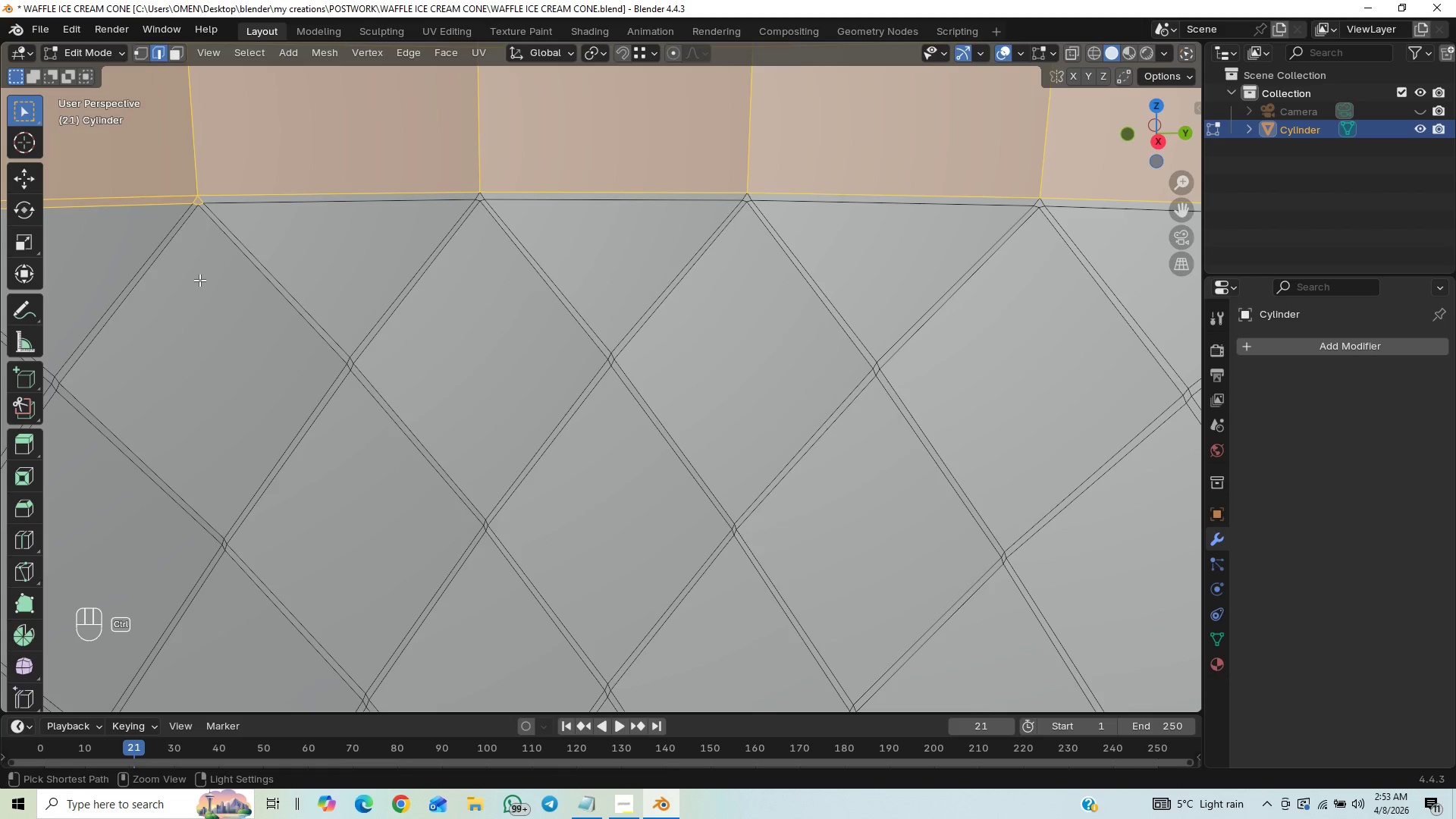 
key(Control+ControlLeft)
 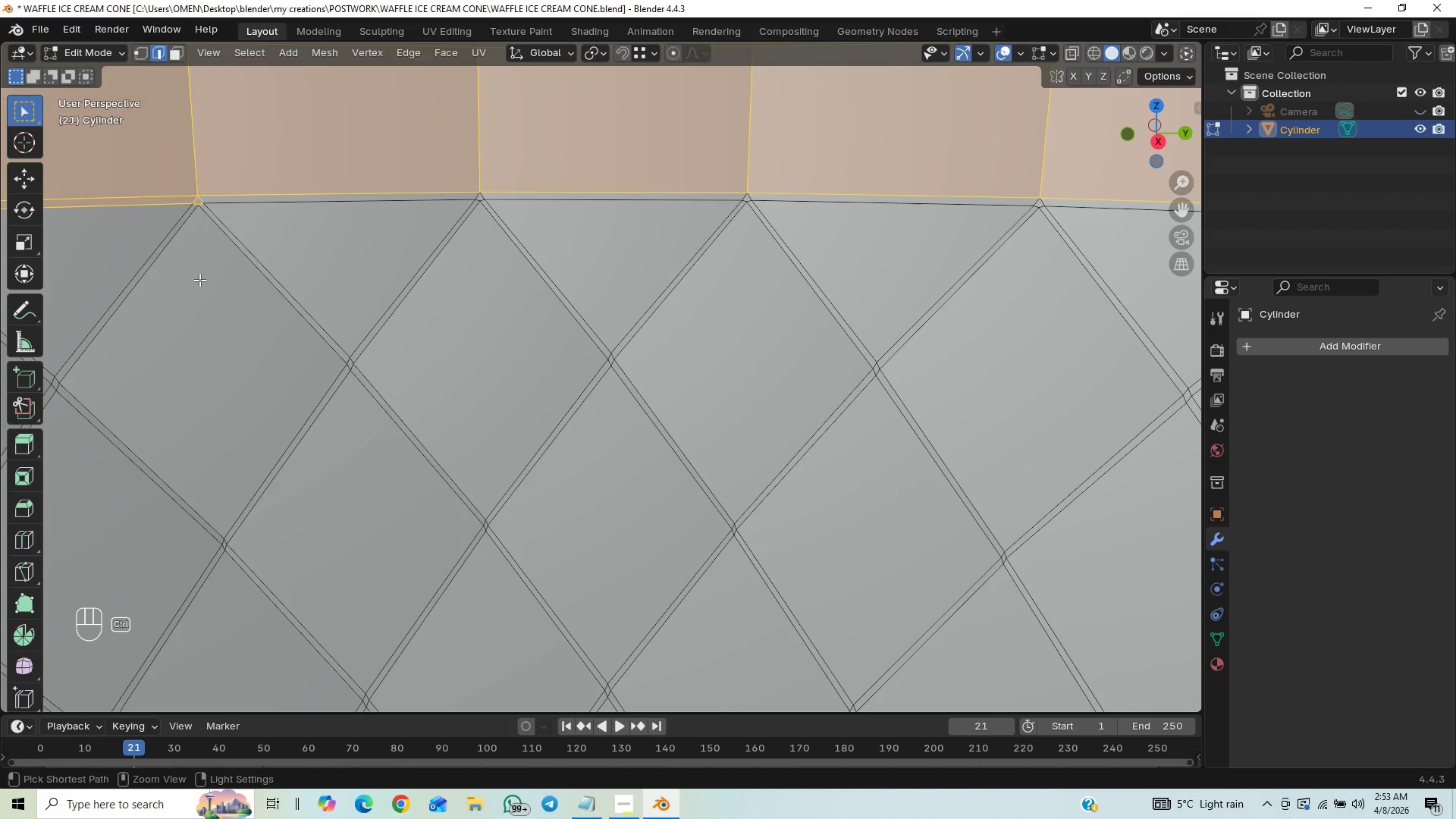 
key(Control+ControlLeft)
 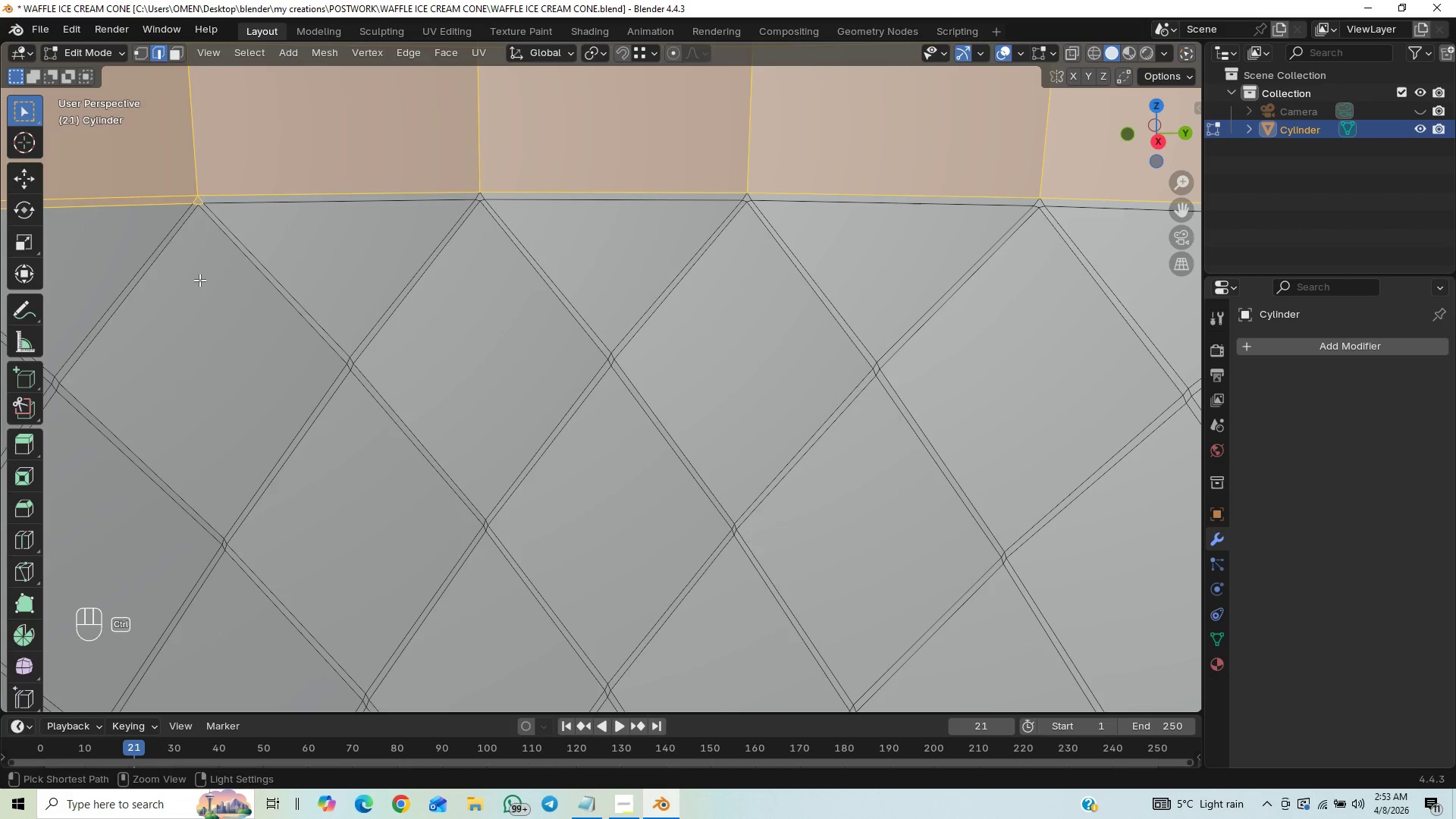 
key(Control+ControlLeft)
 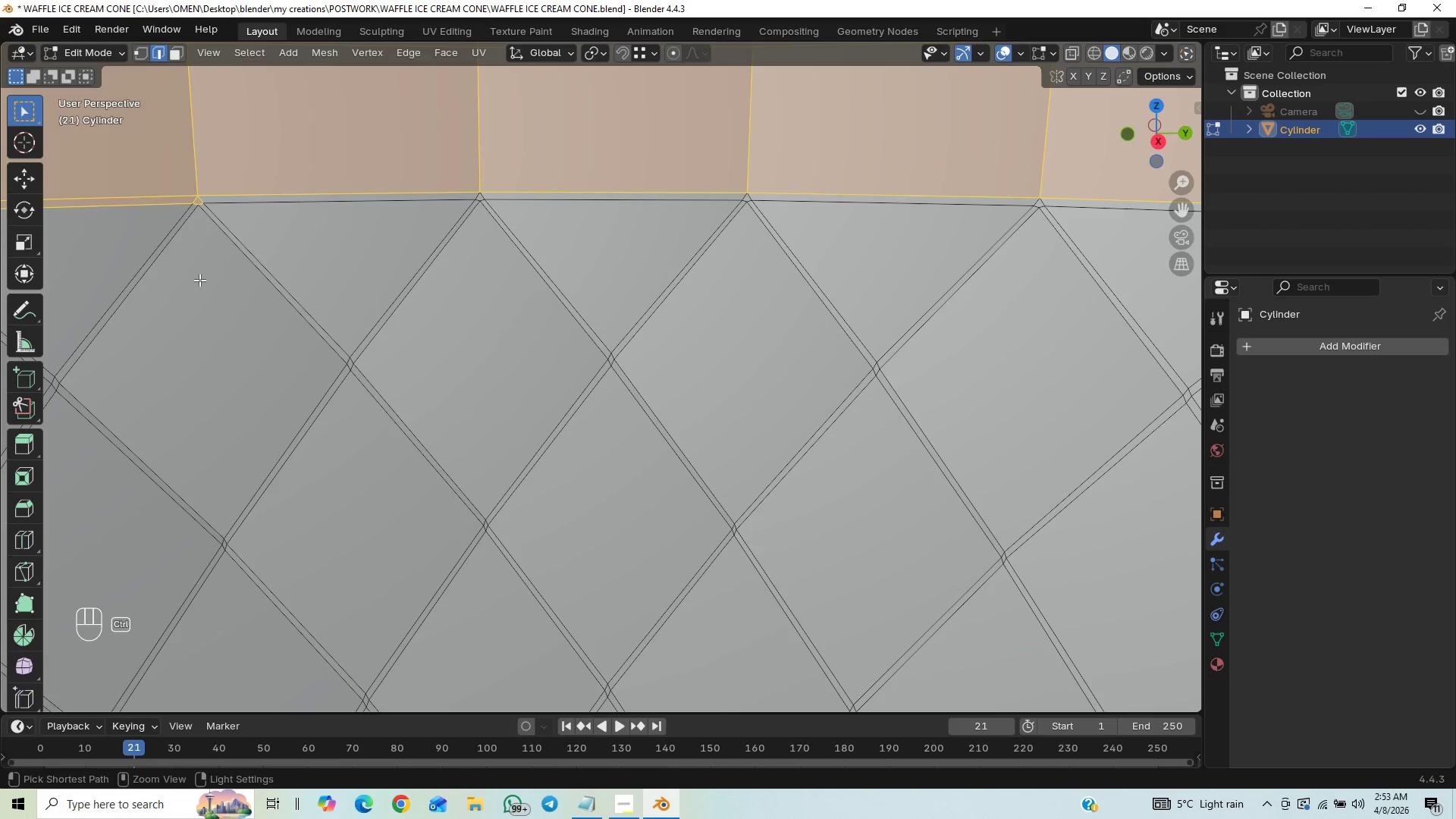 
hold_key(key=ControlLeft, duration=1.51)
left_click_drag(start_coordinate=[215, 197], to_coordinate=[166, 226])
 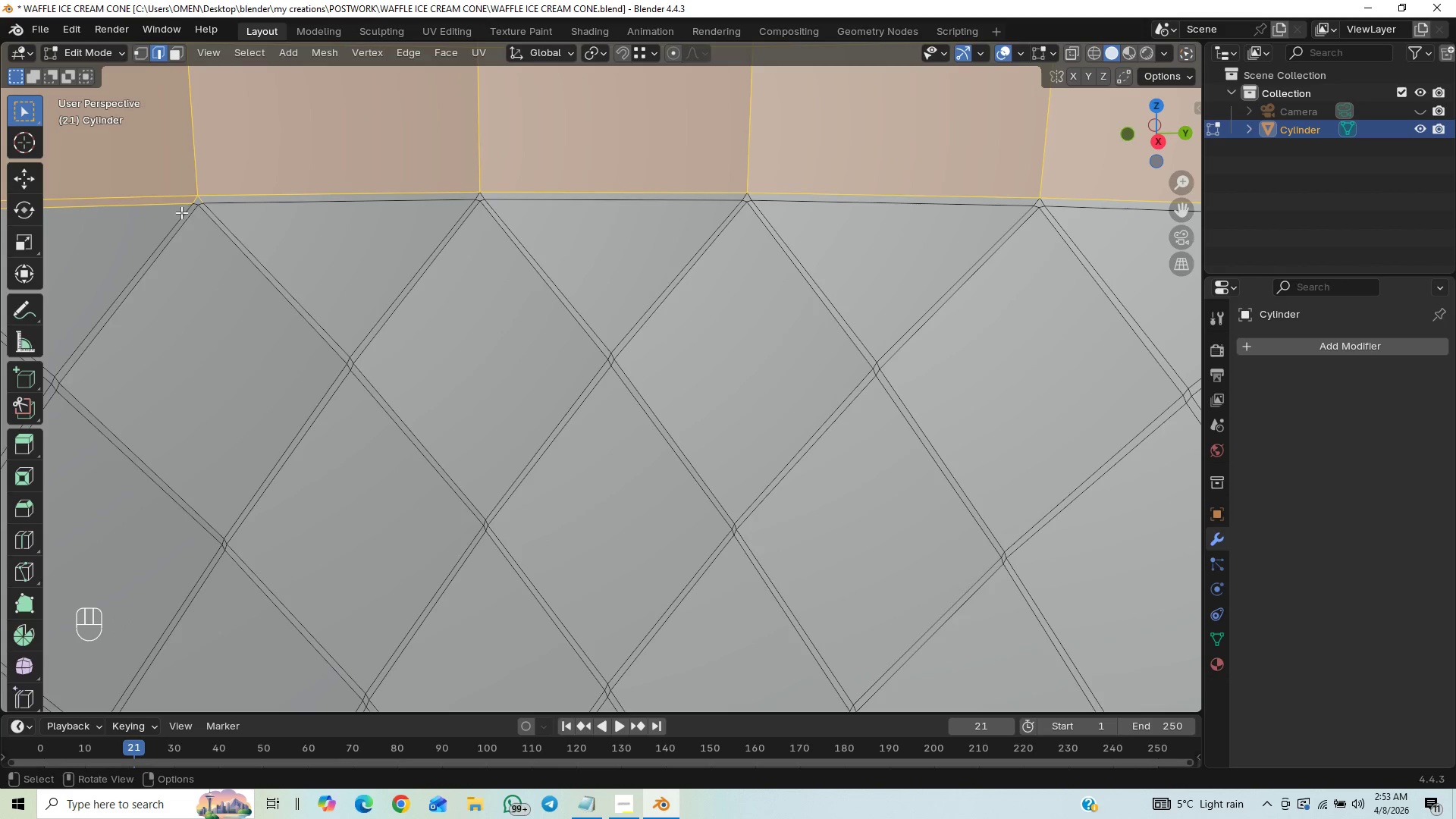 
hold_key(key=ControlLeft, duration=0.64)
 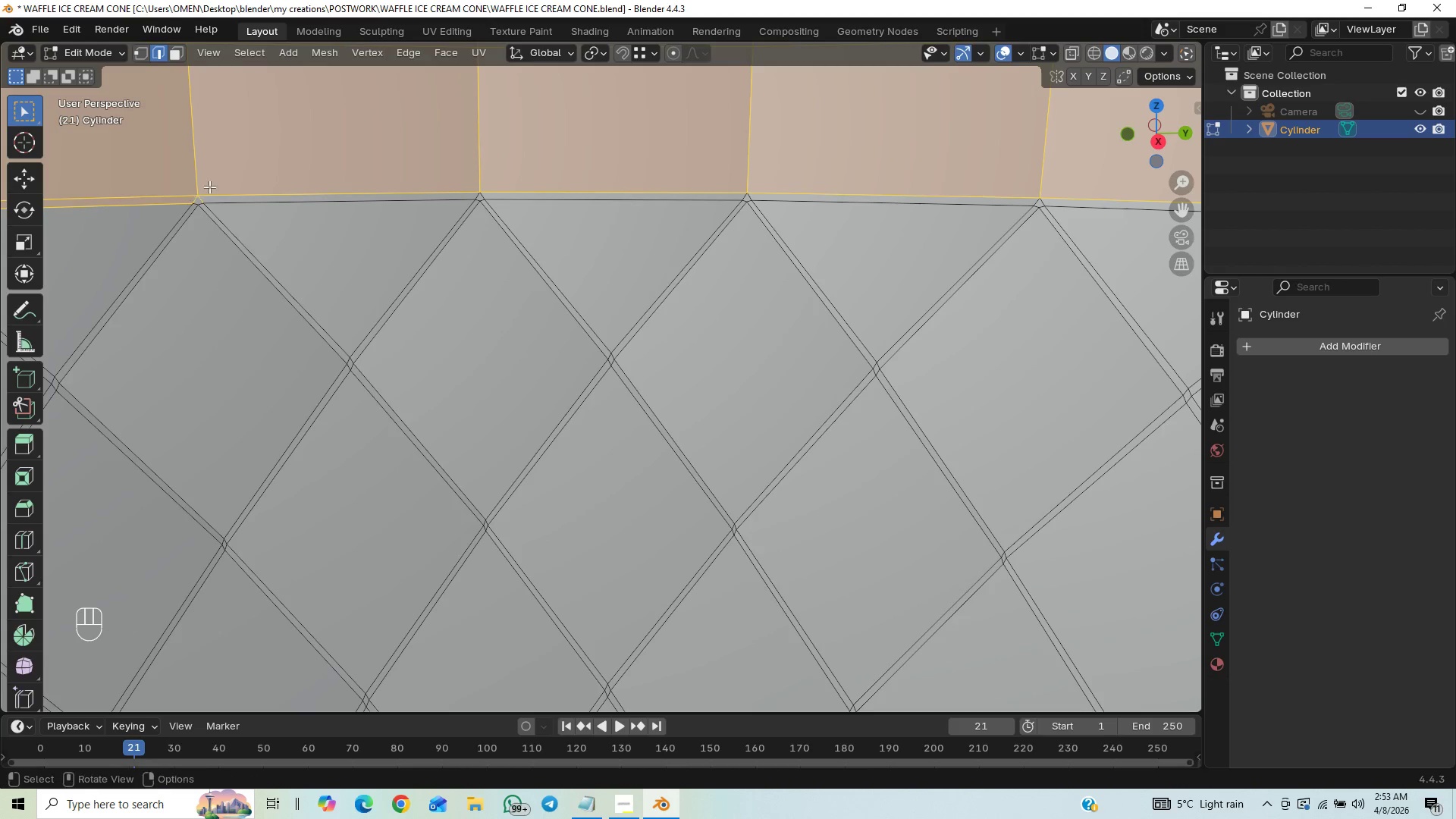 
hold_key(key=ControlLeft, duration=1.5)
 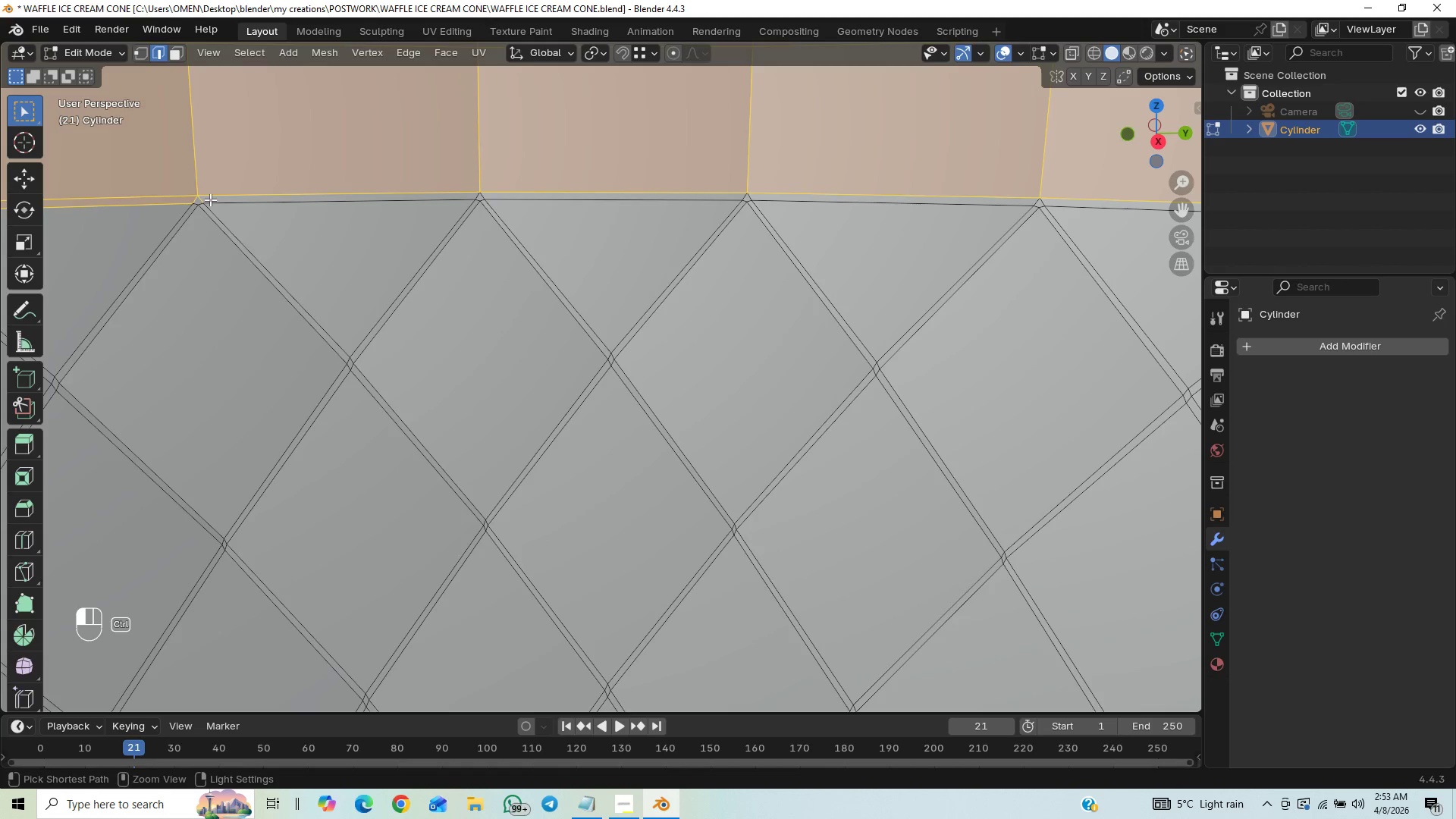 
hold_key(key=ControlLeft, duration=0.92)
left_click_drag(start_coordinate=[210, 199], to_coordinate=[174, 217])
 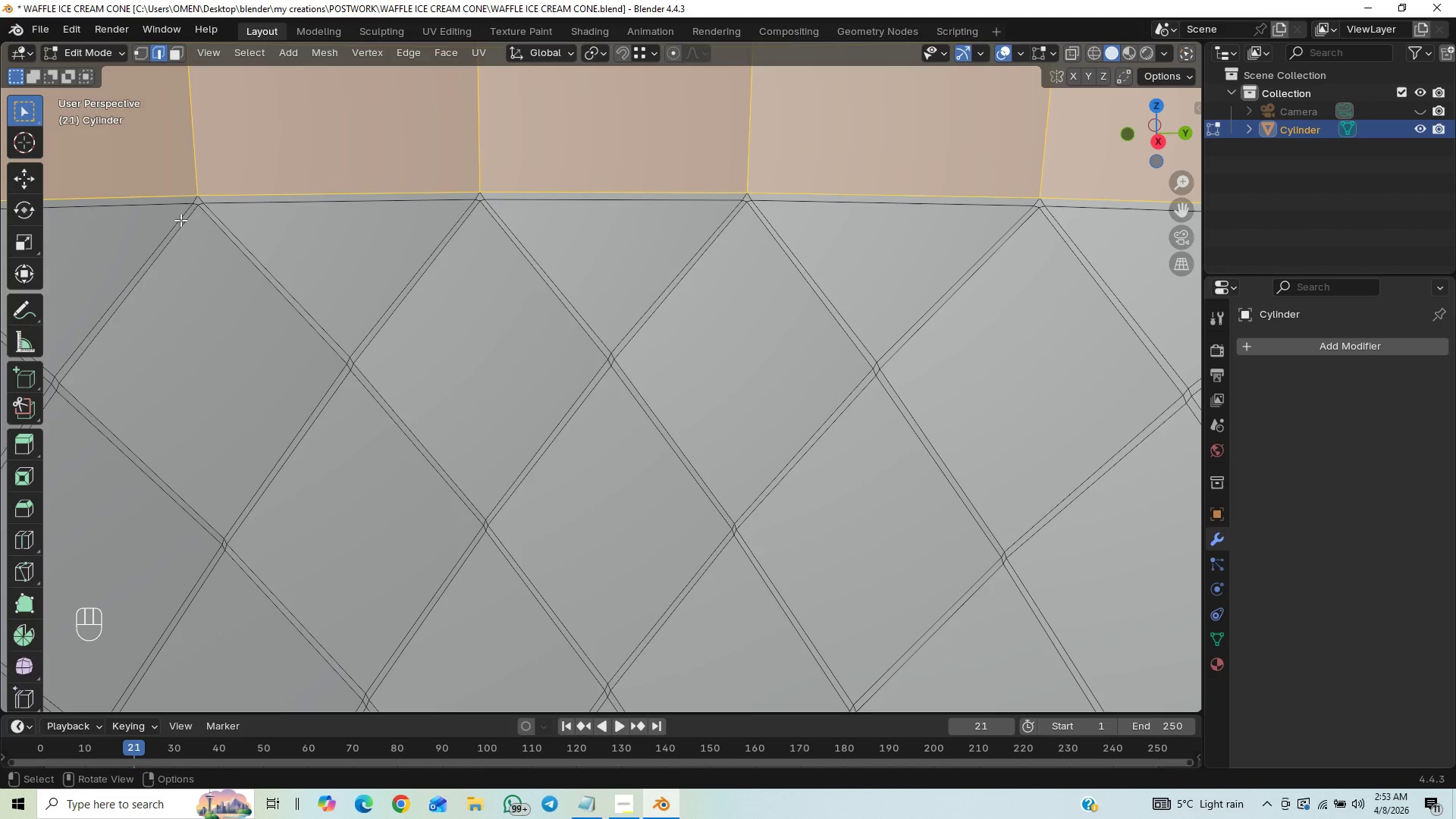 
hold_key(key=ShiftLeft, duration=0.56)
 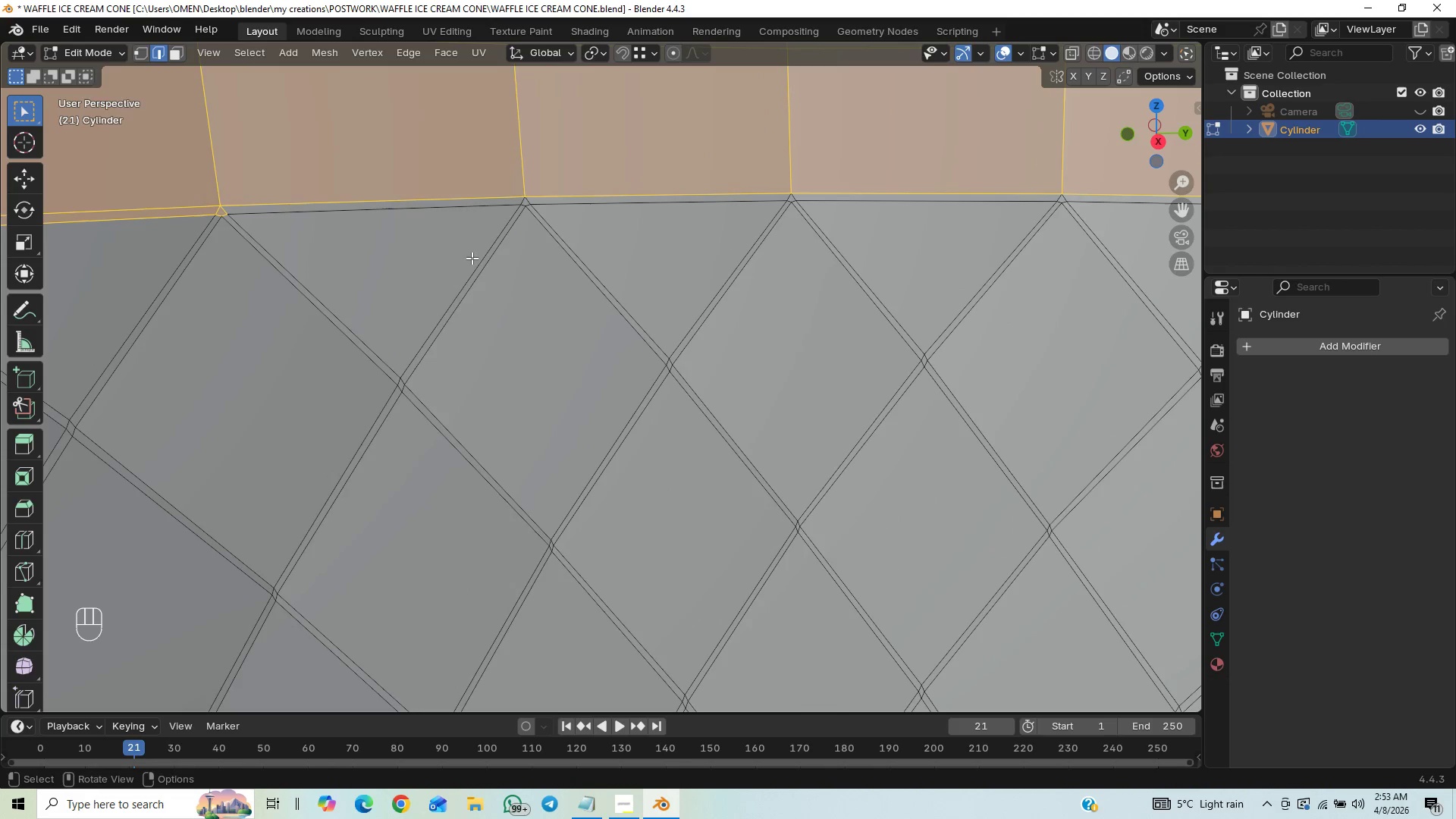 
hold_key(key=ShiftLeft, duration=0.38)
 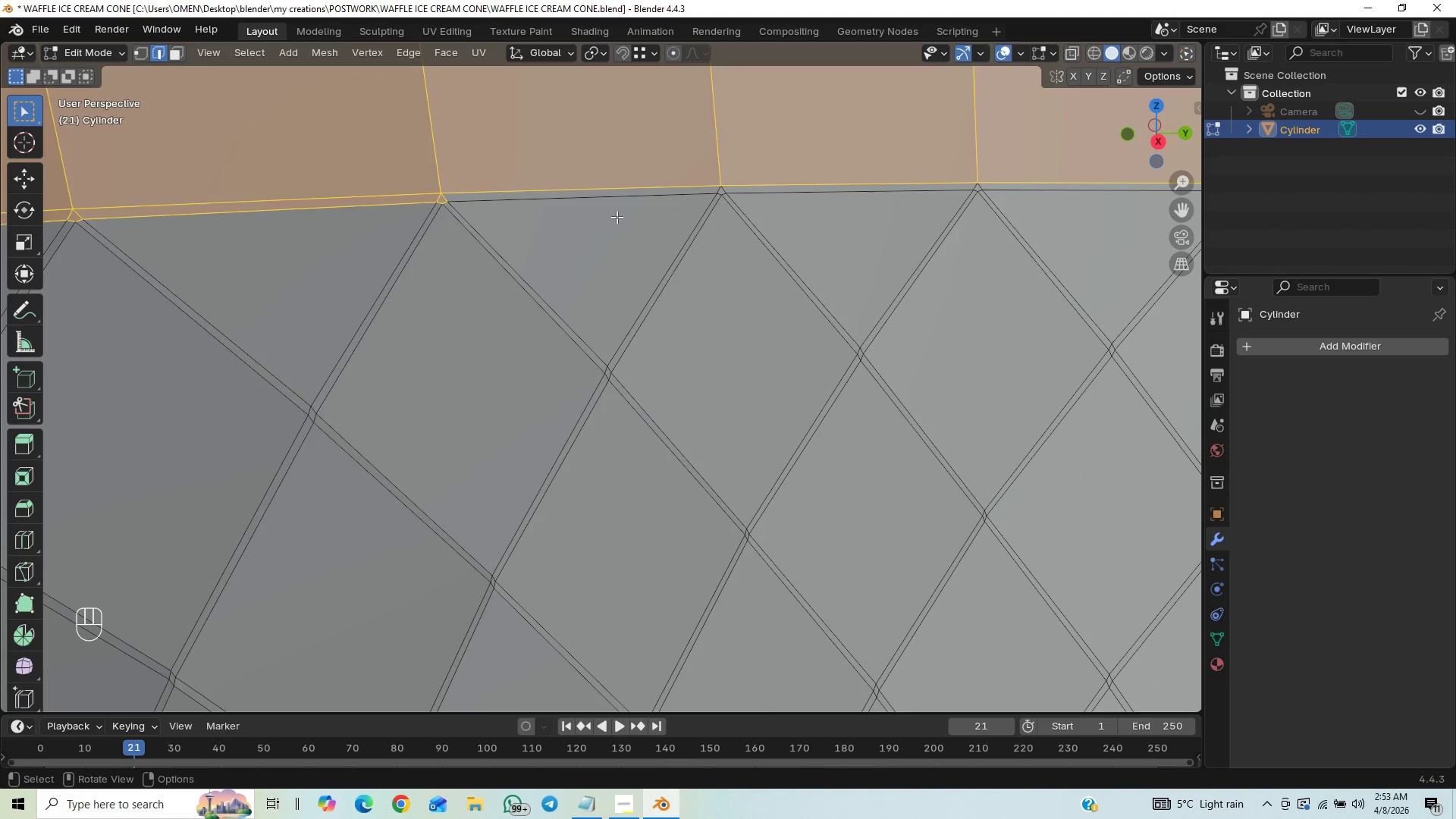 
hold_key(key=ControlLeft, duration=1.5)
left_click_drag(start_coordinate=[452, 196], to_coordinate=[404, 214])
 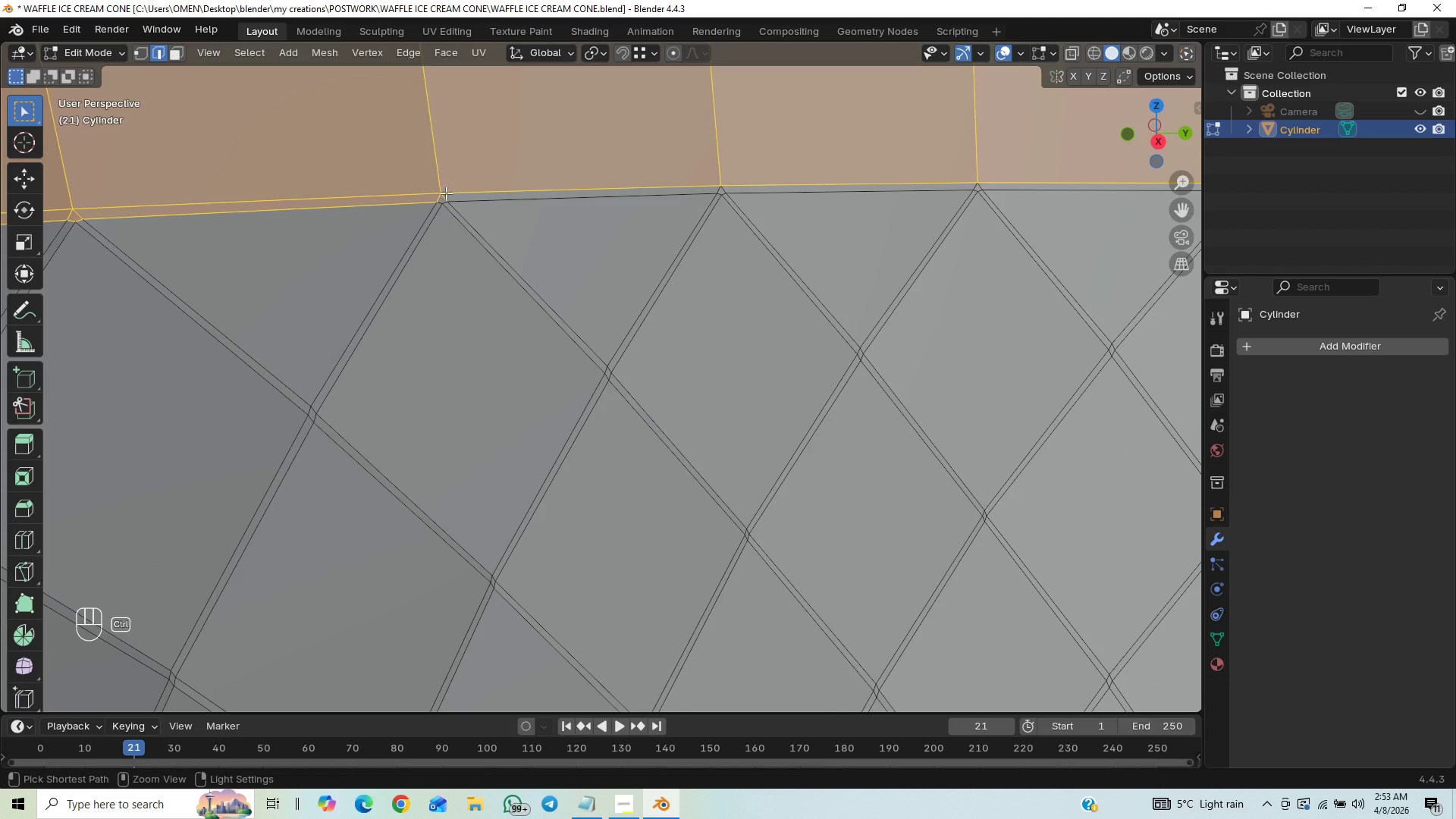 
hold_key(key=ControlLeft, duration=1.5)
 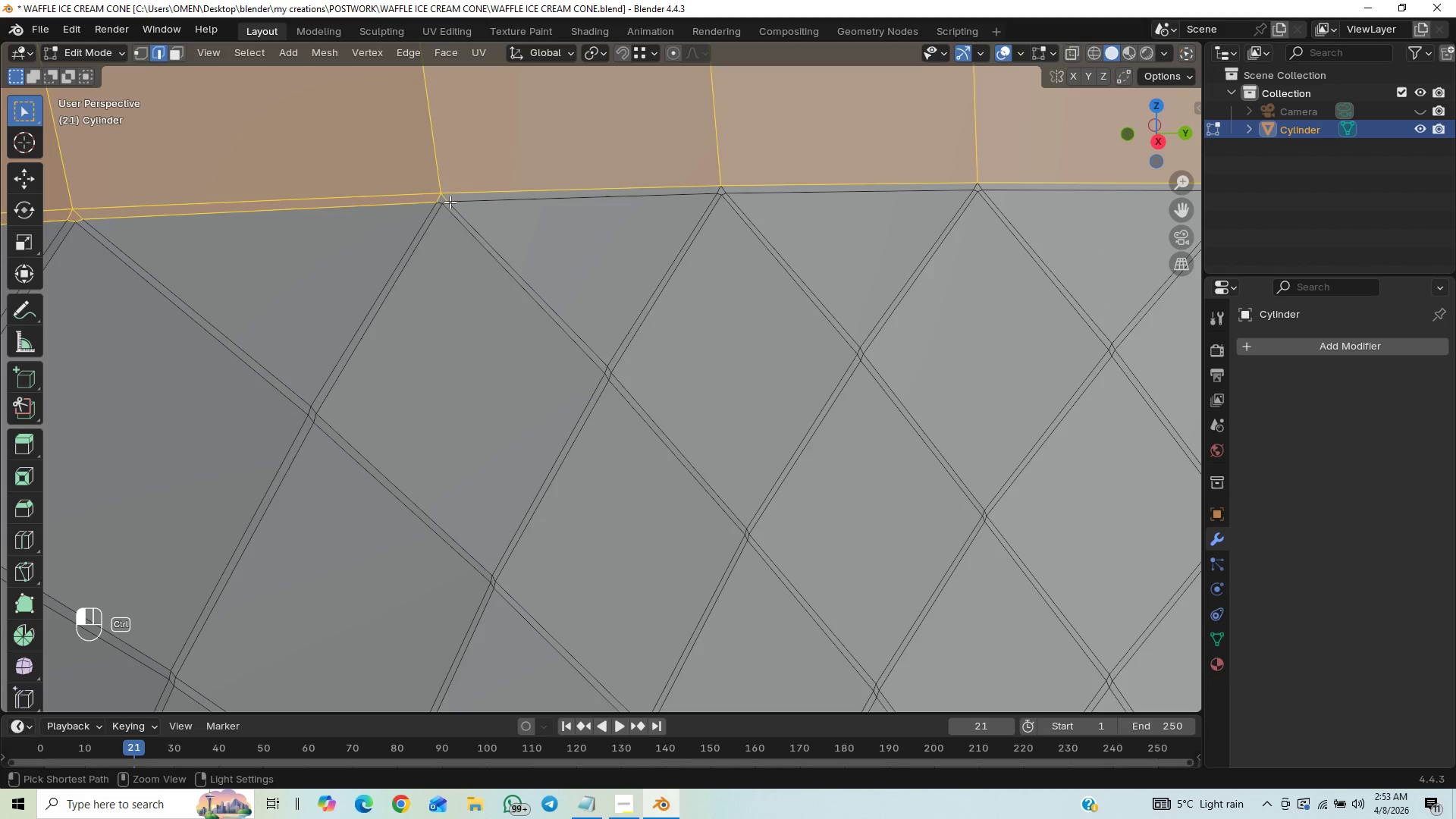 
hold_key(key=ControlLeft, duration=1.49)
left_click_drag(start_coordinate=[453, 197], to_coordinate=[419, 218])
 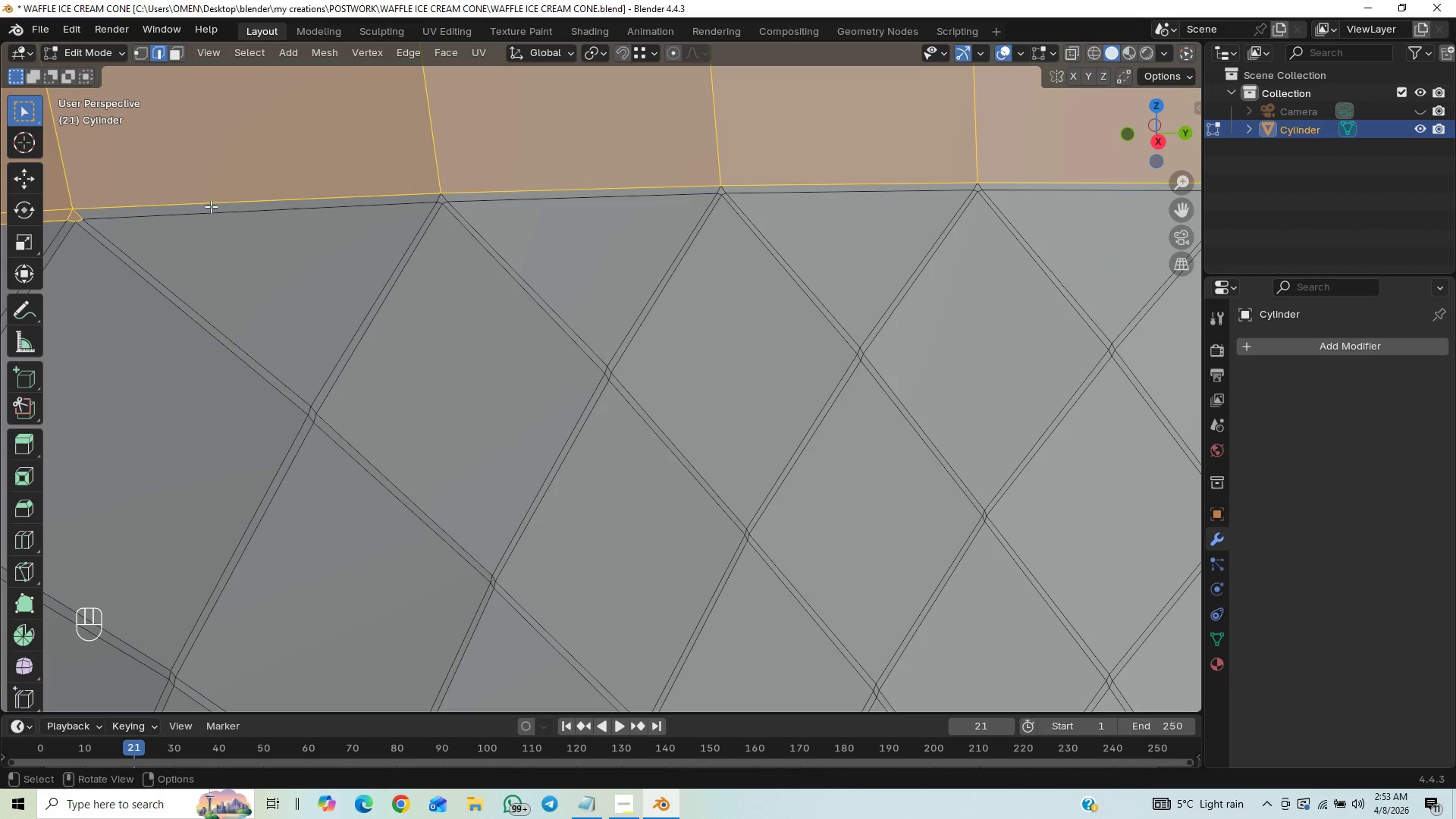 
hold_key(key=ShiftLeft, duration=0.44)
 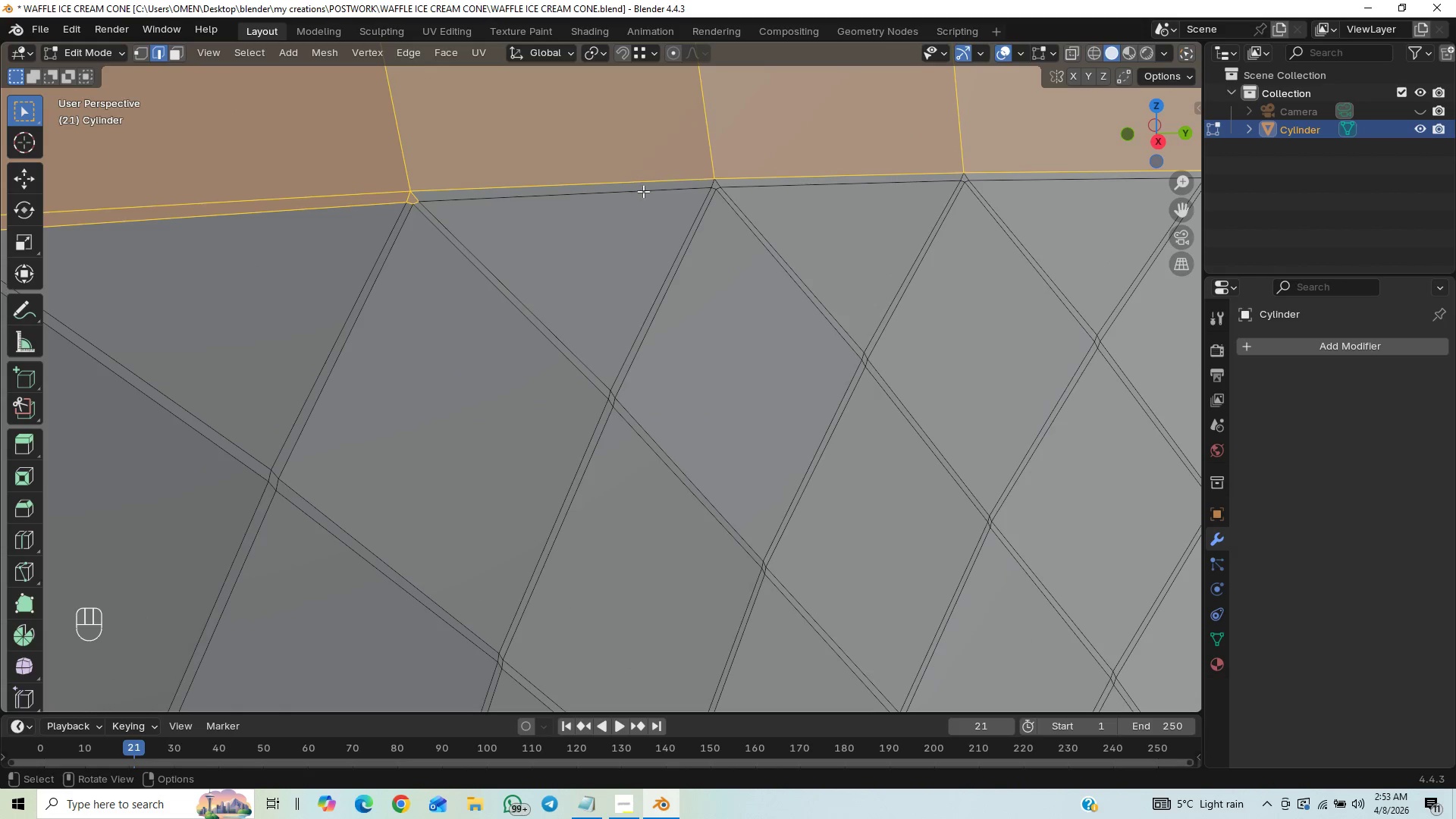 
hold_key(key=ControlLeft, duration=1.52)
left_click_drag(start_coordinate=[423, 193], to_coordinate=[378, 221])
 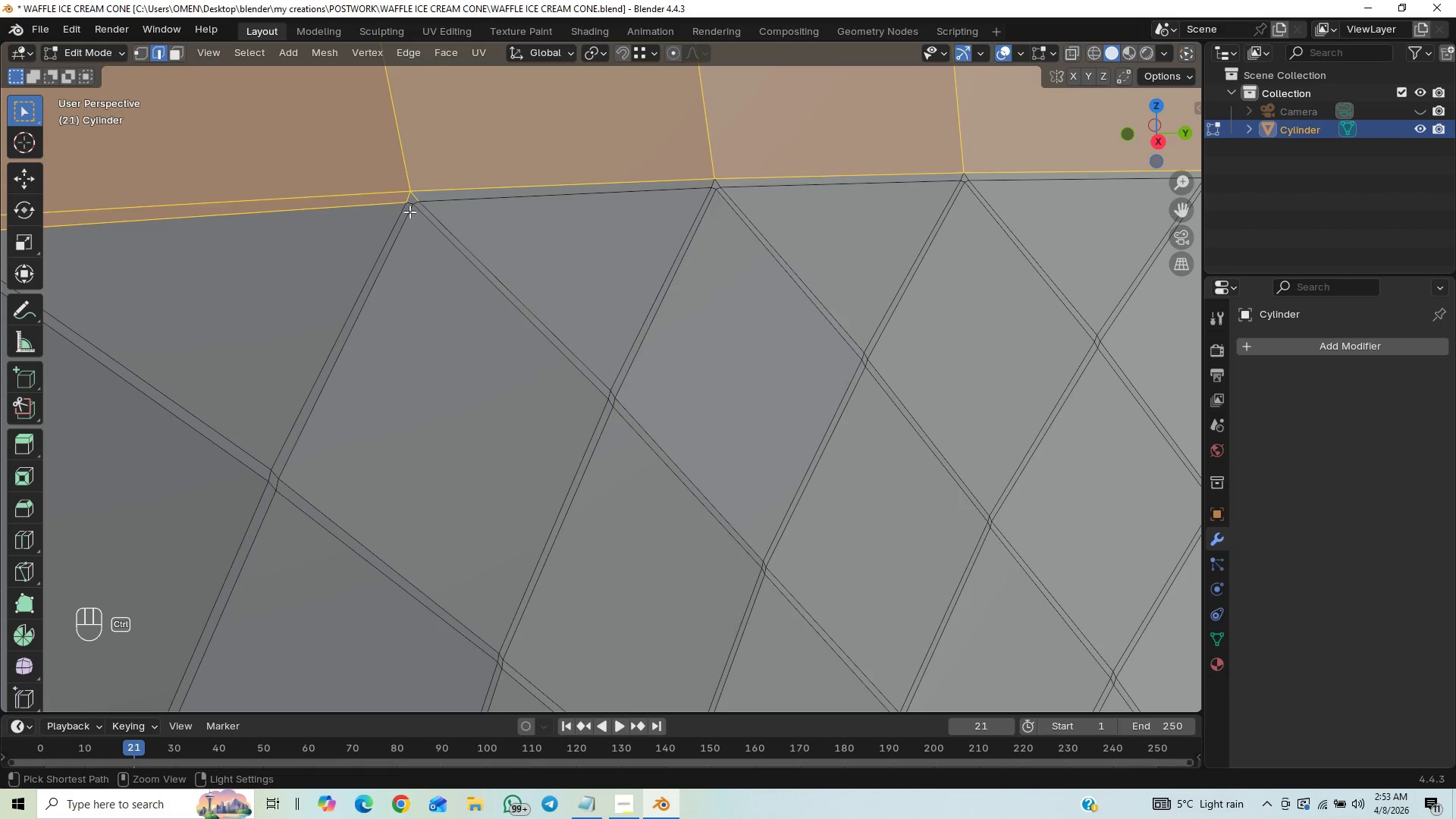 
hold_key(key=ControlLeft, duration=1.03)
left_click_drag(start_coordinate=[424, 195], to_coordinate=[400, 214])
 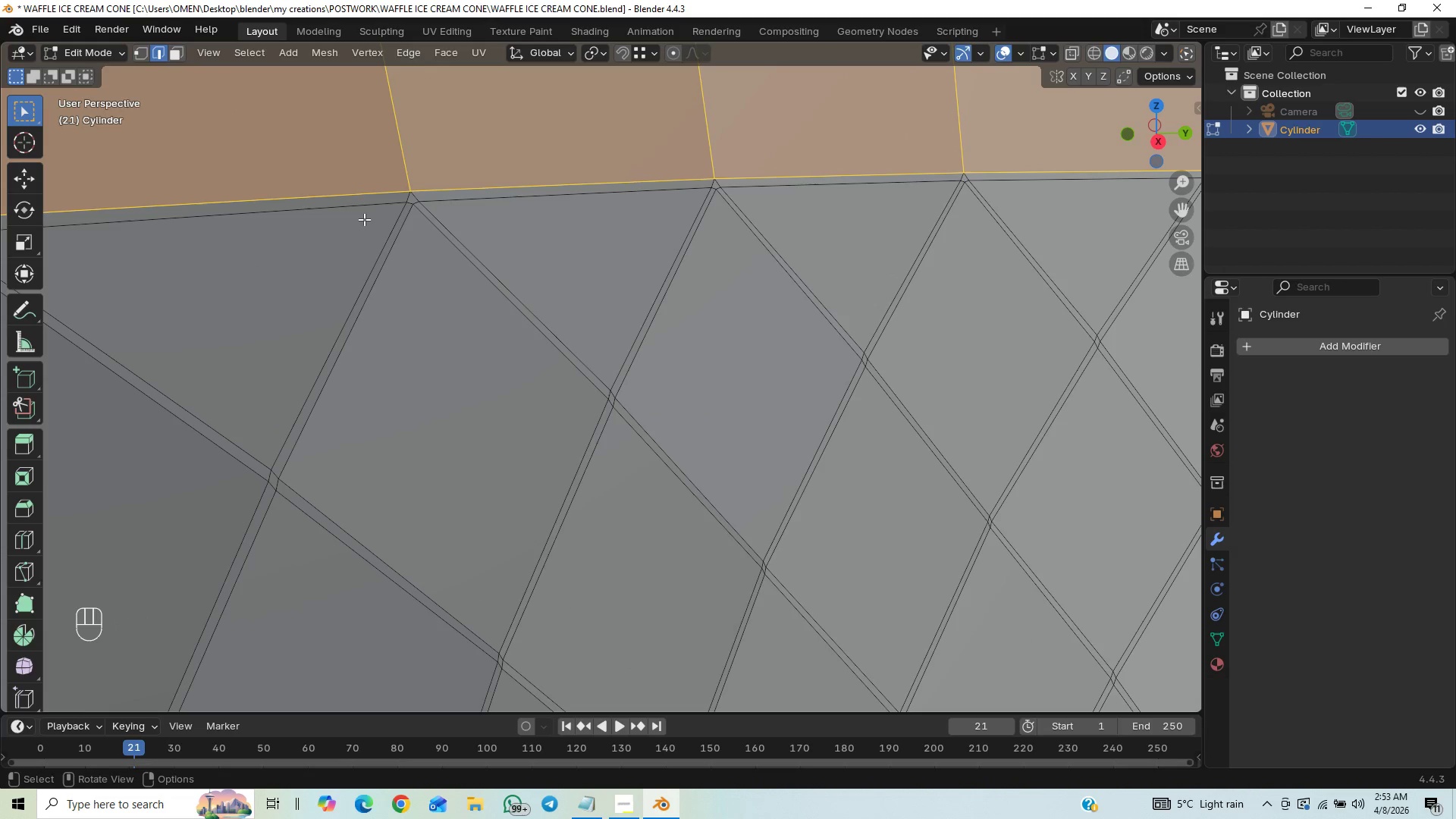 
hold_key(key=ShiftLeft, duration=0.52)
 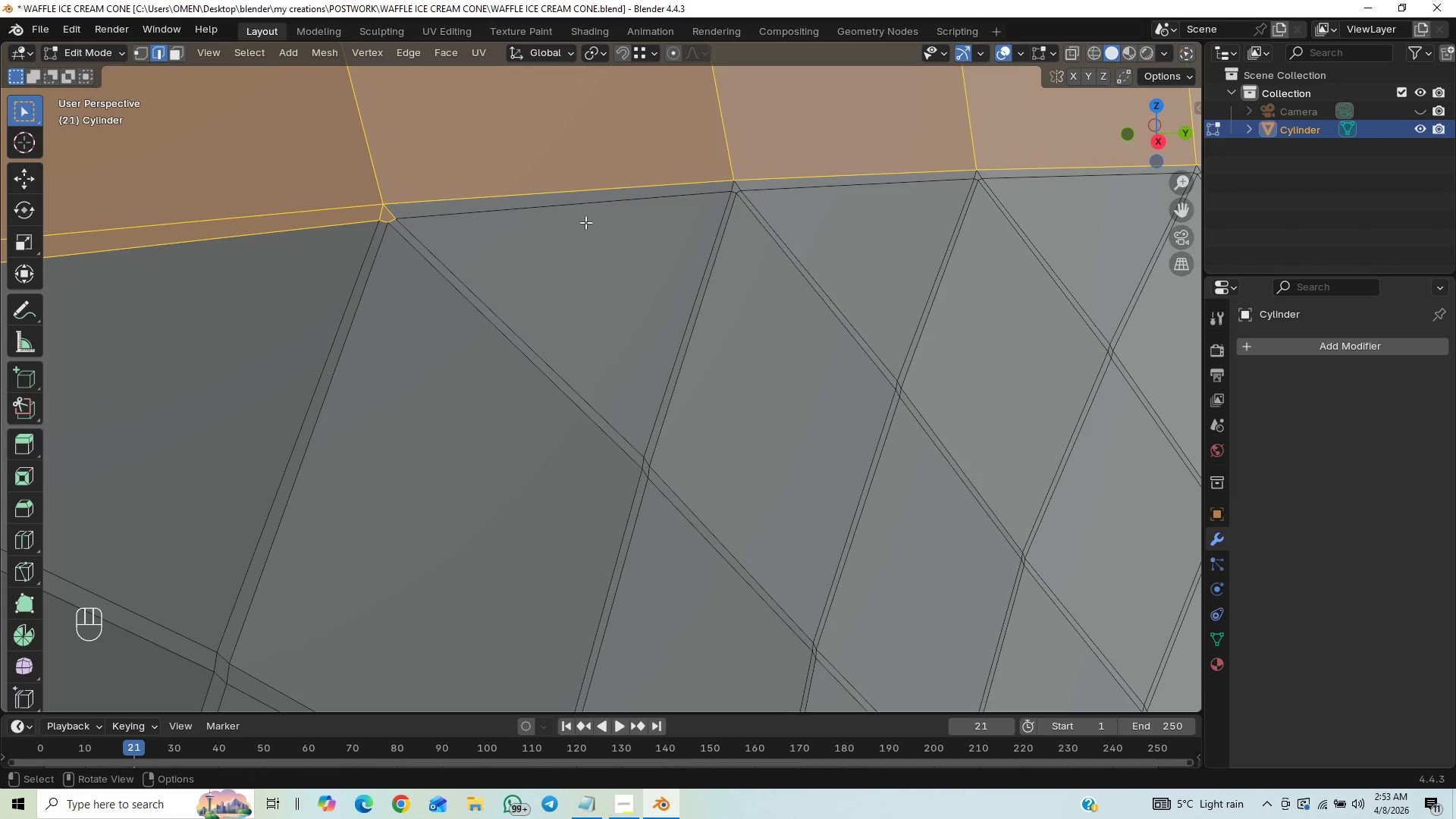 
hold_key(key=ControlLeft, duration=1.5)
left_click_drag(start_coordinate=[397, 205], to_coordinate=[387, 224])
 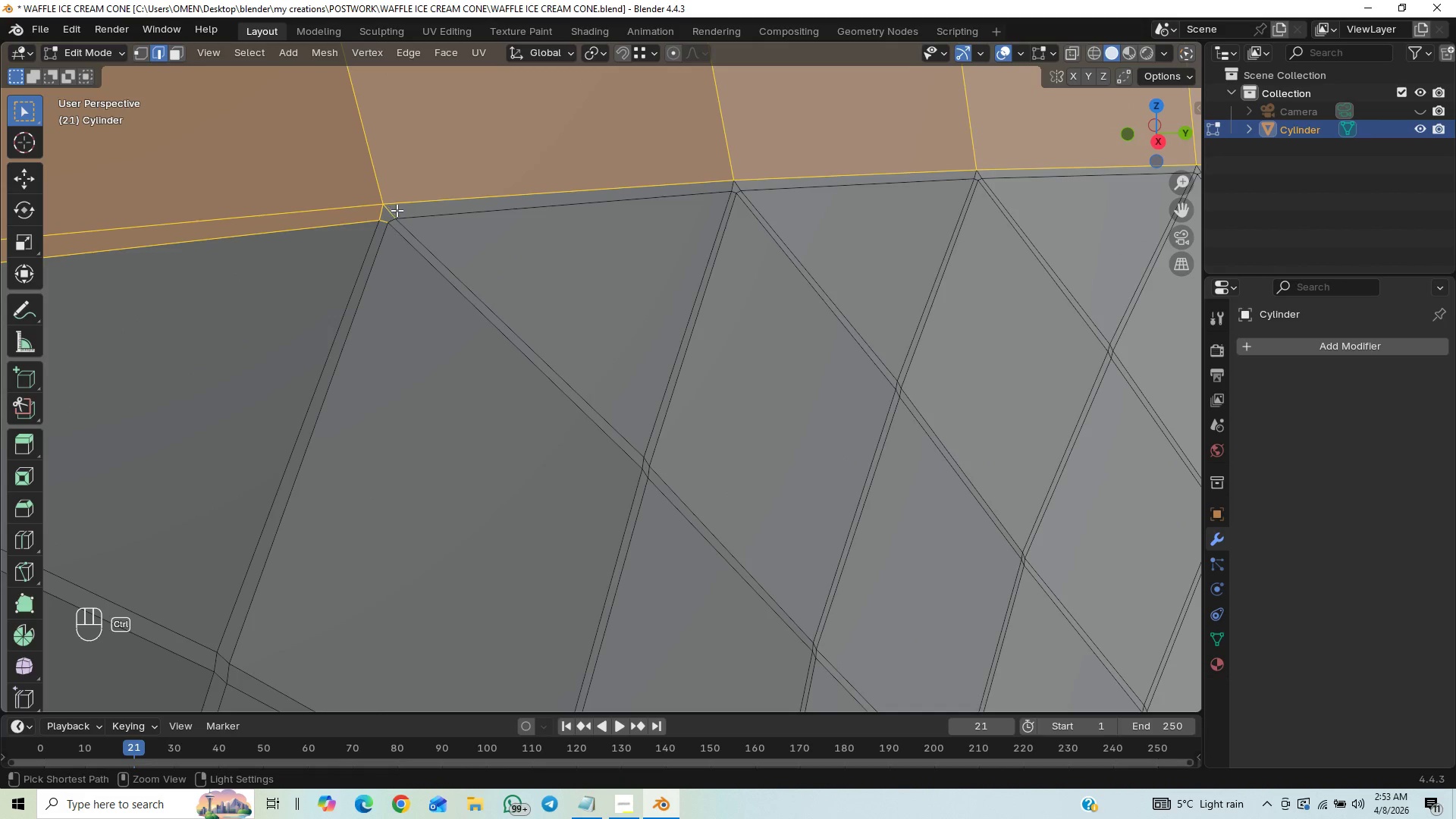 
hold_key(key=ControlLeft, duration=0.48)
 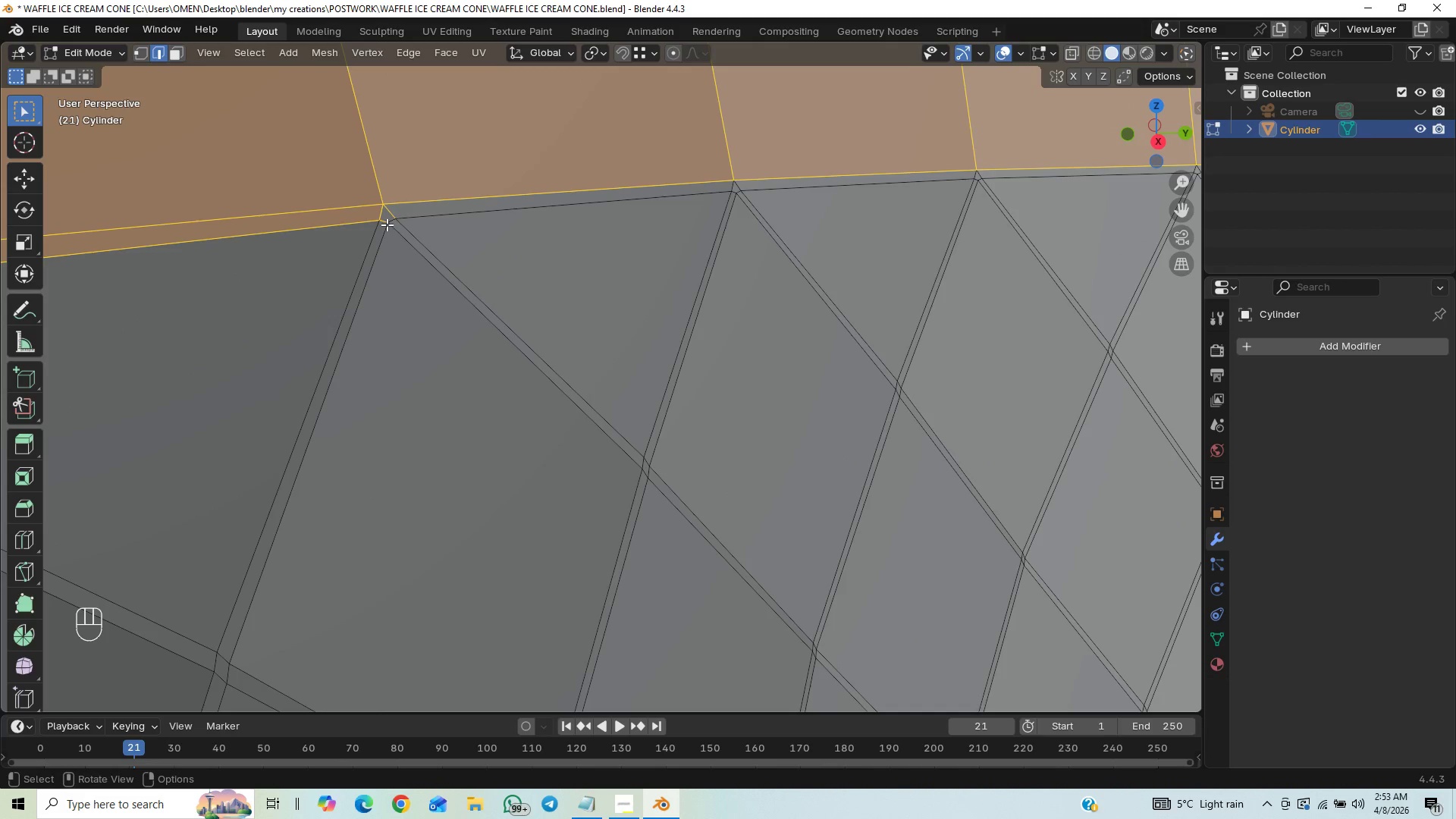 
hold_key(key=ControlLeft, duration=1.53)
left_click_drag(start_coordinate=[397, 209], to_coordinate=[372, 229])
 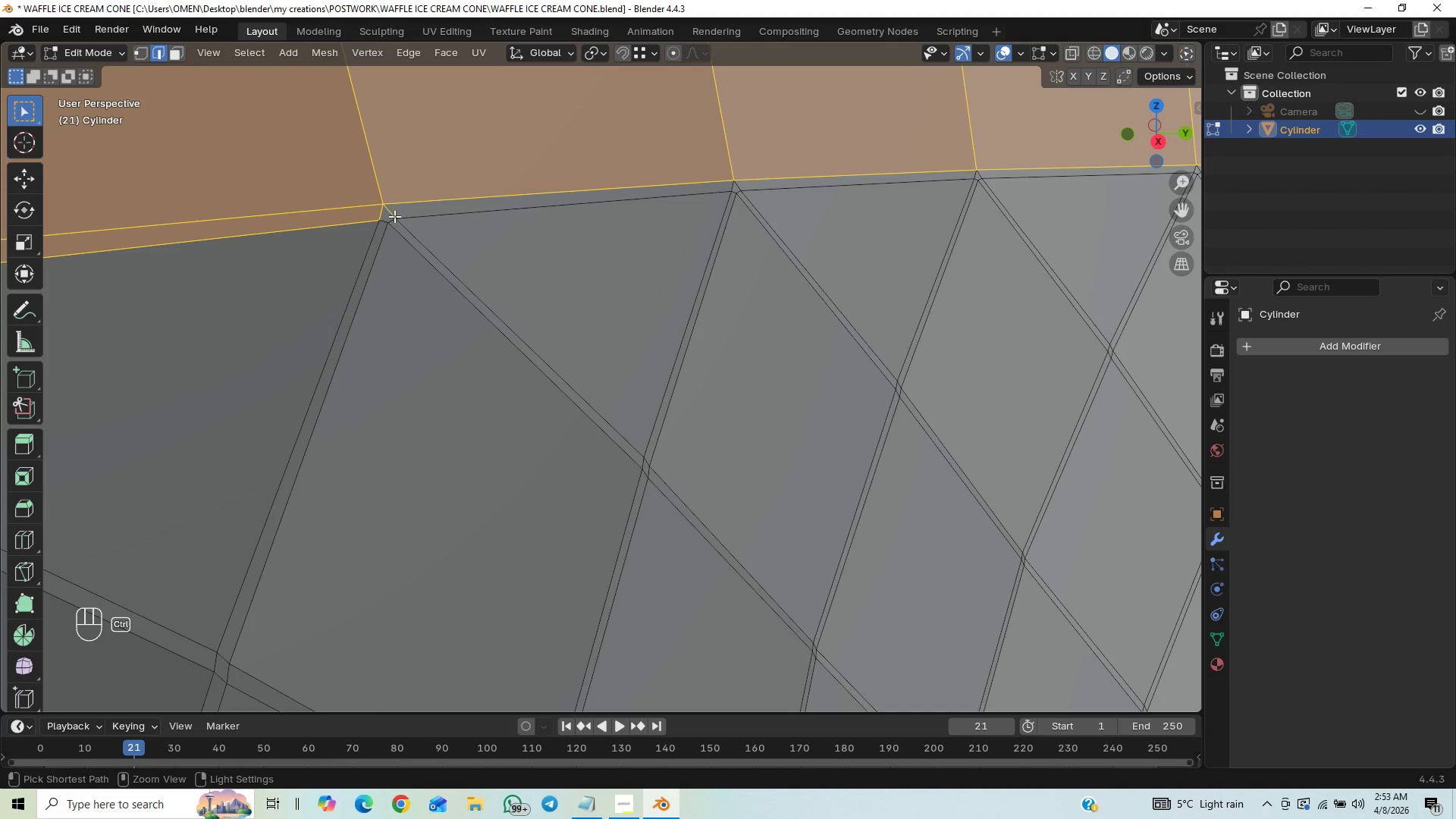 
hold_key(key=ControlLeft, duration=0.89)
left_click_drag(start_coordinate=[403, 209], to_coordinate=[372, 235])
 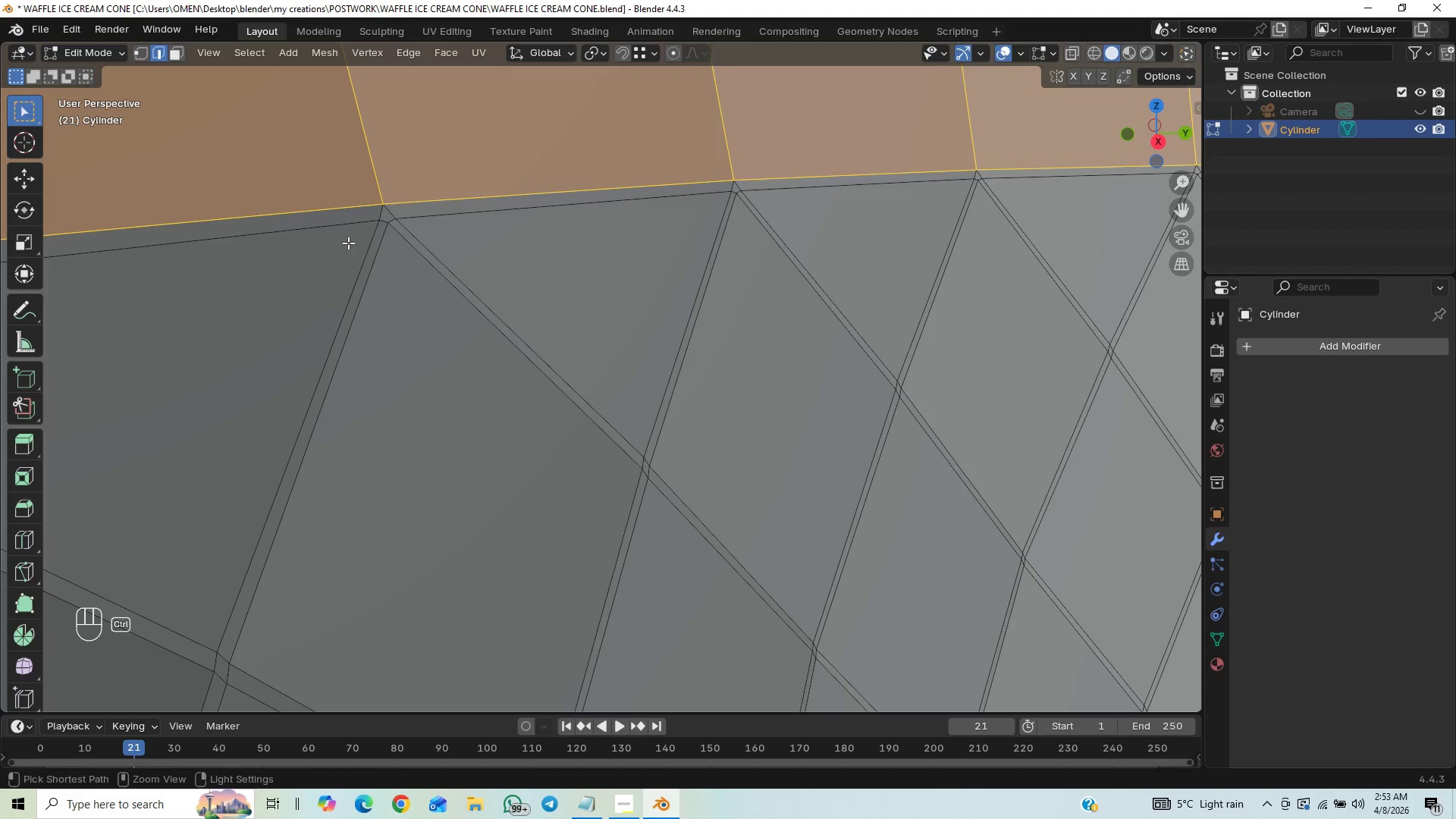 
hold_key(key=ShiftLeft, duration=0.34)
 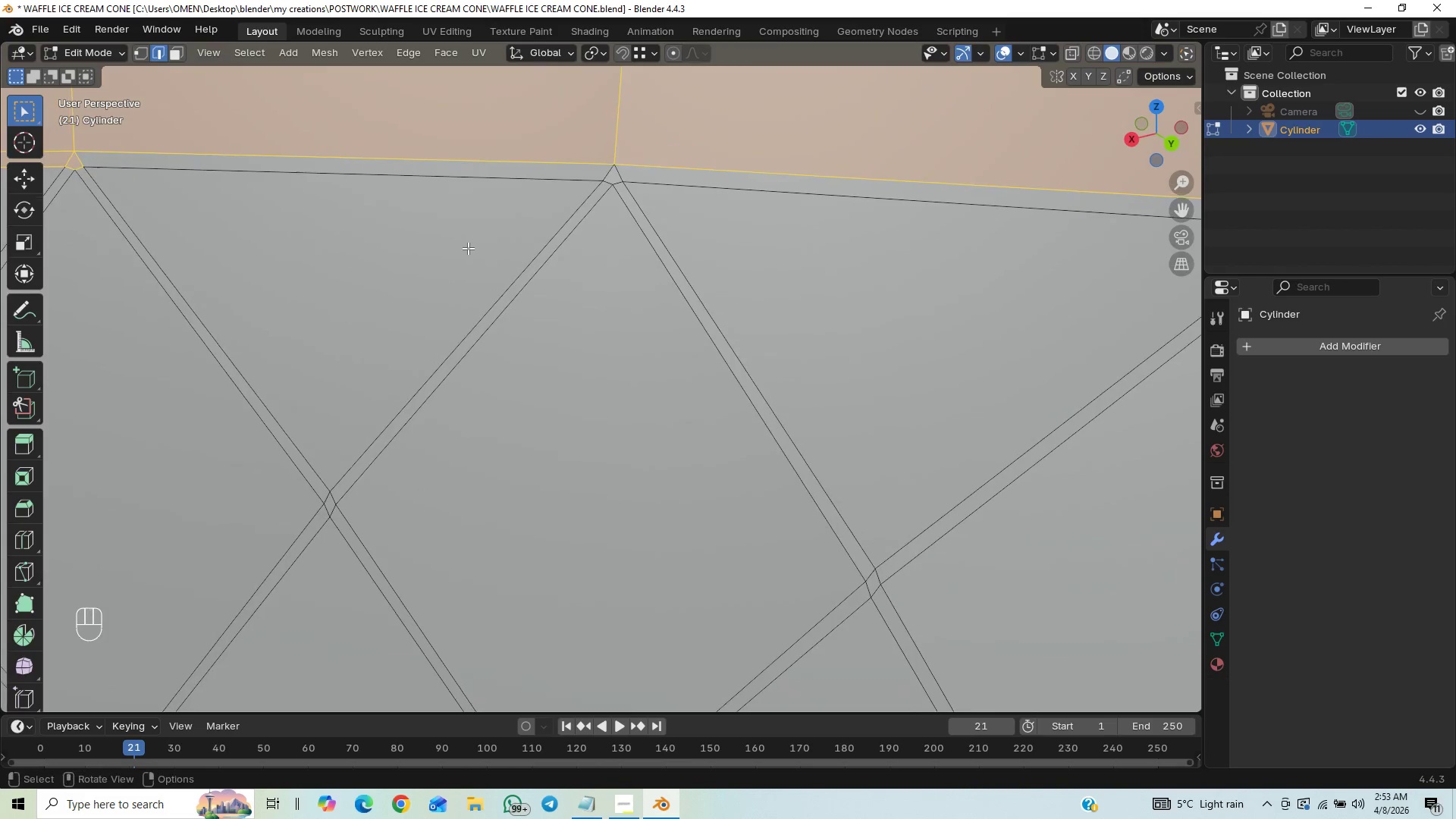 
hold_key(key=ShiftLeft, duration=0.5)
 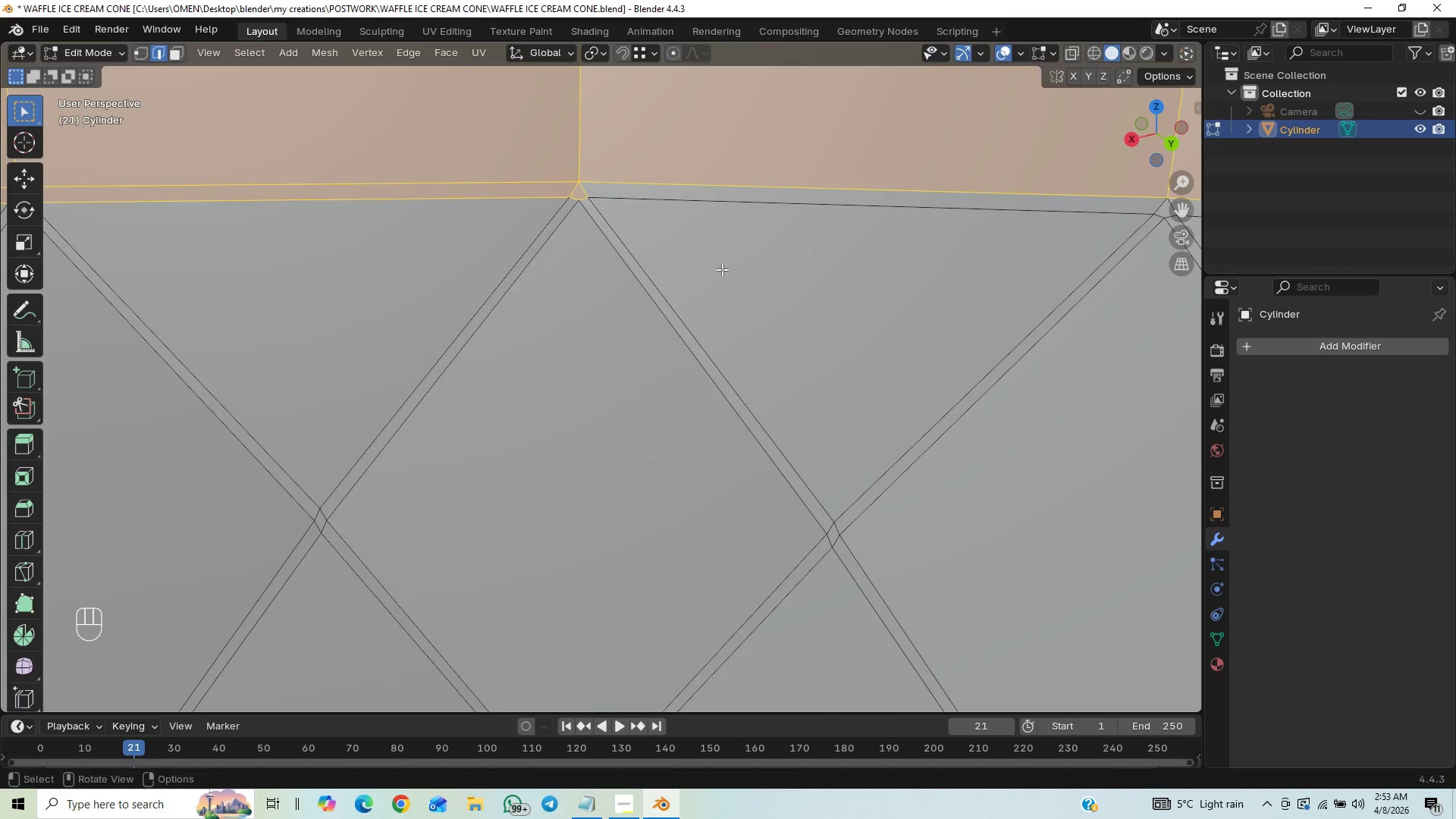 
hold_key(key=ControlLeft, duration=1.25)
left_click_drag(start_coordinate=[619, 190], to_coordinate=[534, 215])
 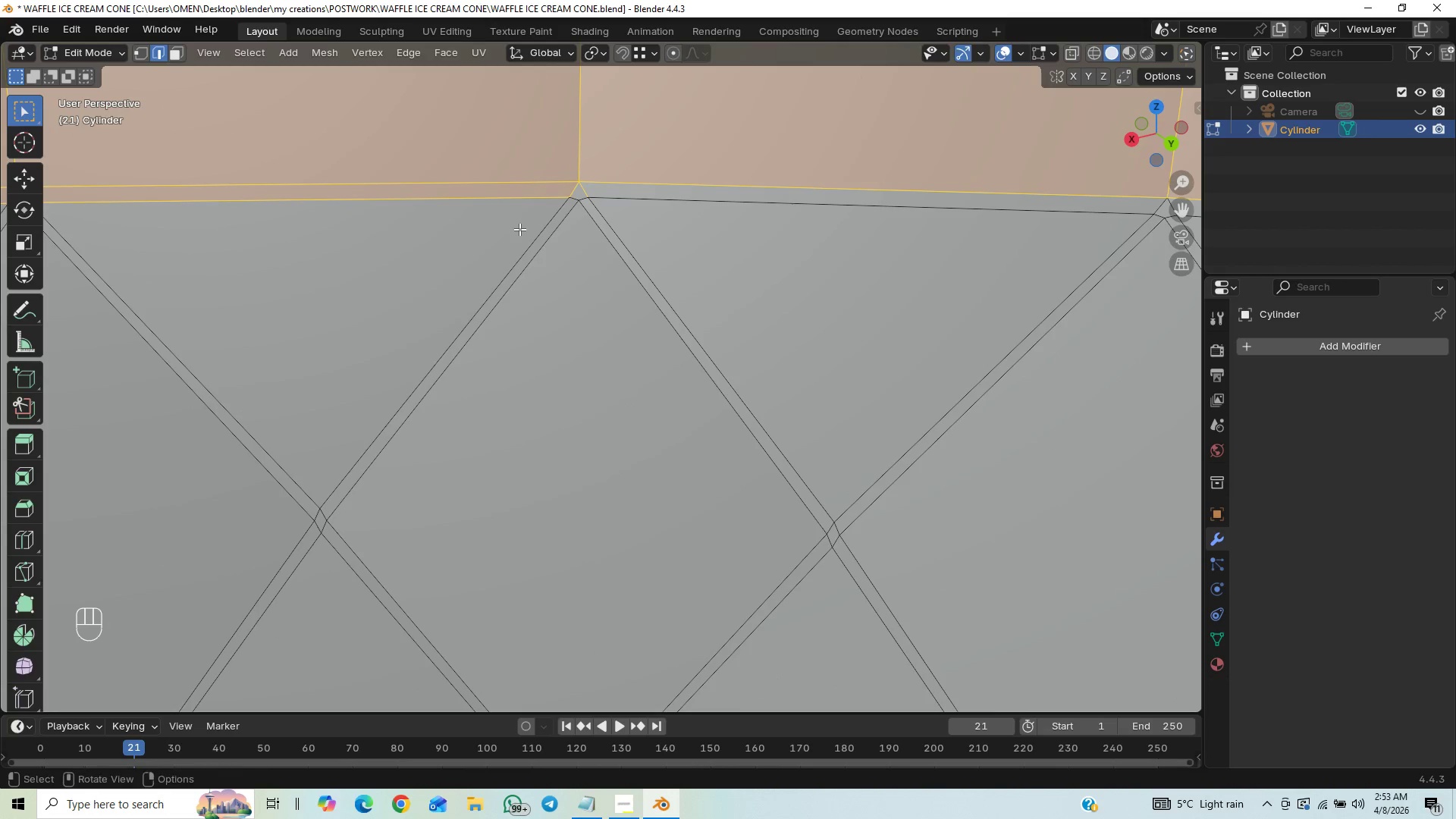 
hold_key(key=ControlLeft, duration=0.72)
left_click_drag(start_coordinate=[601, 189], to_coordinate=[529, 222])
 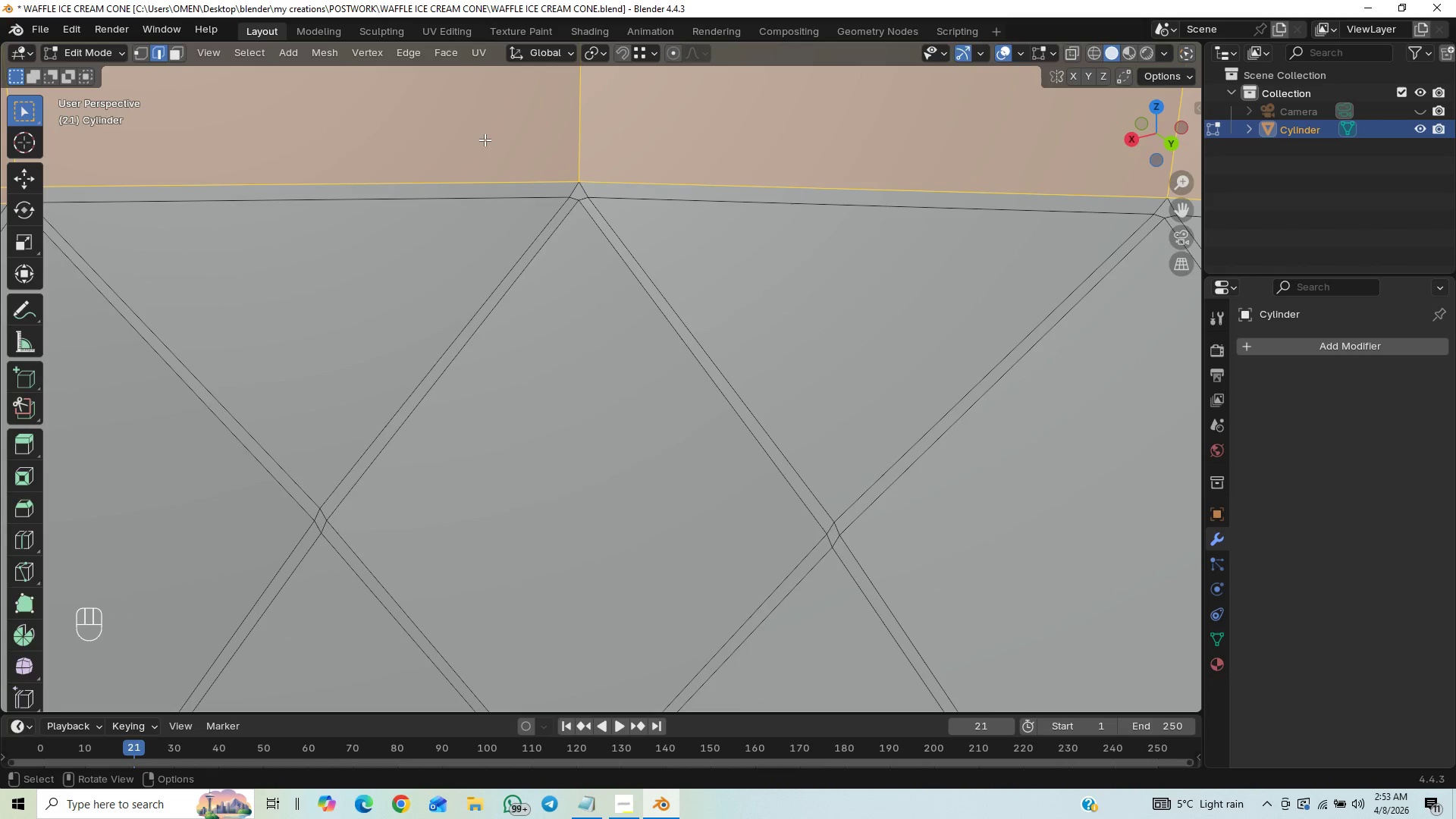 
hold_key(key=ControlLeft, duration=0.58)
 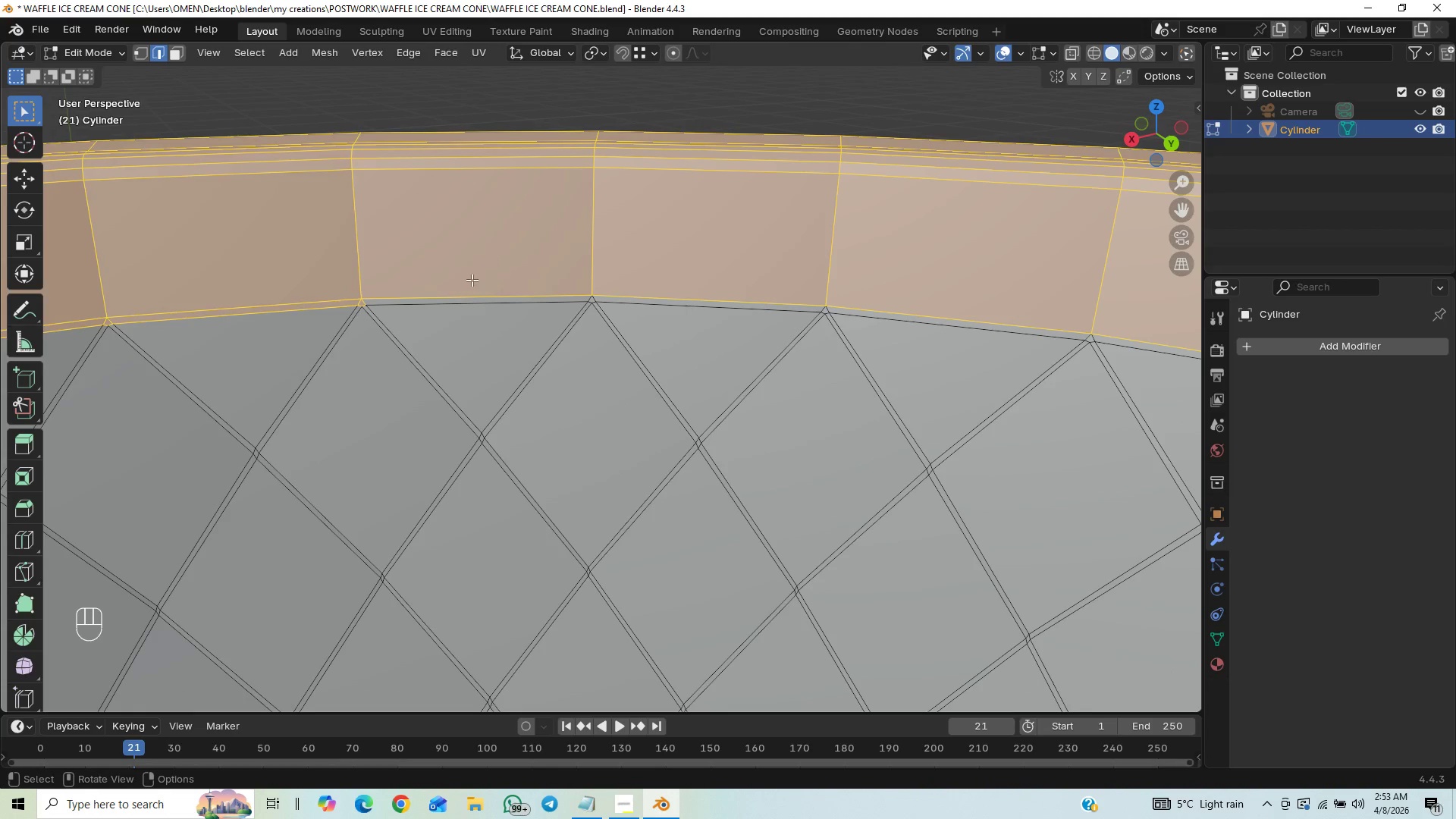 
hold_key(key=ShiftLeft, duration=0.44)
 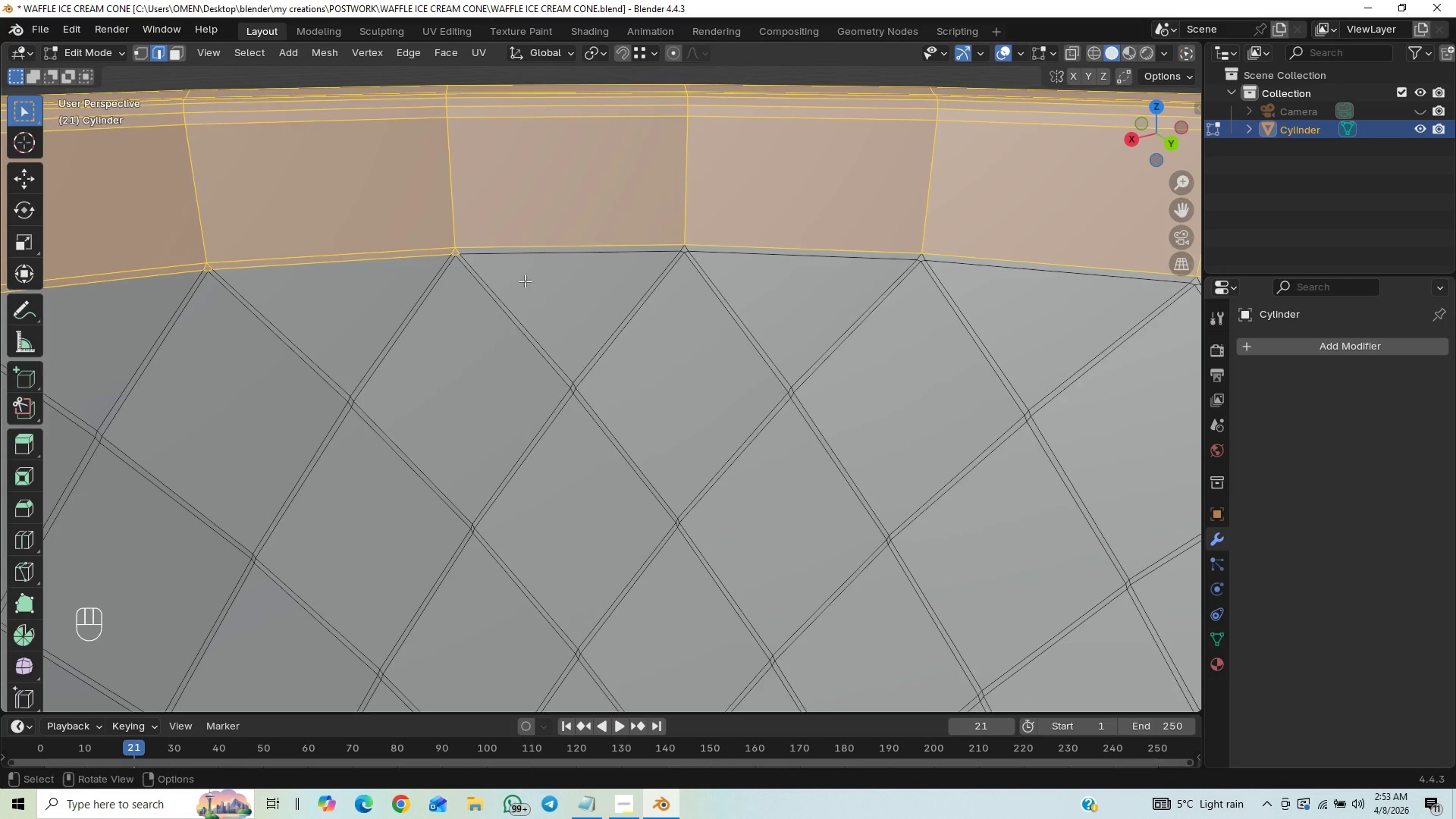 
hold_key(key=ControlLeft, duration=0.34)
 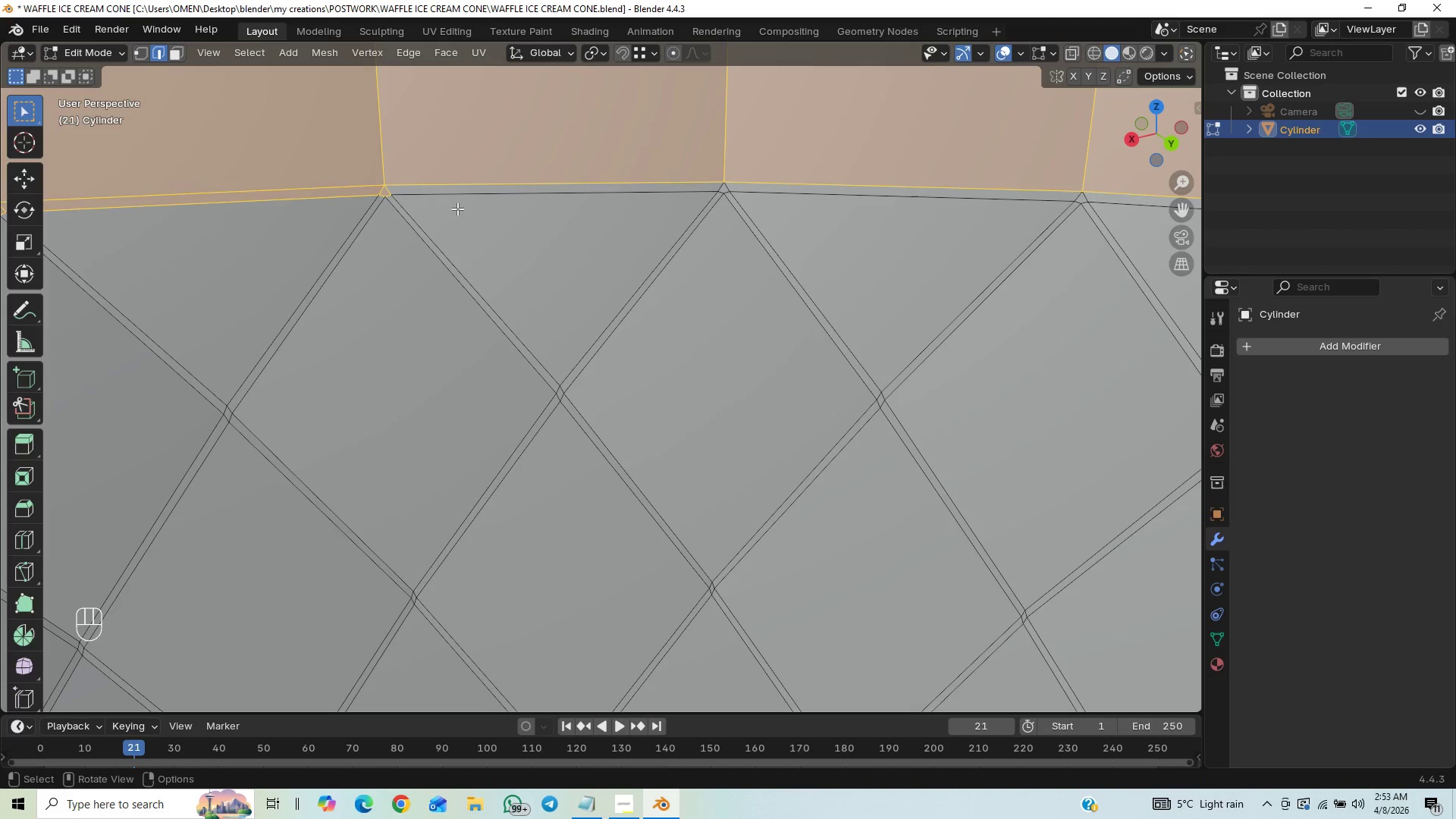 
hold_key(key=ShiftLeft, duration=0.39)
 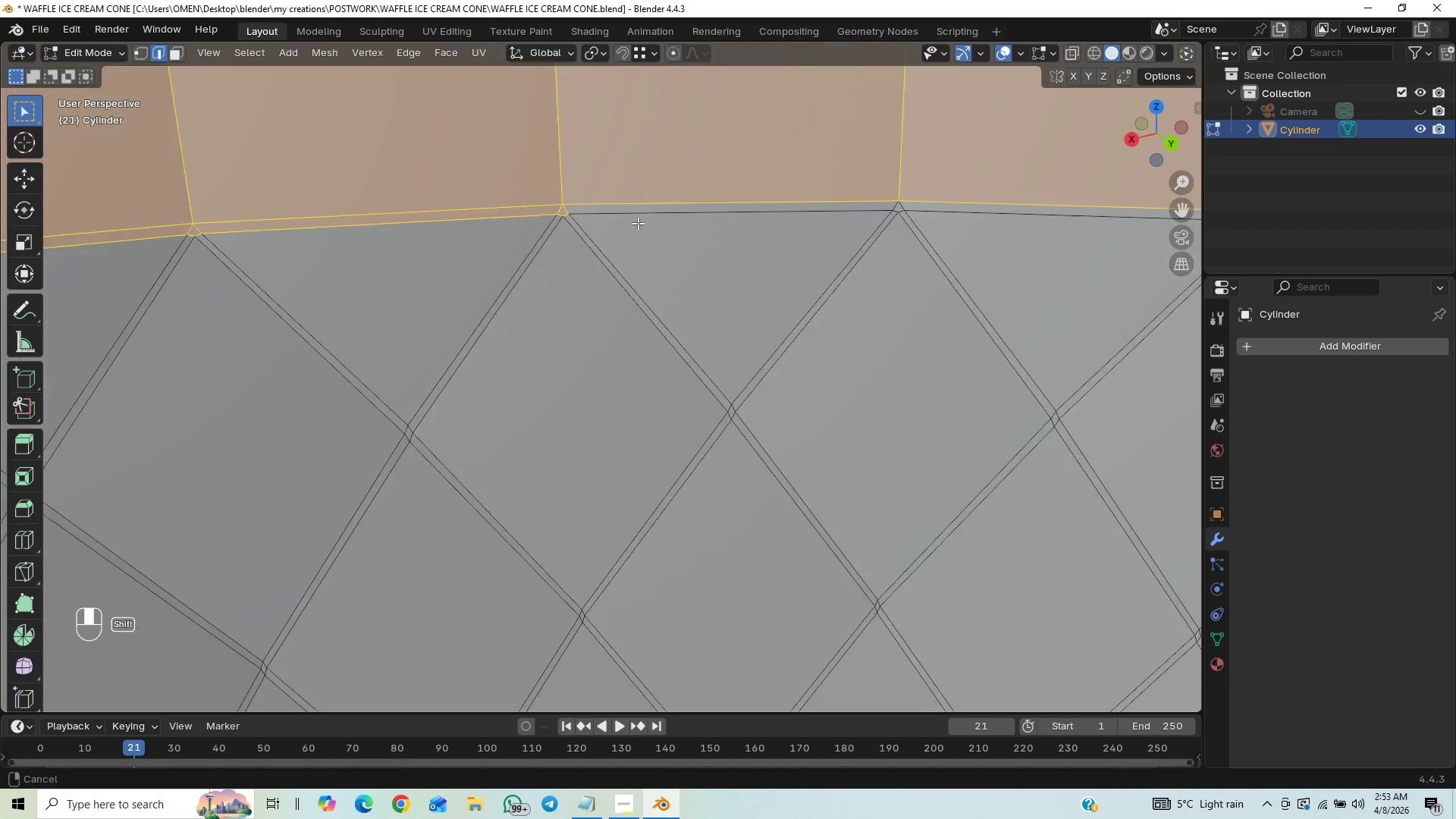 
key(Control+ControlLeft)
 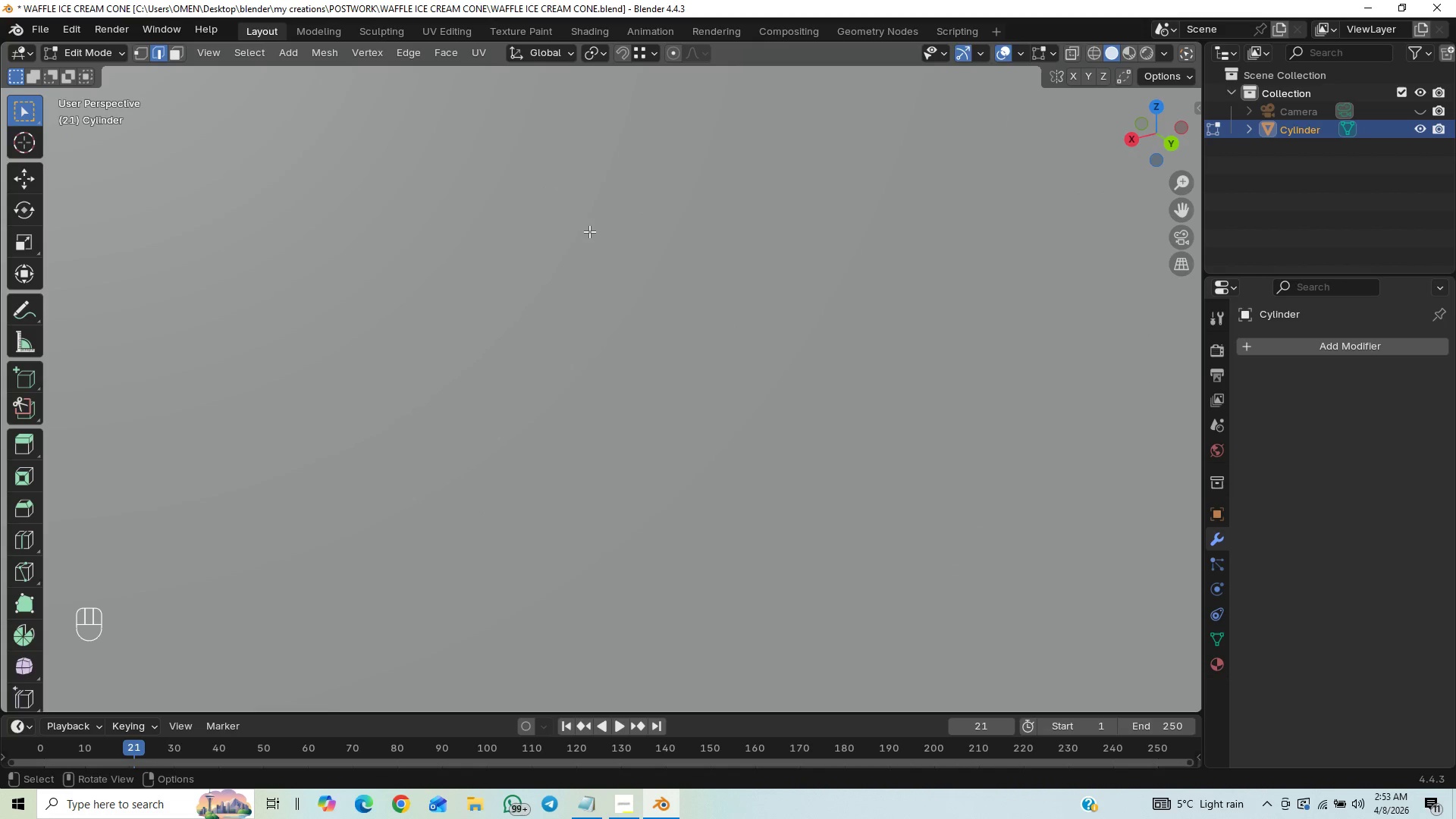 
scroll: coordinate [642, 329], scroll_direction: up, amount: 38.0
 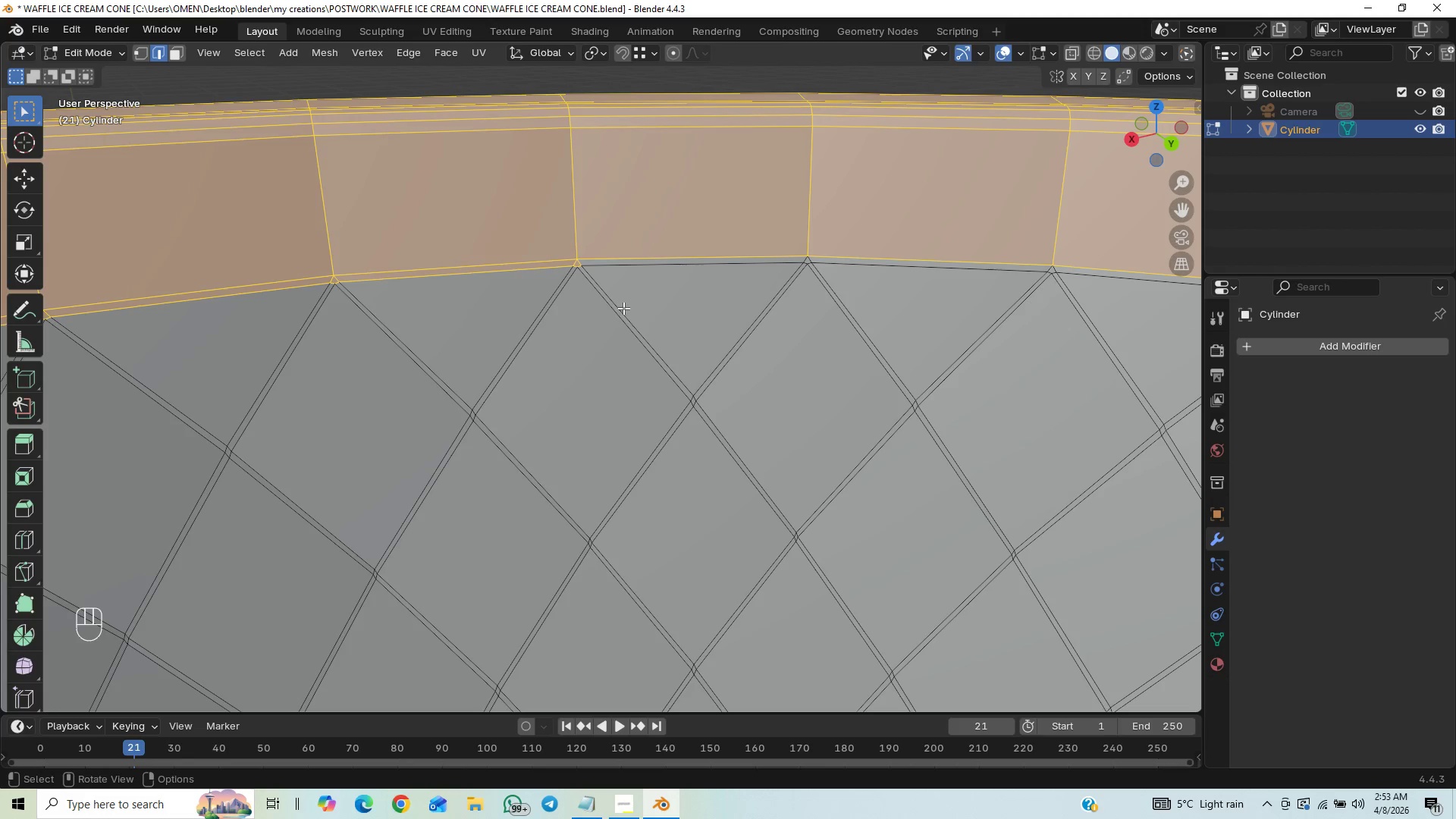 
hold_key(key=ControlLeft, duration=1.5)
left_click_drag(start_coordinate=[599, 261], to_coordinate=[564, 281])
 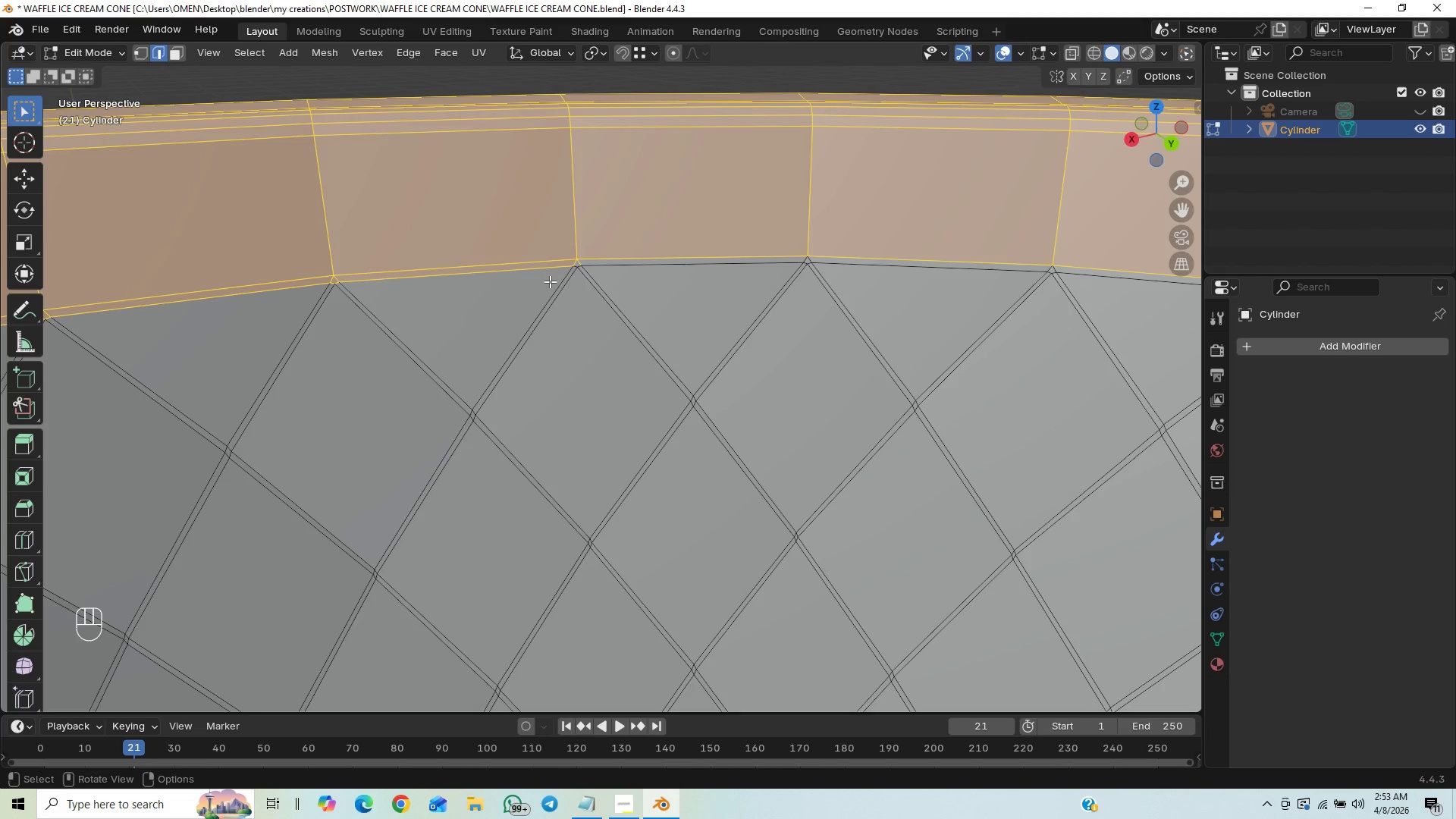 
hold_key(key=ControlLeft, duration=1.0)
 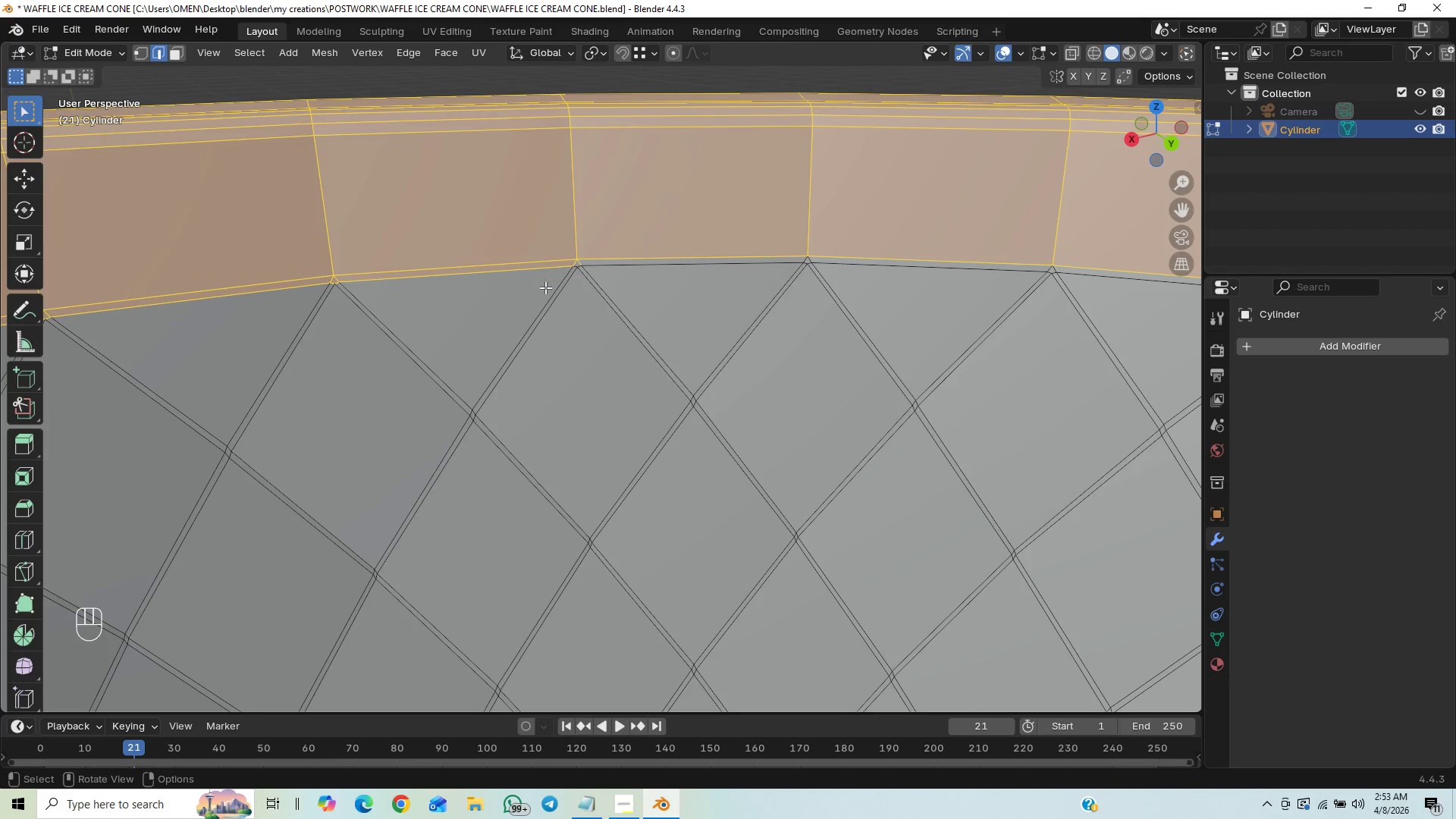 
hold_key(key=ControlLeft, duration=1.5)
left_click_drag(start_coordinate=[588, 262], to_coordinate=[554, 293])
 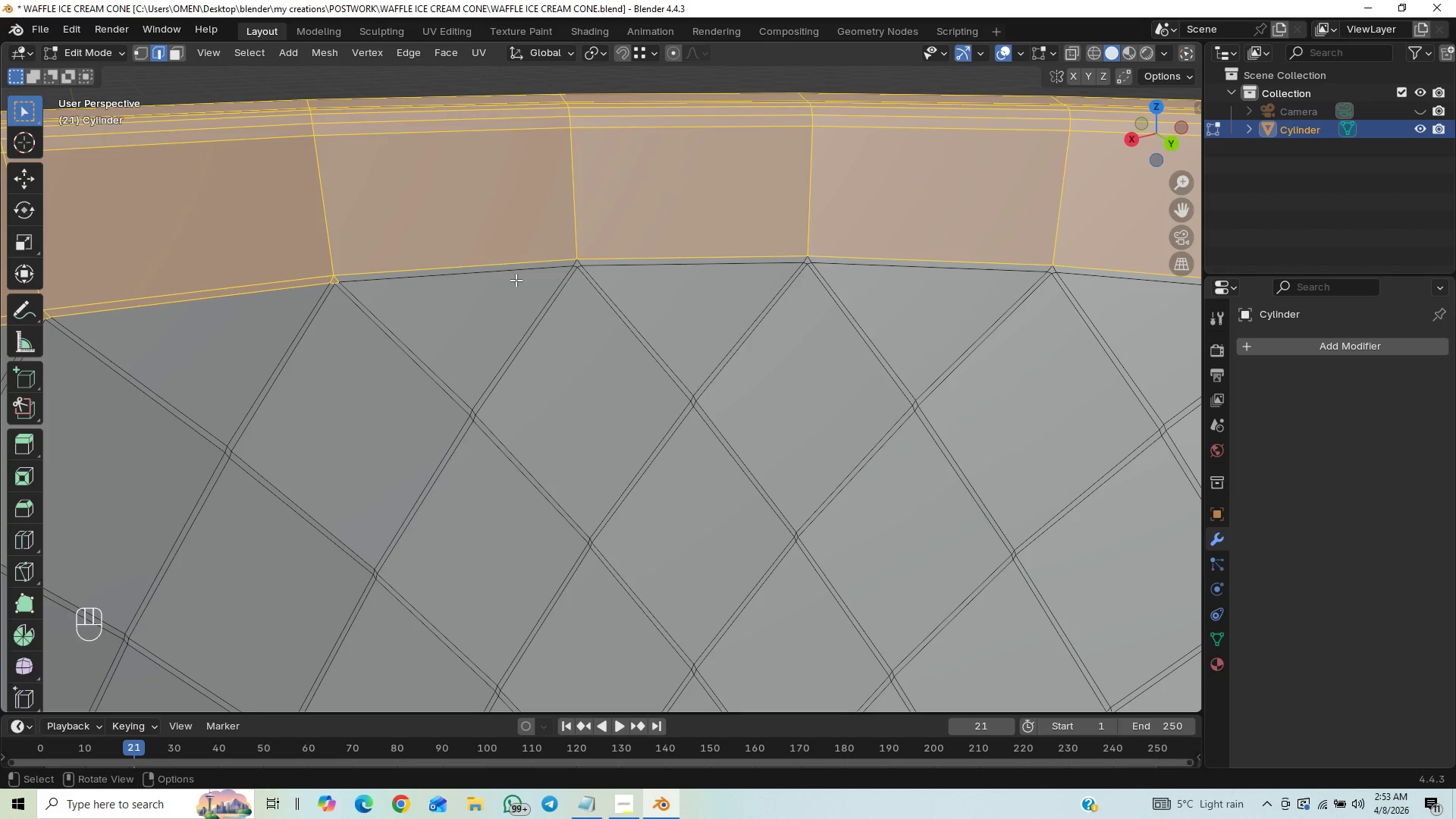 
hold_key(key=ControlLeft, duration=0.56)
 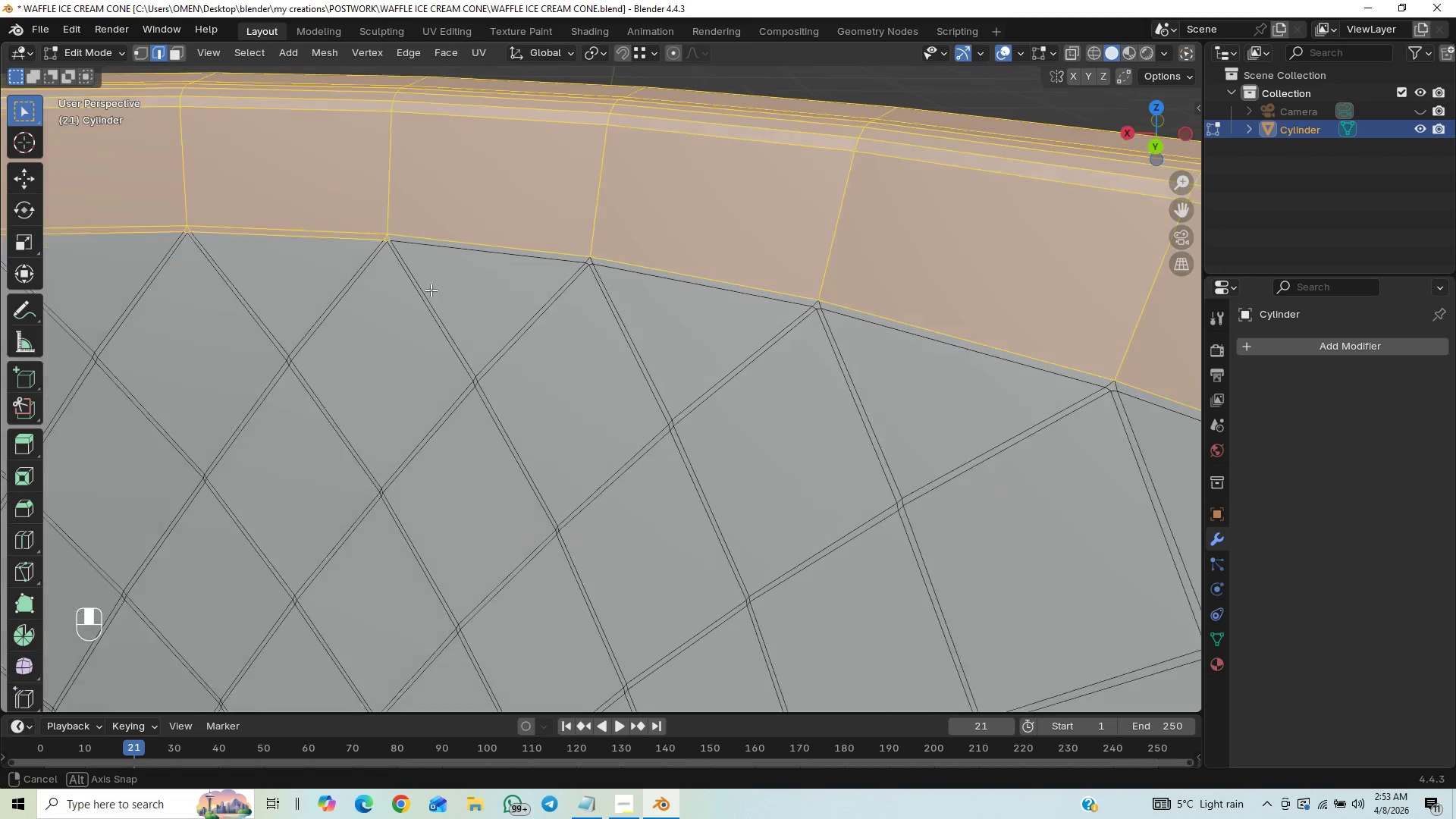 
hold_key(key=ControlLeft, duration=1.45)
left_click_drag(start_coordinate=[424, 235], to_coordinate=[323, 243])
 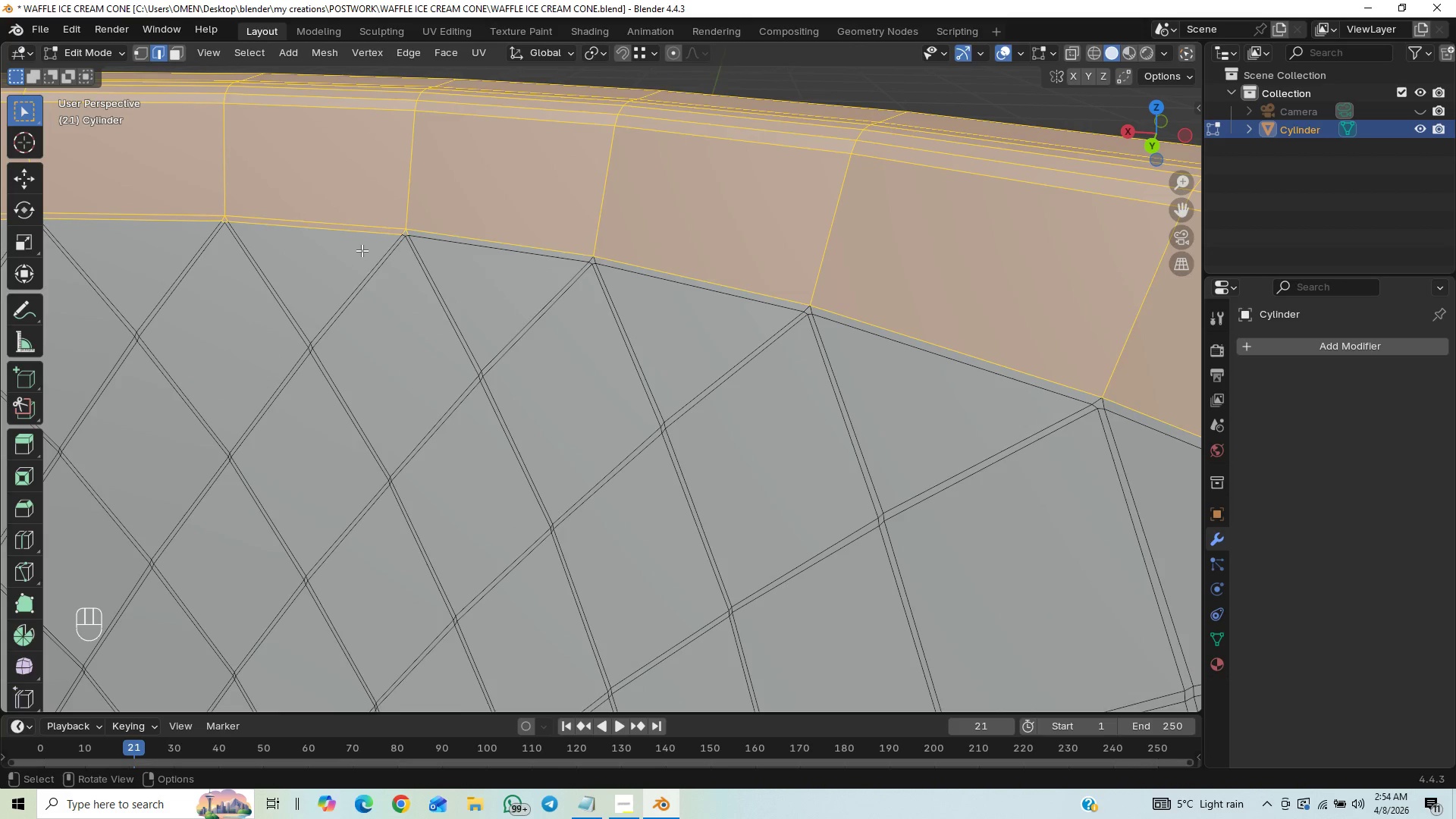 
hold_key(key=ShiftLeft, duration=0.36)
 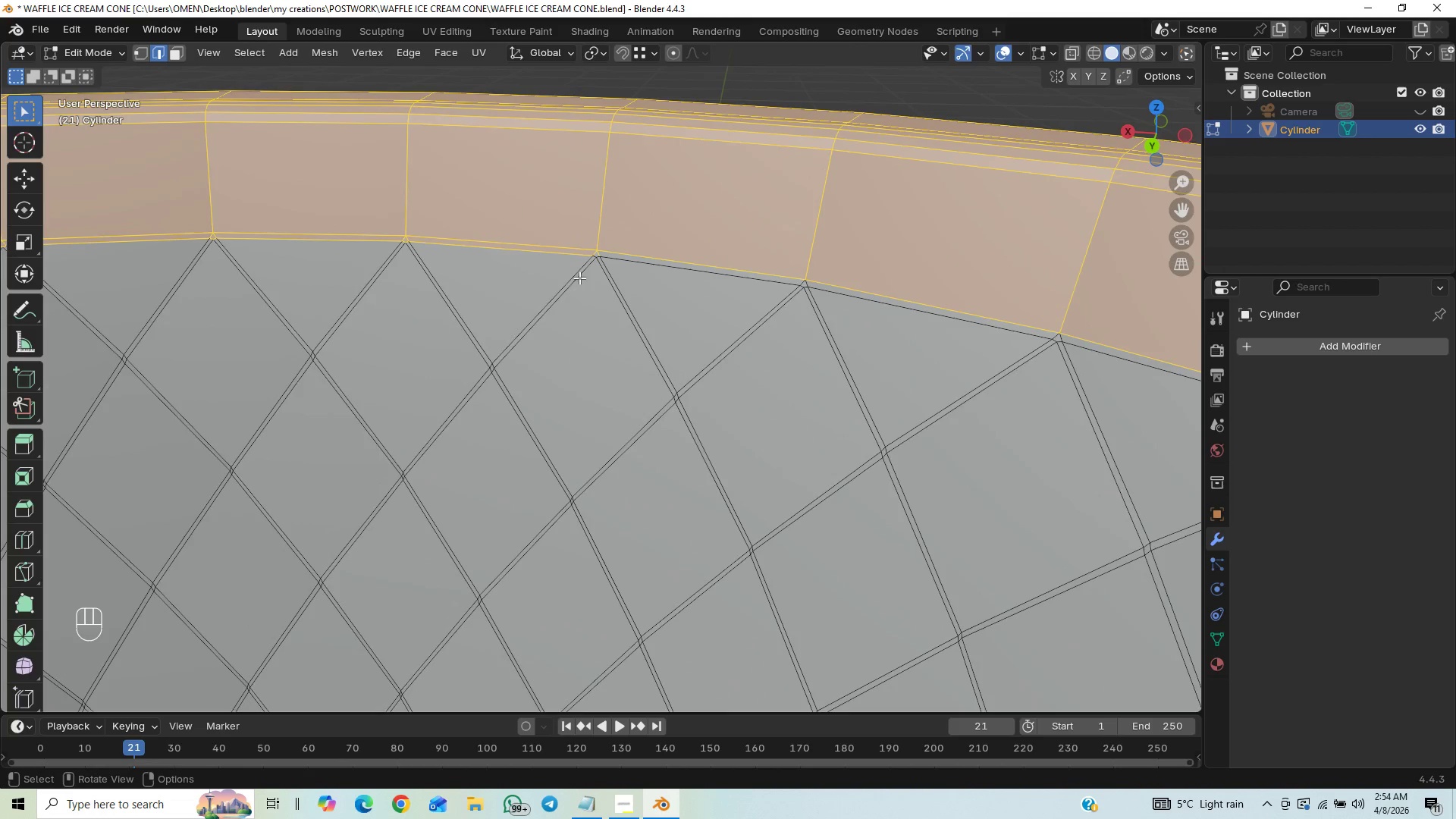 
hold_key(key=ControlLeft, duration=0.36)
 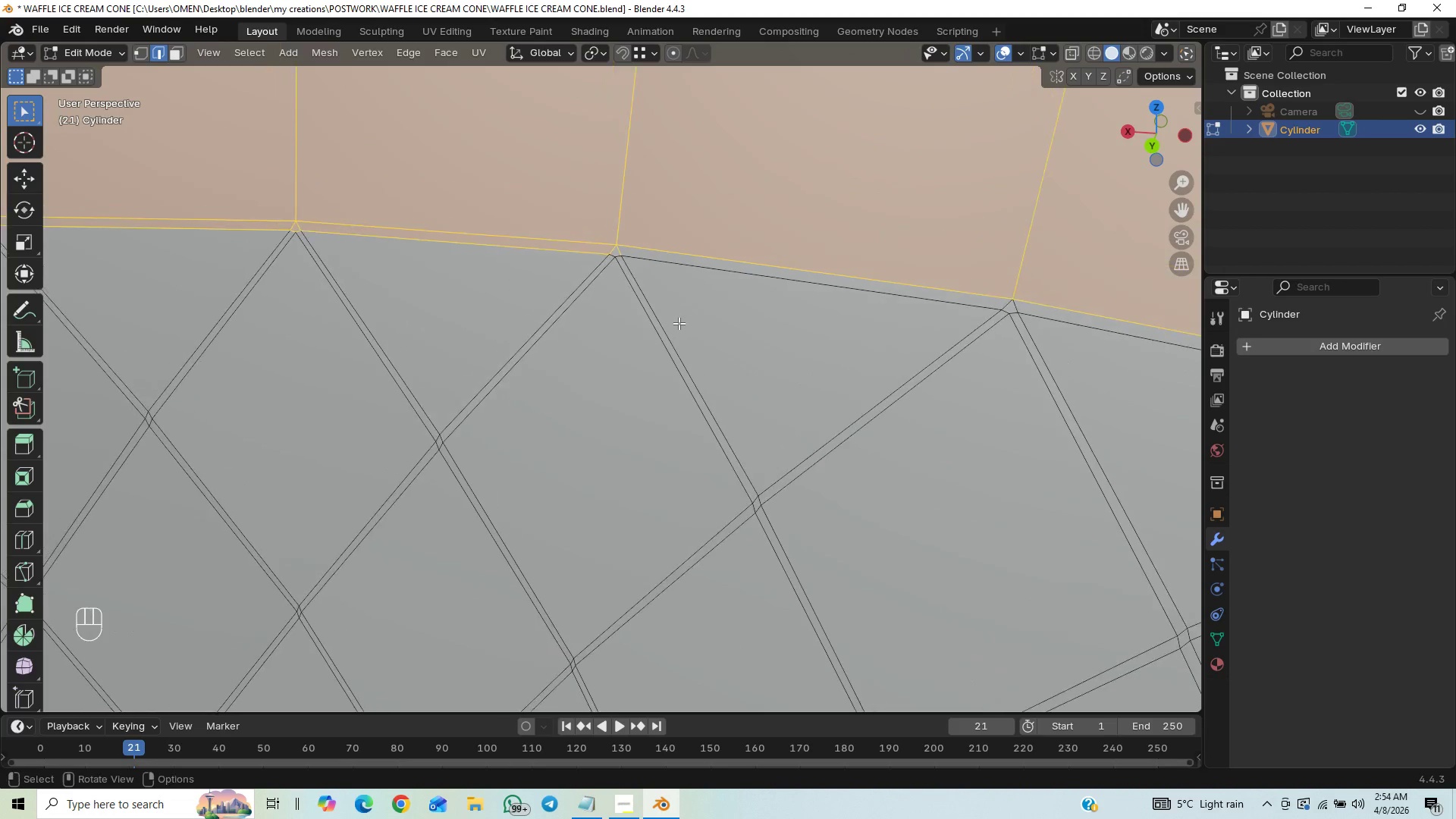 
hold_key(key=ShiftLeft, duration=0.33)
 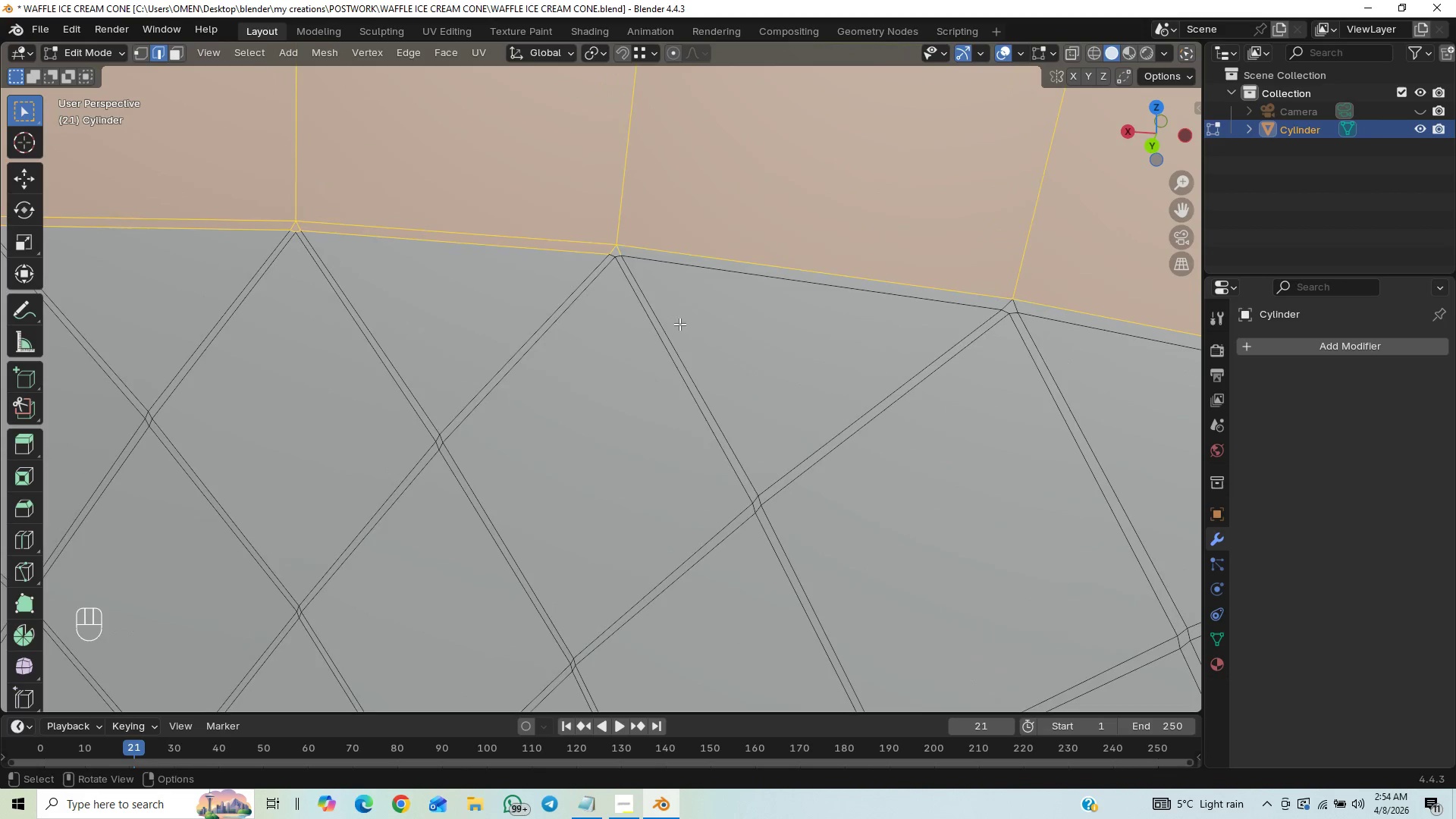 
scroll: coordinate [657, 224], scroll_direction: up, amount: 1.0
 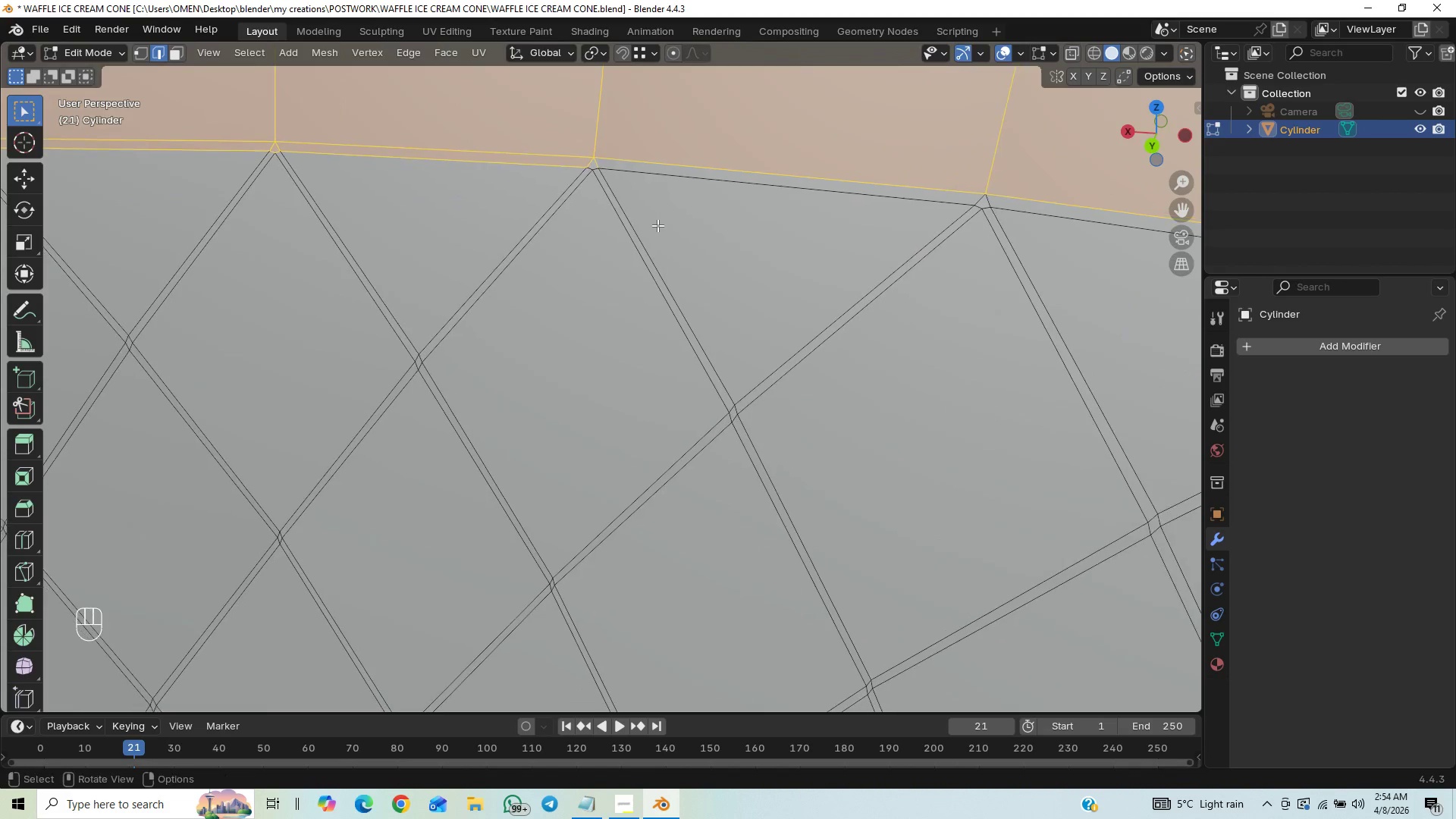 
hold_key(key=ControlLeft, duration=1.5)
left_click_drag(start_coordinate=[631, 252], to_coordinate=[374, 286])
 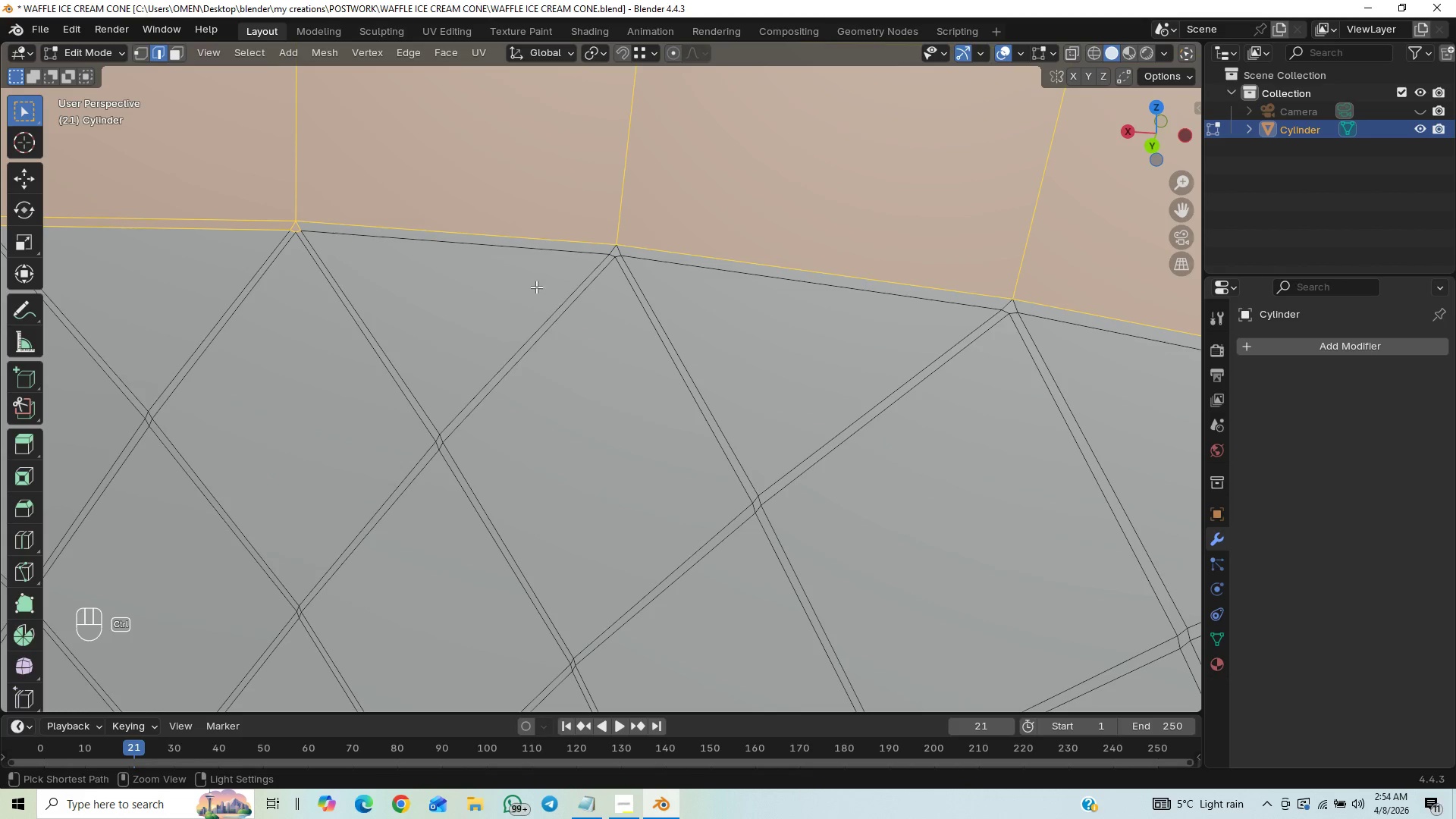 
hold_key(key=ControlLeft, duration=1.5)
 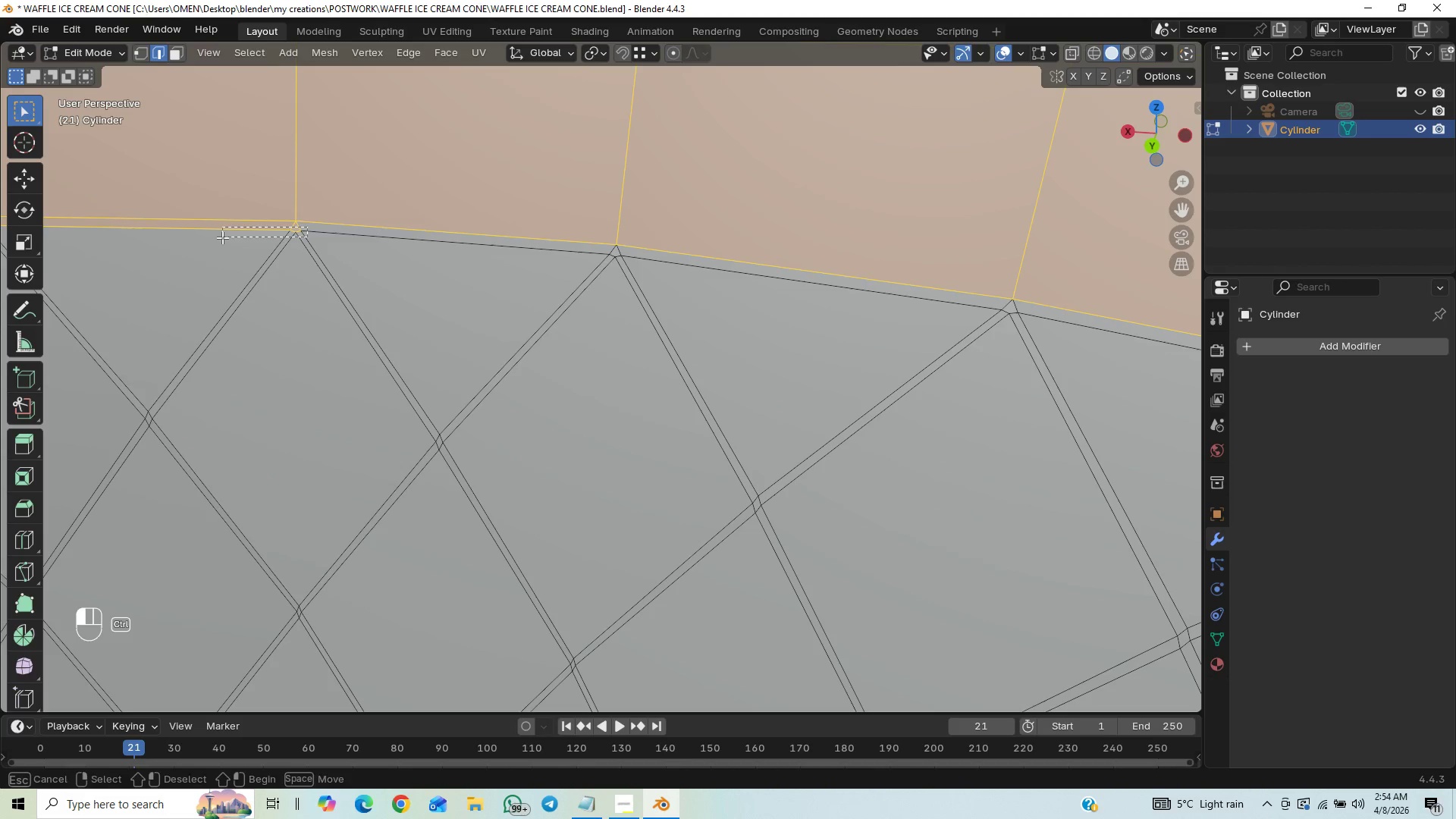 
hold_key(key=ControlLeft, duration=0.8)
left_click_drag(start_coordinate=[307, 227], to_coordinate=[222, 237])
 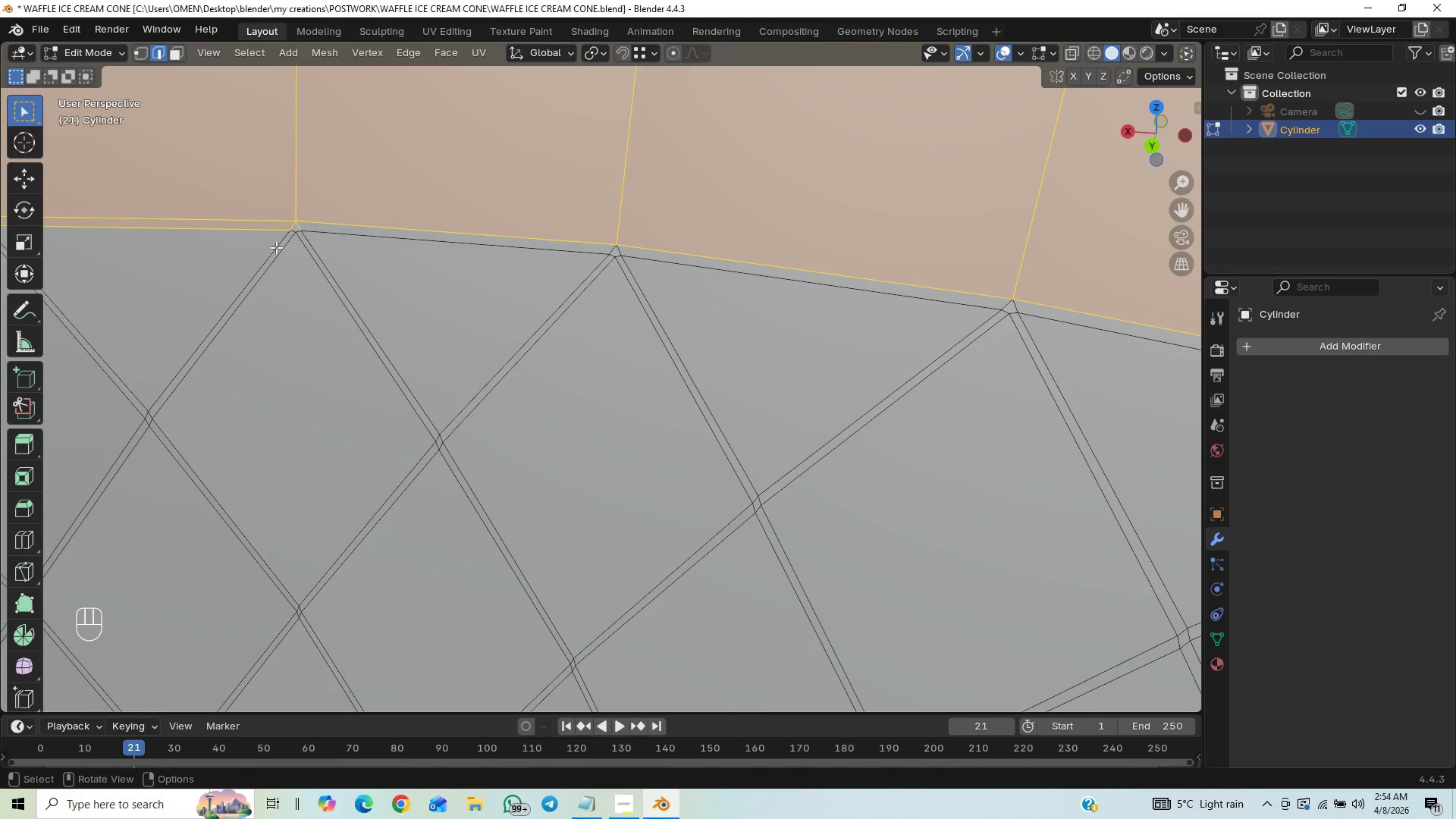 
hold_key(key=ControlLeft, duration=1.39)
left_click_drag(start_coordinate=[307, 224], to_coordinate=[248, 243])
 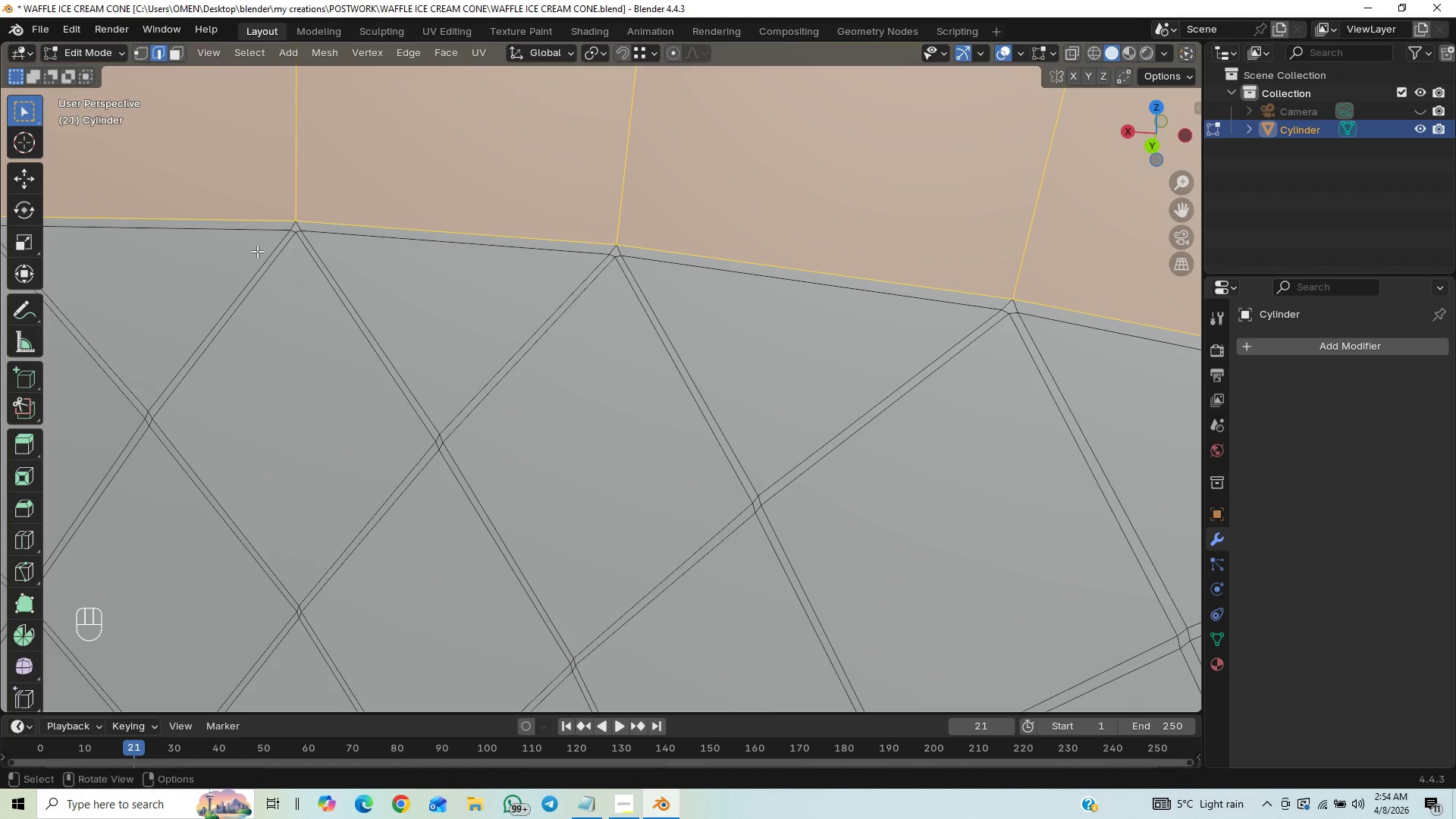 
hold_key(key=ControlLeft, duration=0.47)
 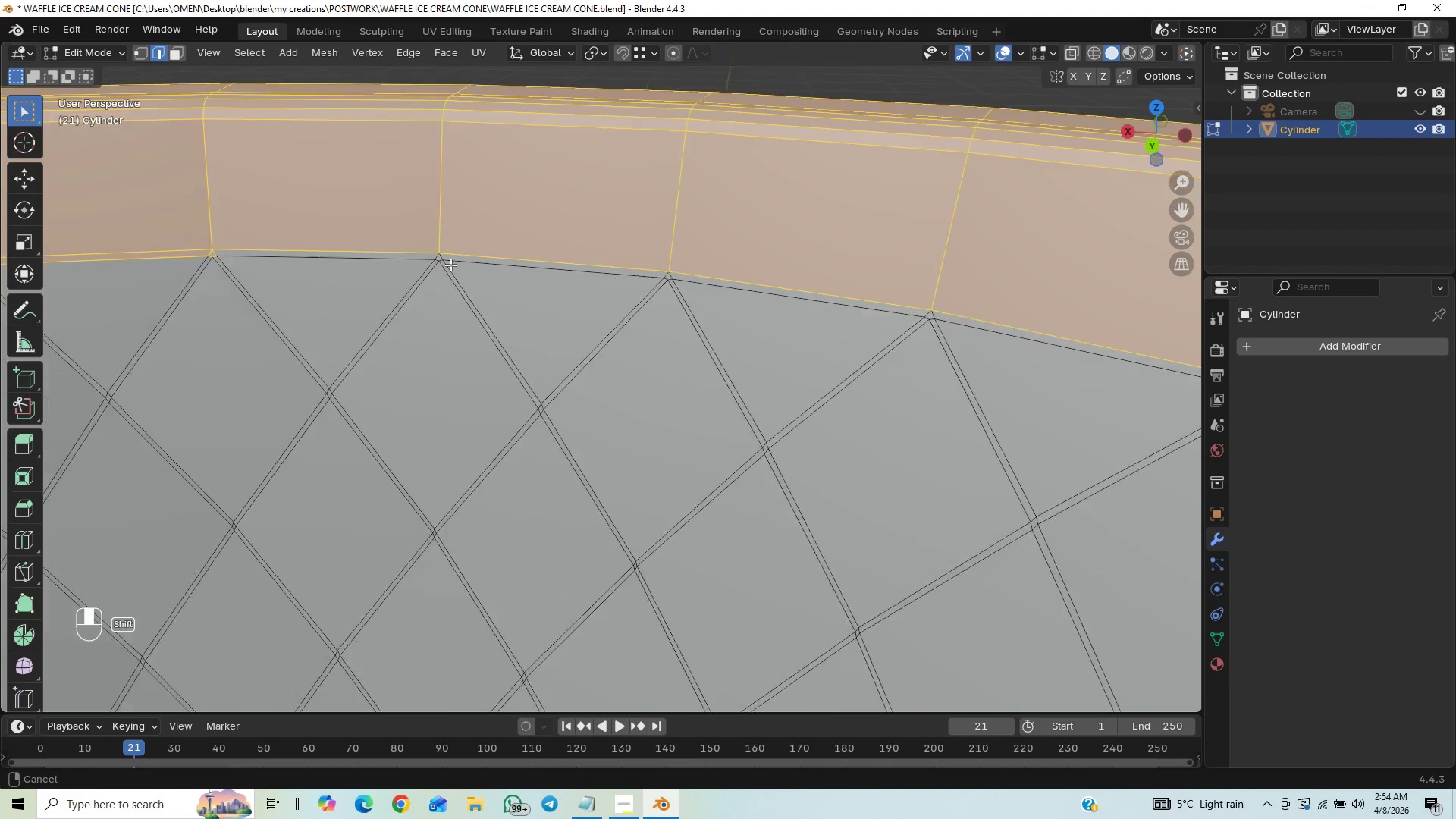 
hold_key(key=ShiftLeft, duration=0.52)
 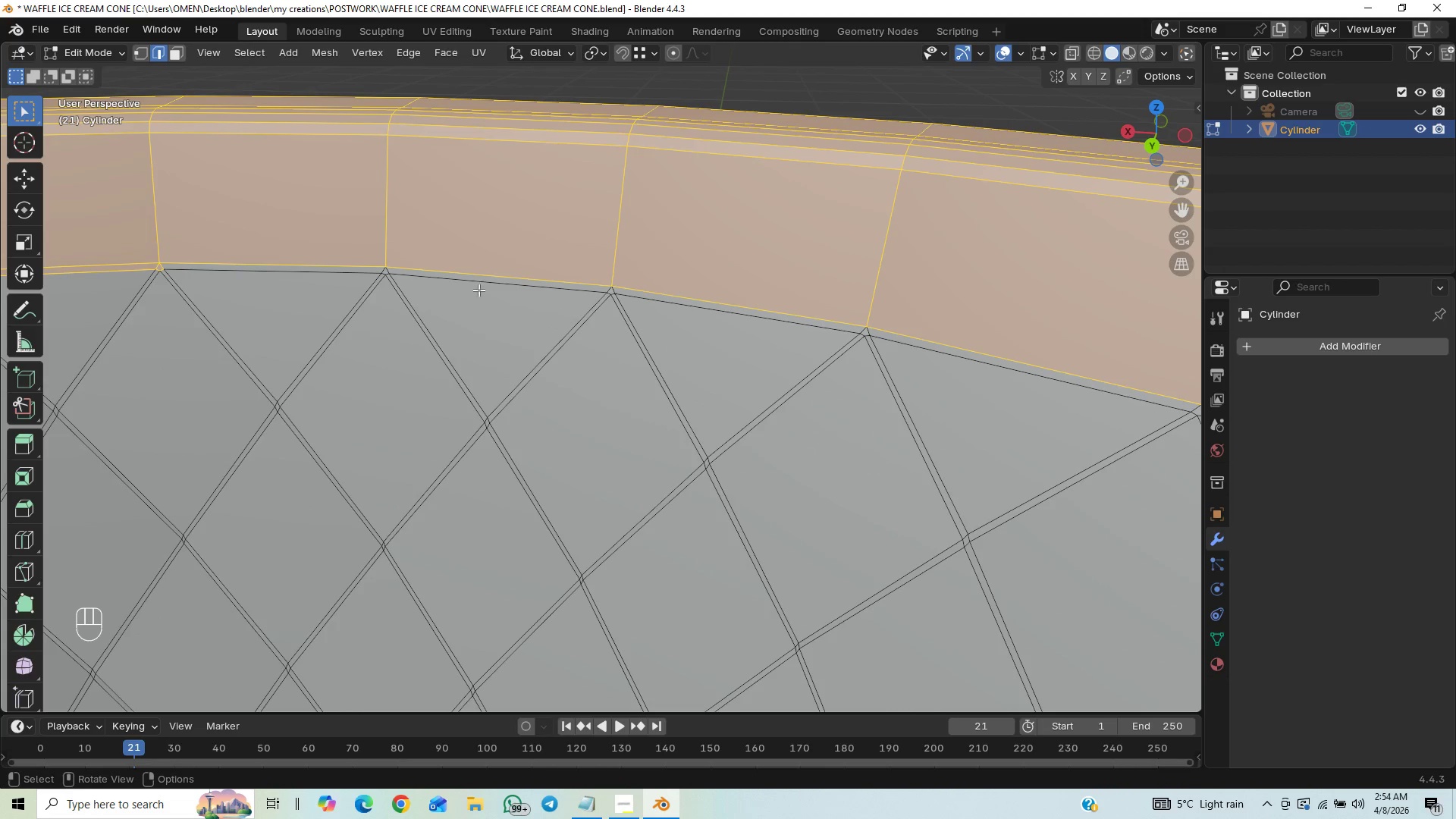 
hold_key(key=ShiftLeft, duration=0.59)
 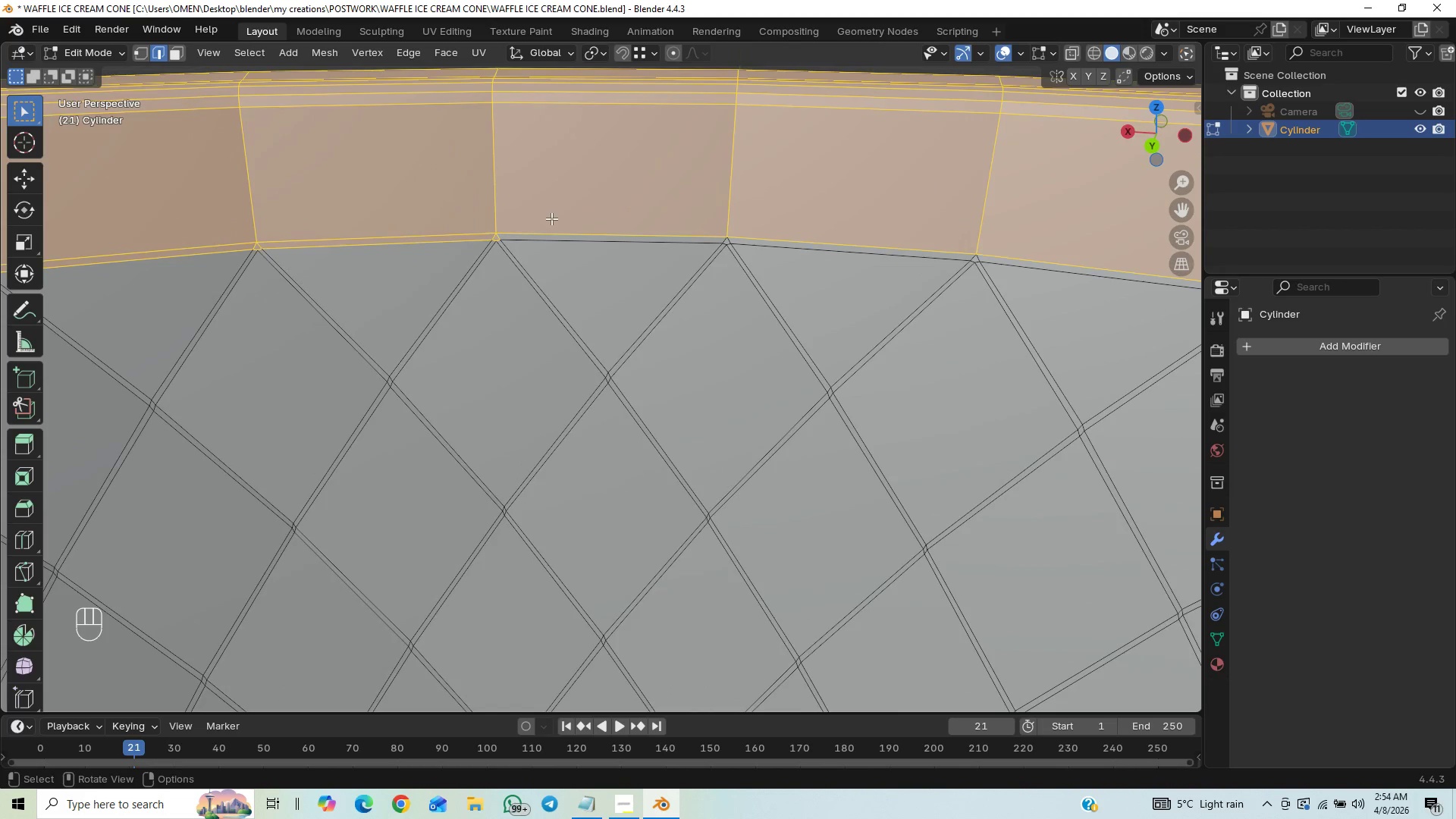 
hold_key(key=ShiftLeft, duration=0.42)
 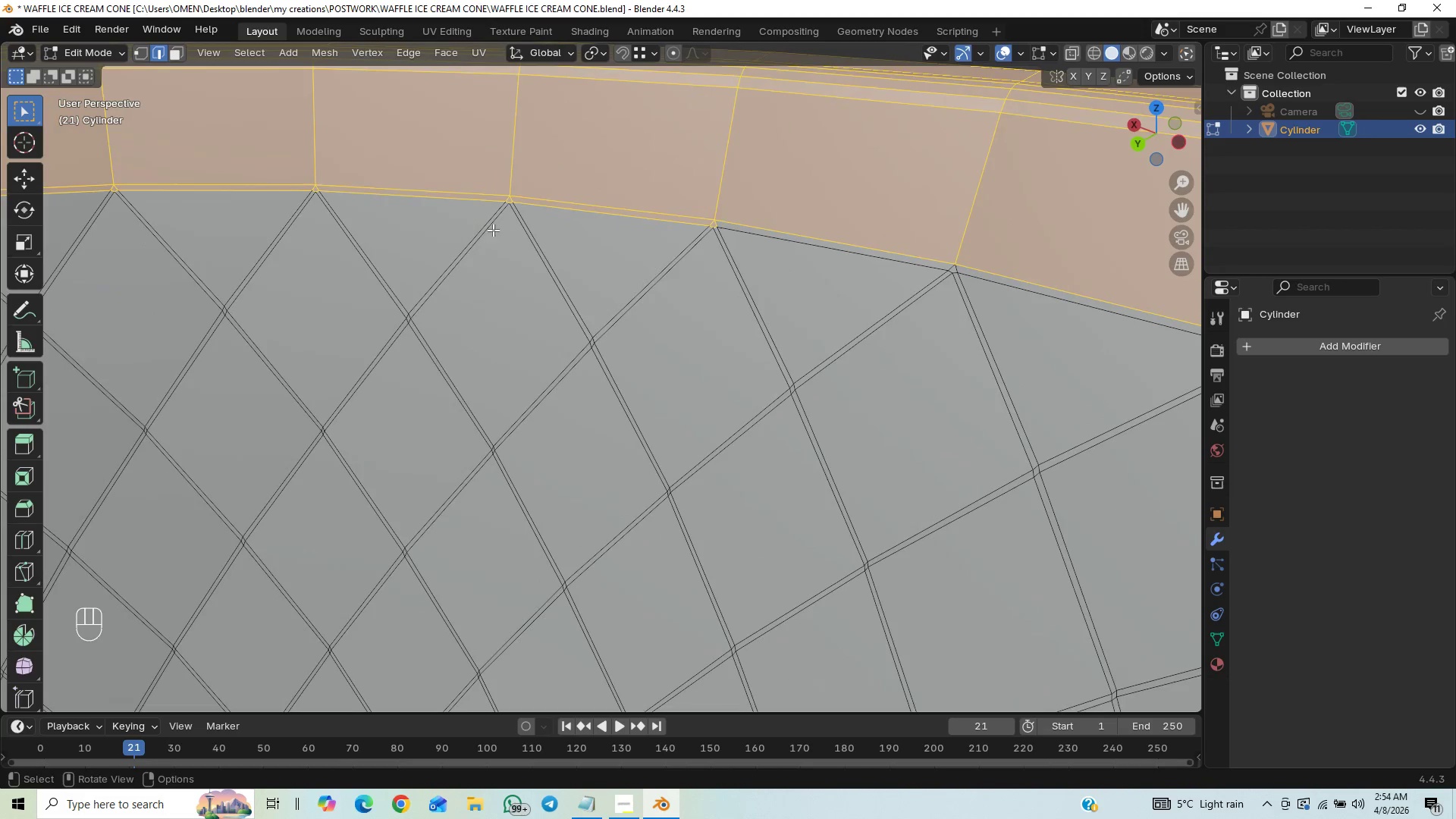 
scroll: coordinate [713, 262], scroll_direction: up, amount: 2.0
 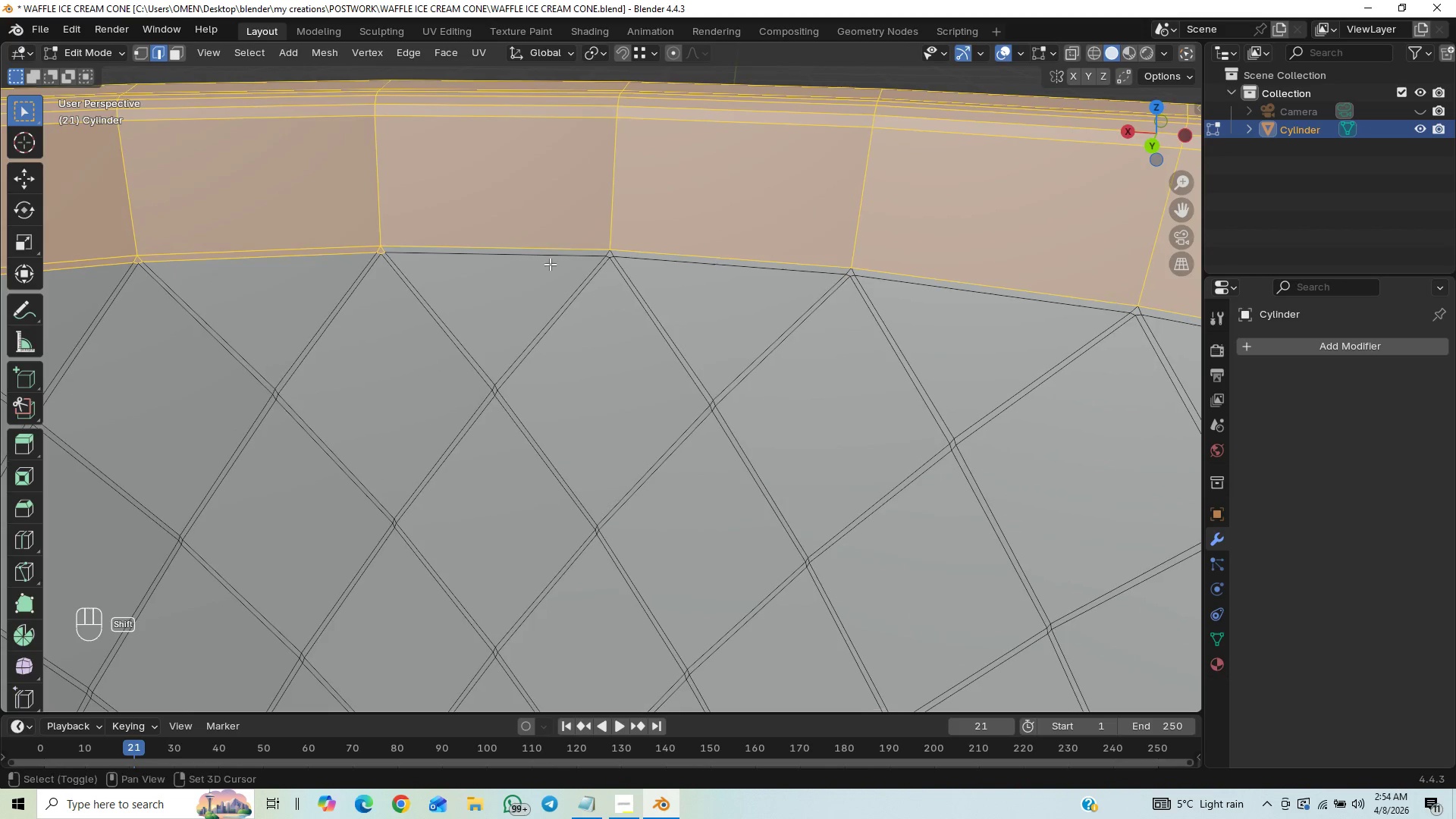 
hold_key(key=ShiftLeft, duration=0.41)
 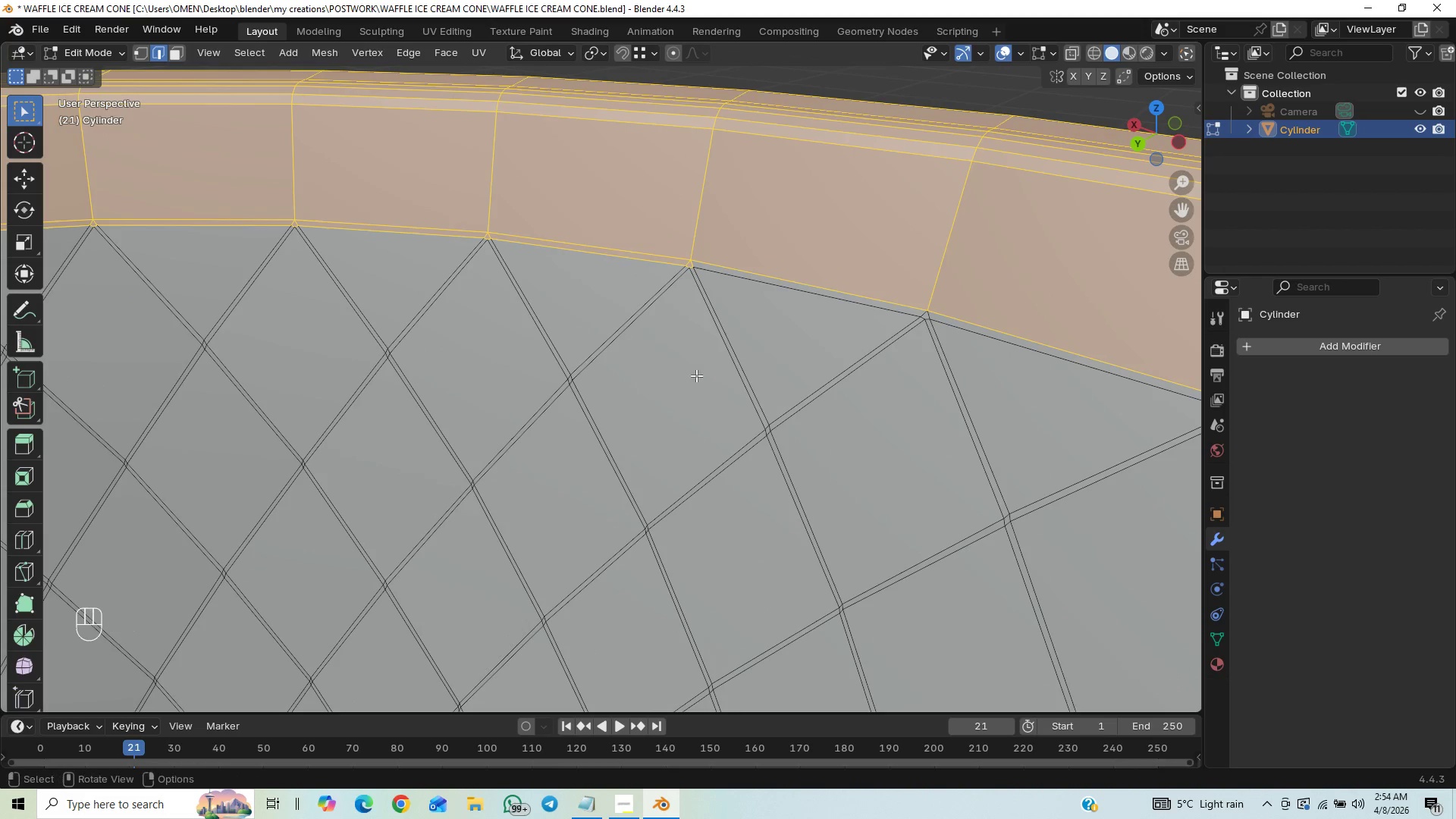 
hold_key(key=ControlLeft, duration=0.42)
 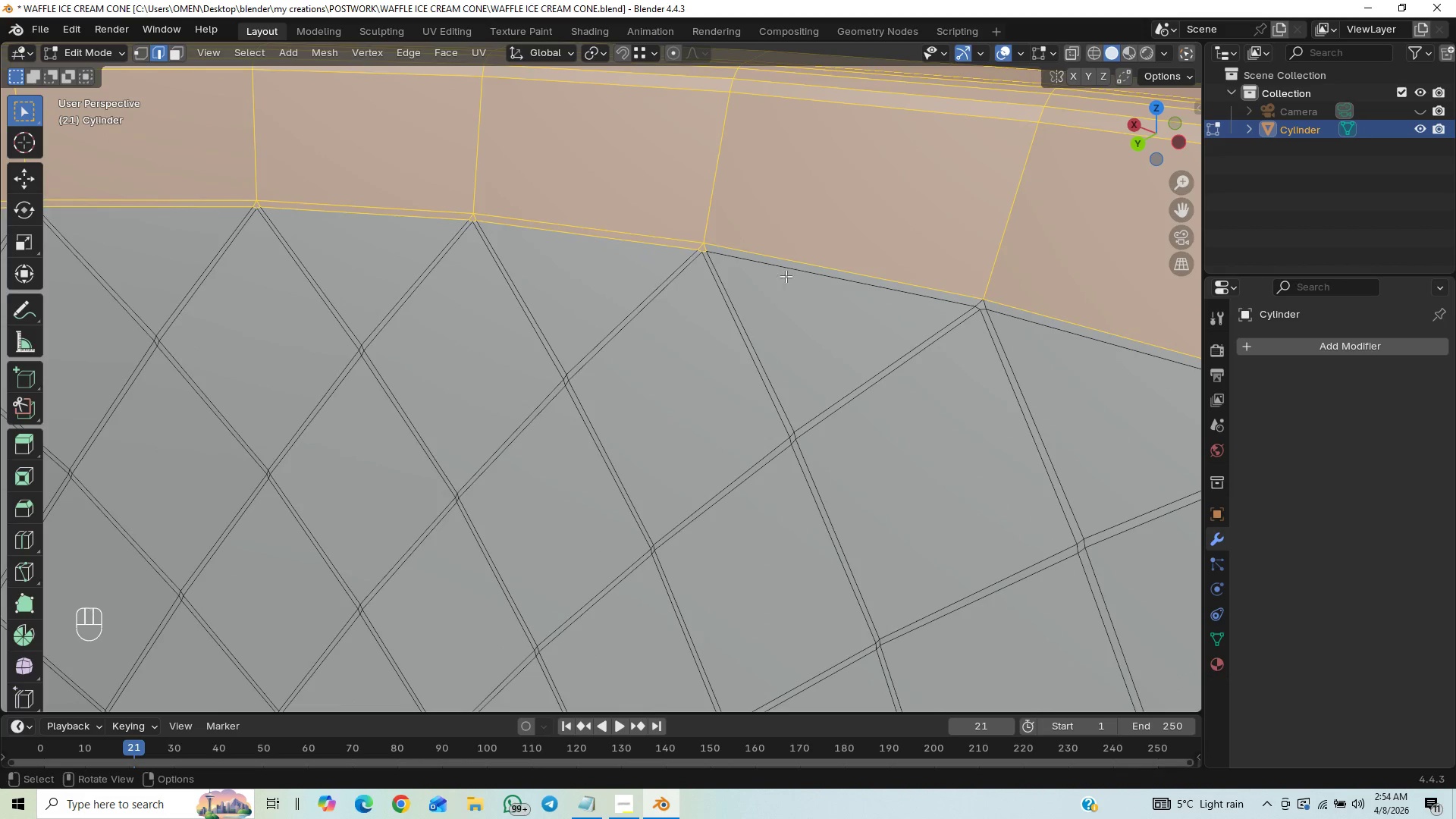 
hold_key(key=ControlLeft, duration=1.5)
left_click_drag(start_coordinate=[720, 250], to_coordinate=[613, 268])
 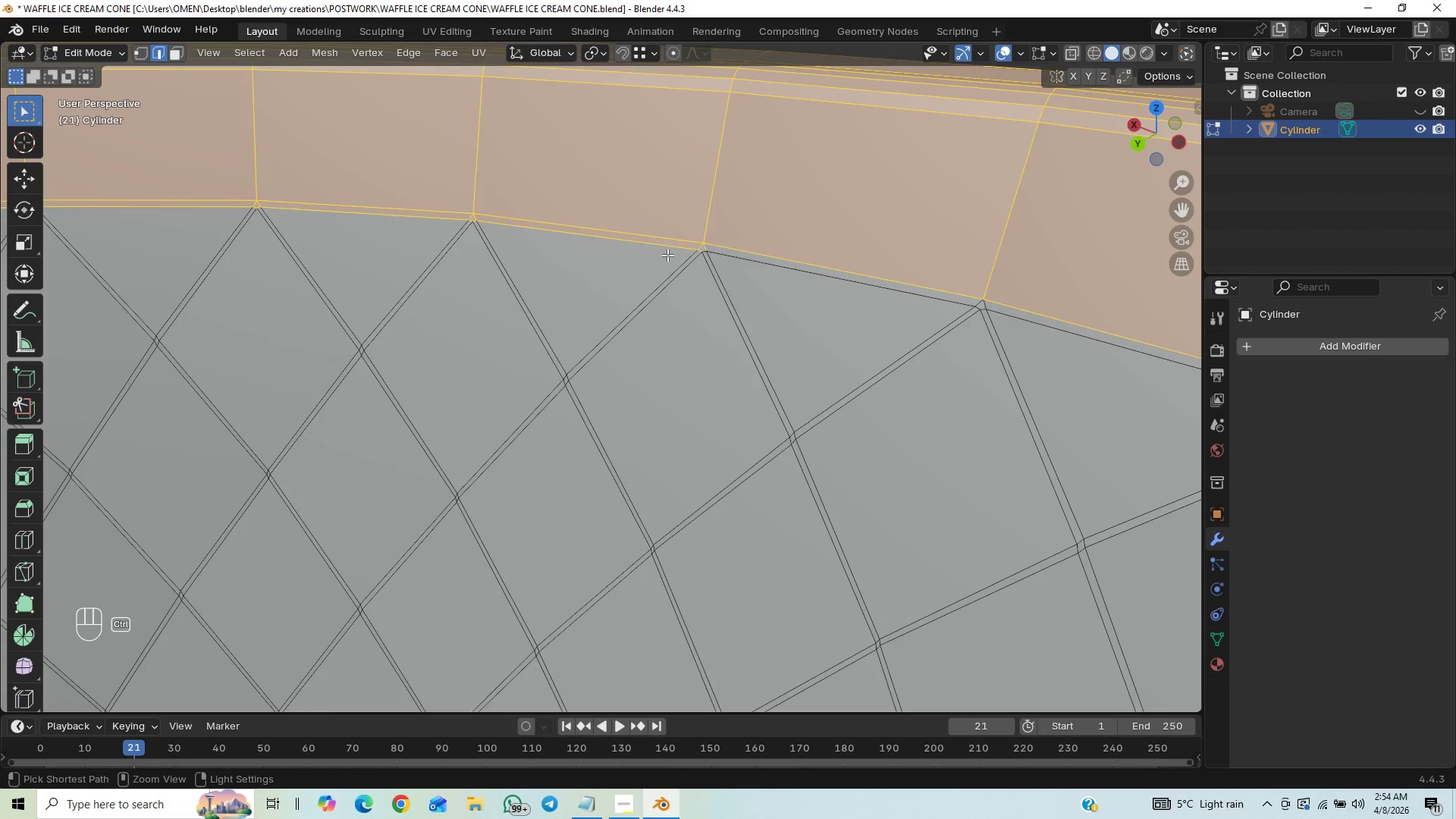 
hold_key(key=ControlLeft, duration=1.52)
left_click_drag(start_coordinate=[718, 251], to_coordinate=[653, 265])
 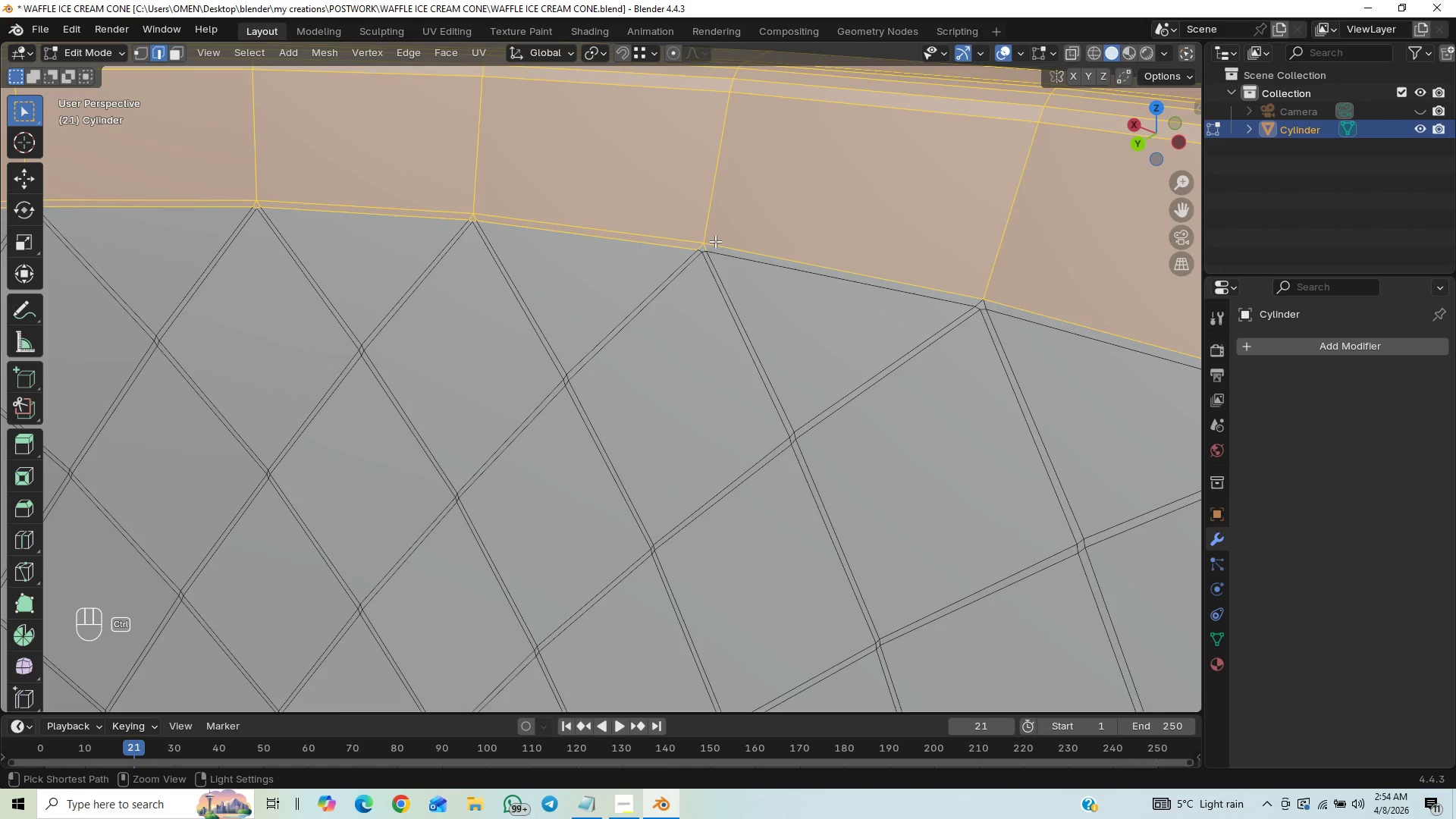 
hold_key(key=ControlLeft, duration=1.5)
left_click_drag(start_coordinate=[710, 248], to_coordinate=[642, 264])
 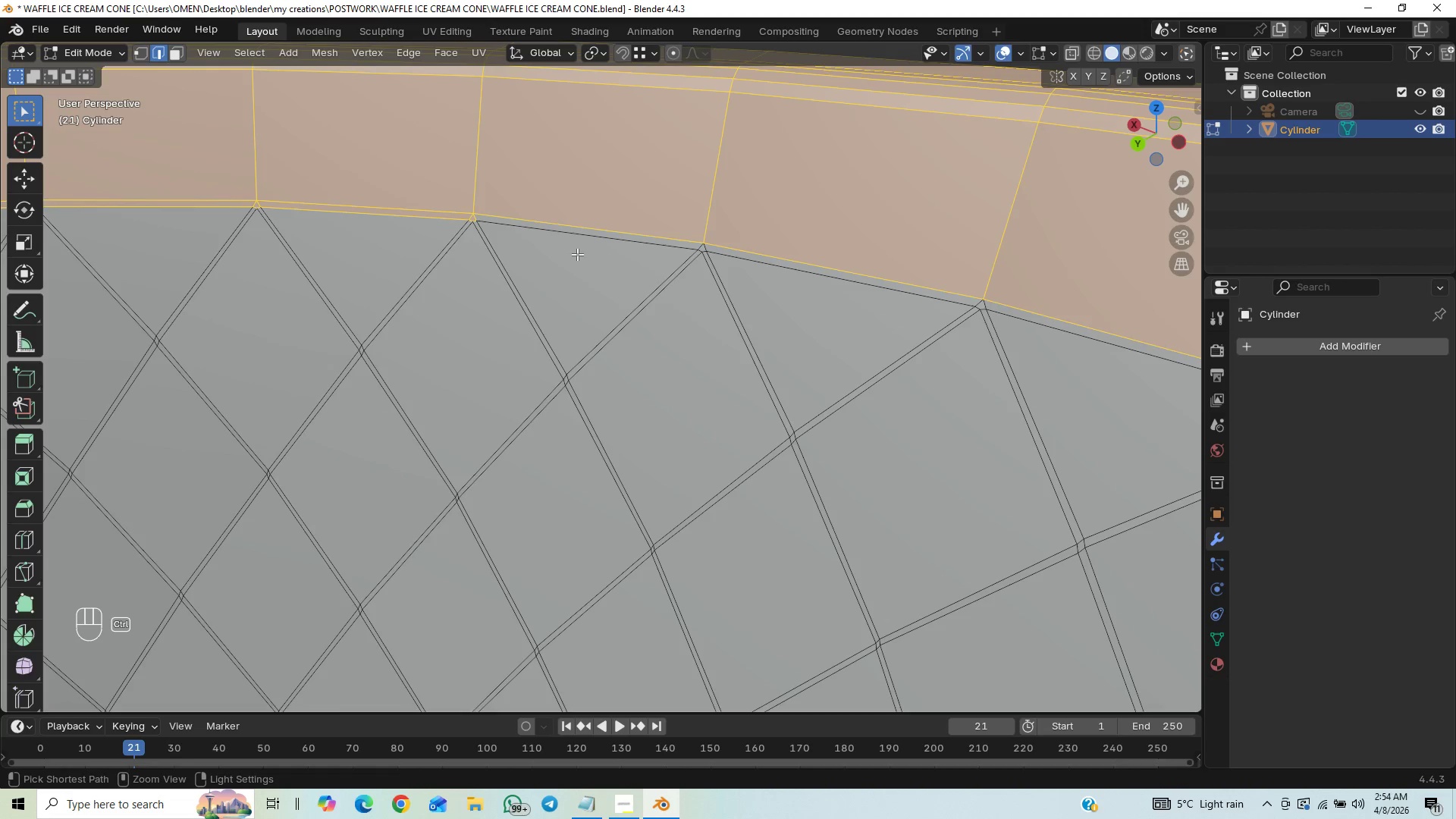 
hold_key(key=ControlLeft, duration=1.51)
left_click_drag(start_coordinate=[482, 219], to_coordinate=[416, 239])
 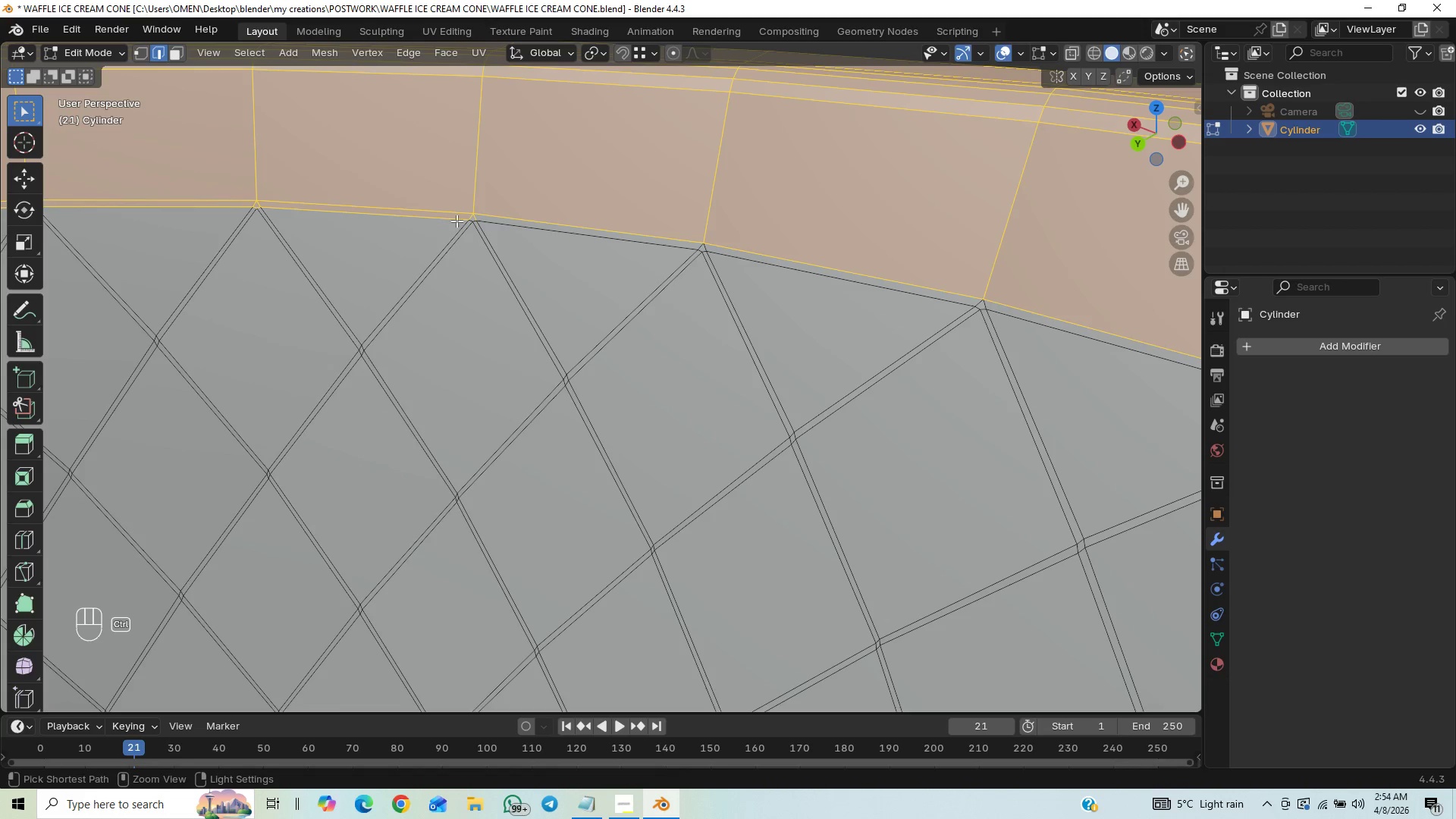 
hold_key(key=ControlLeft, duration=1.52)
left_click_drag(start_coordinate=[482, 218], to_coordinate=[401, 252])
 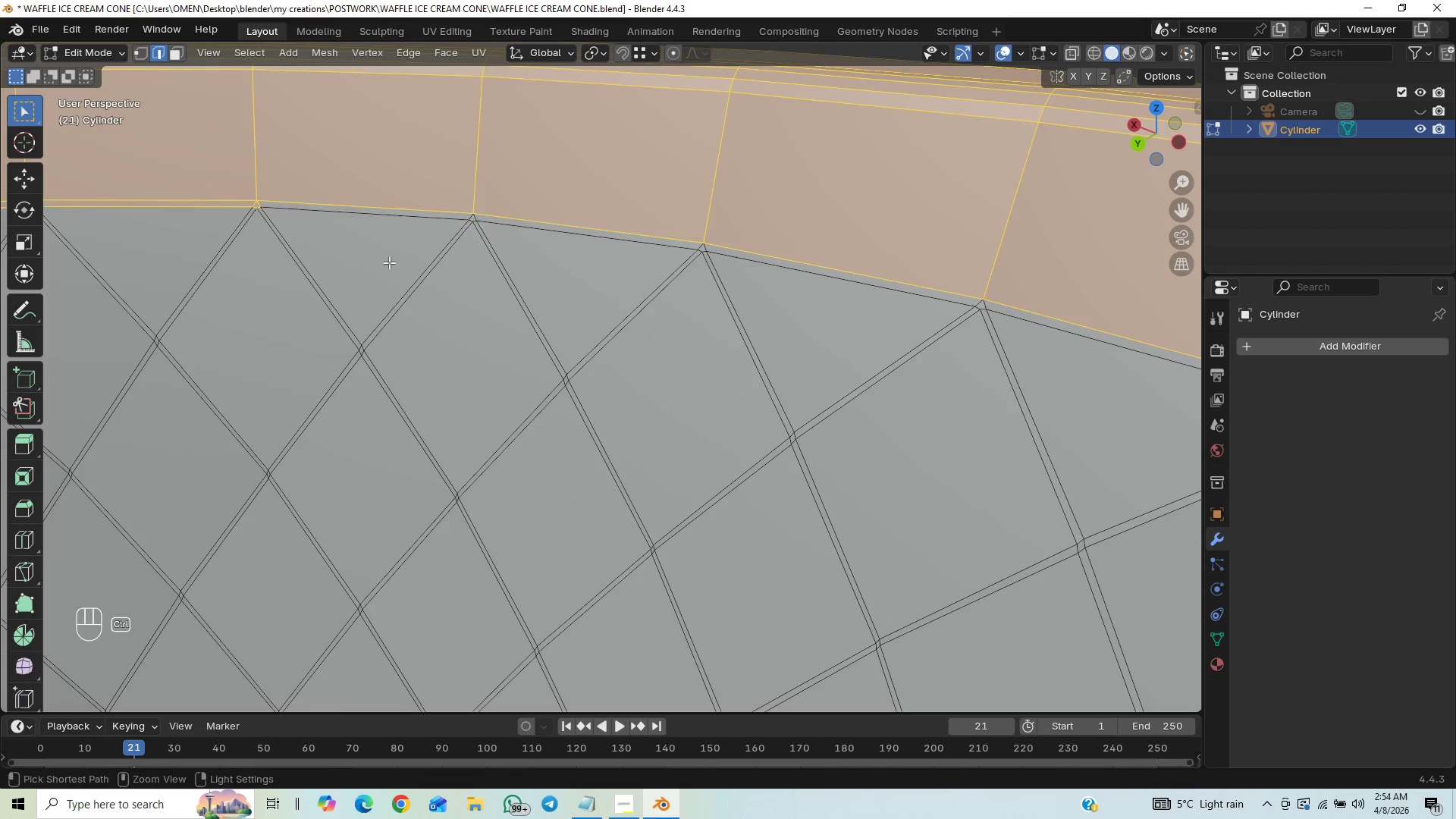 
key(Control+ControlLeft)
 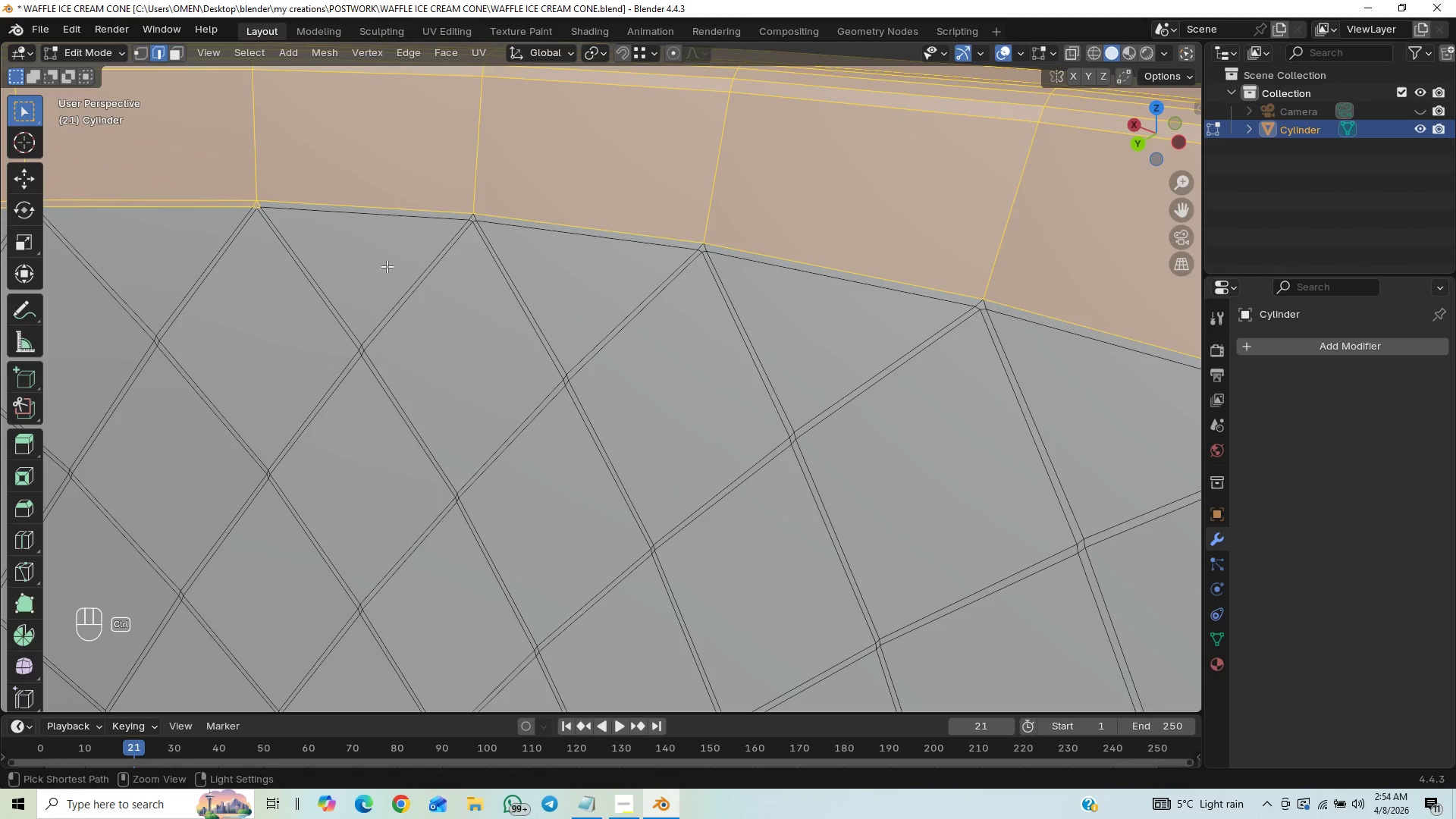 
key(Control+ControlLeft)
 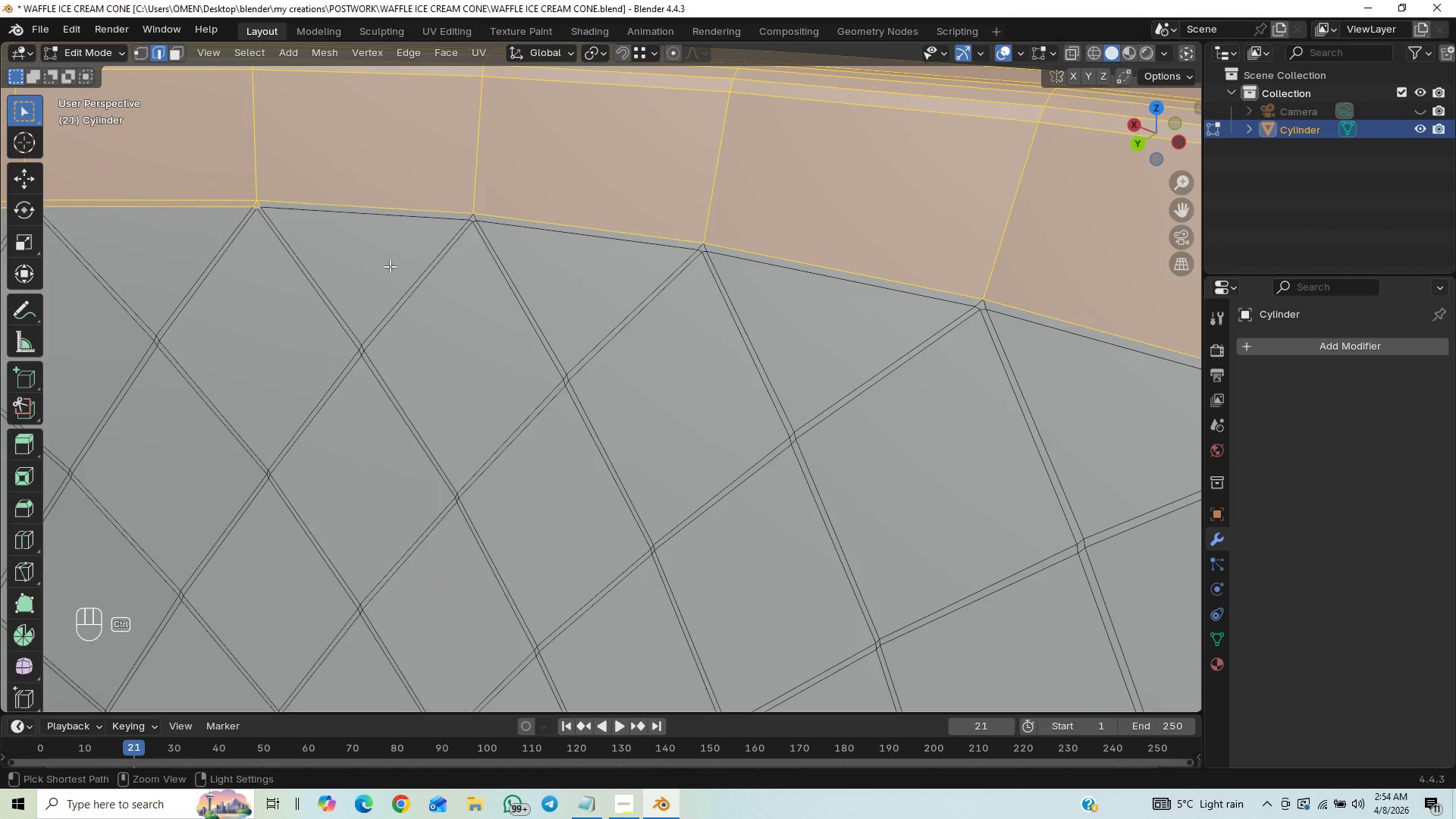 
key(Control+ControlLeft)
 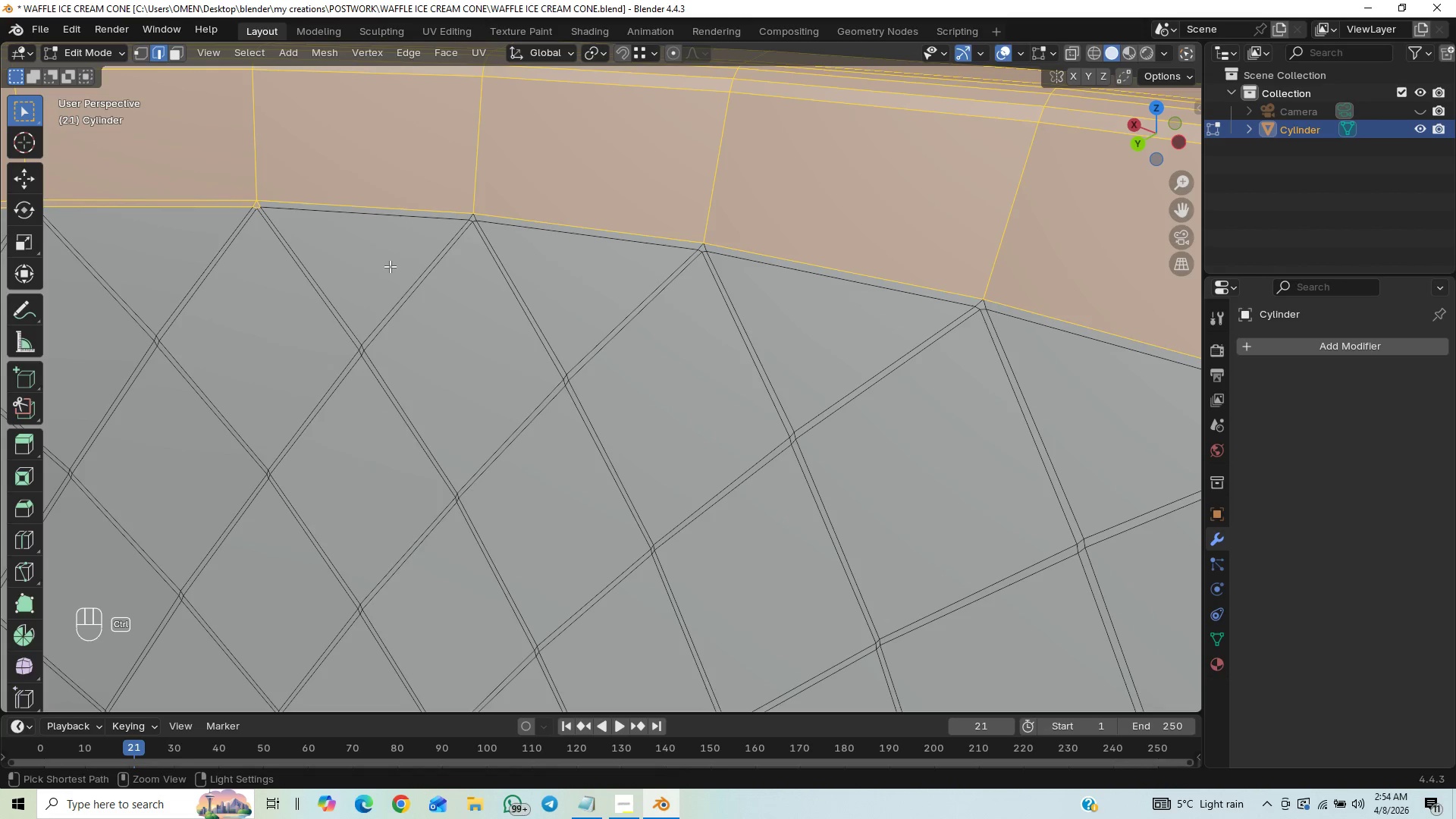 
key(Control+ControlLeft)
 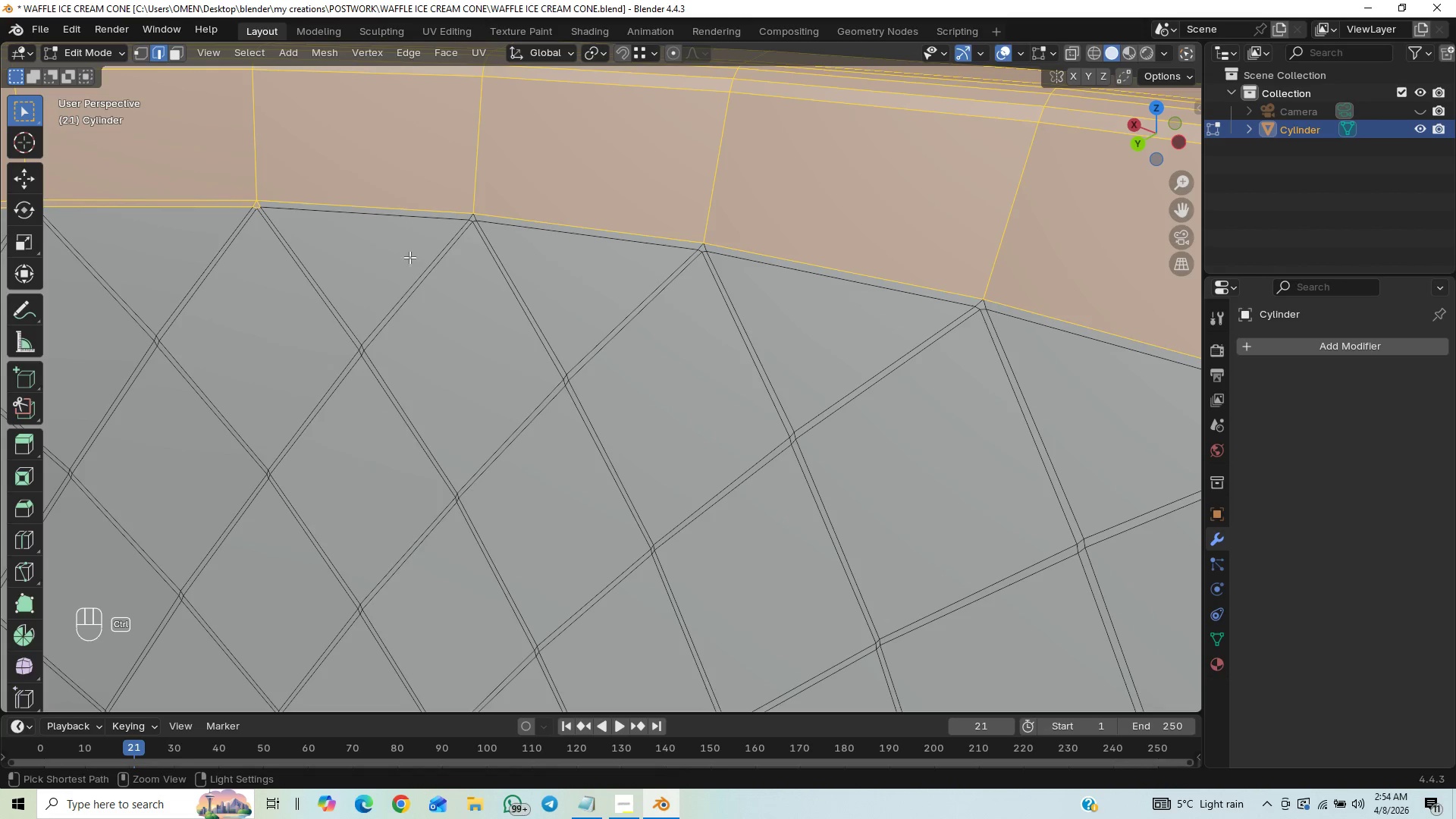 
key(Control+ControlLeft)
 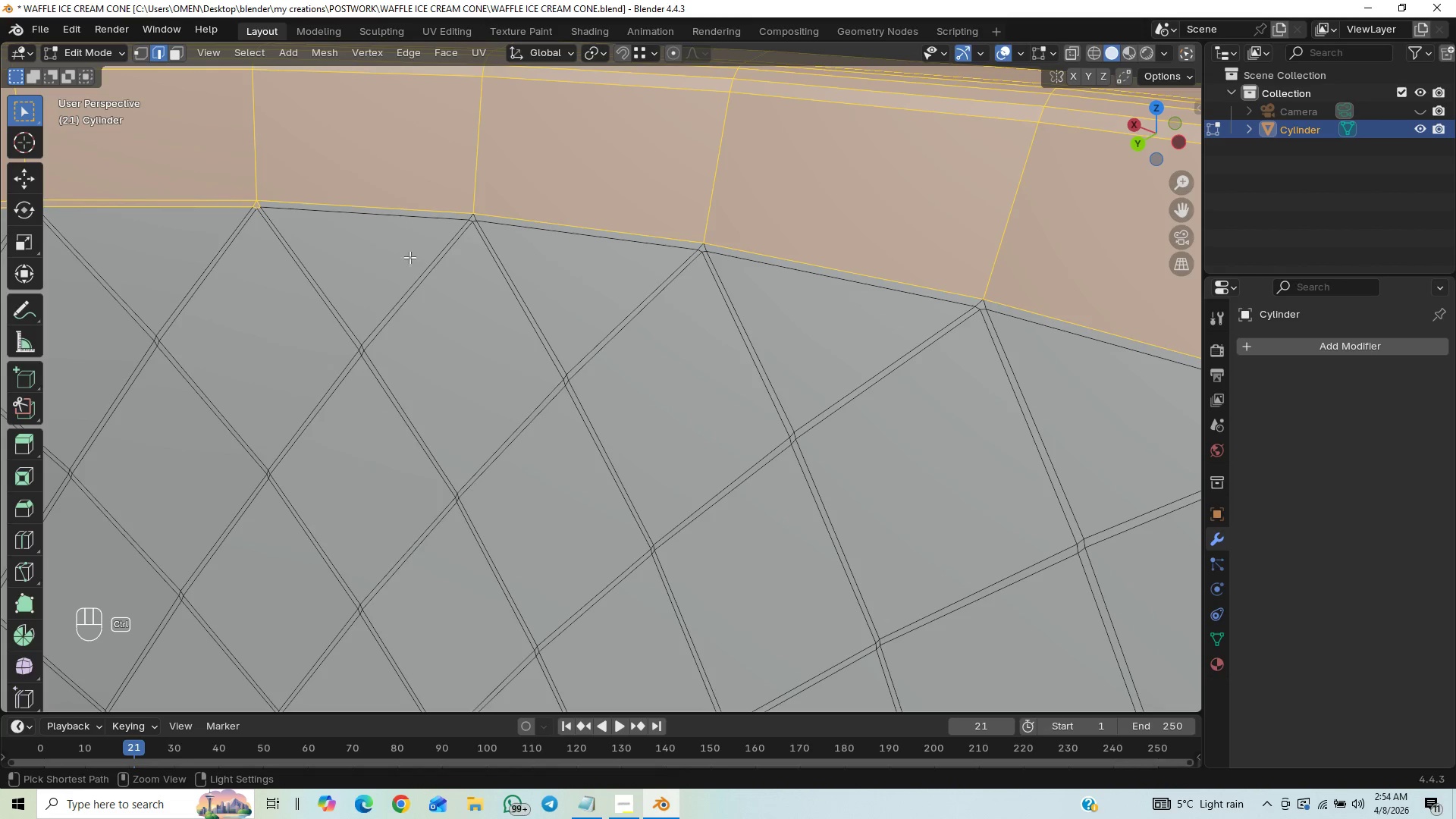 
key(Control+ControlLeft)
 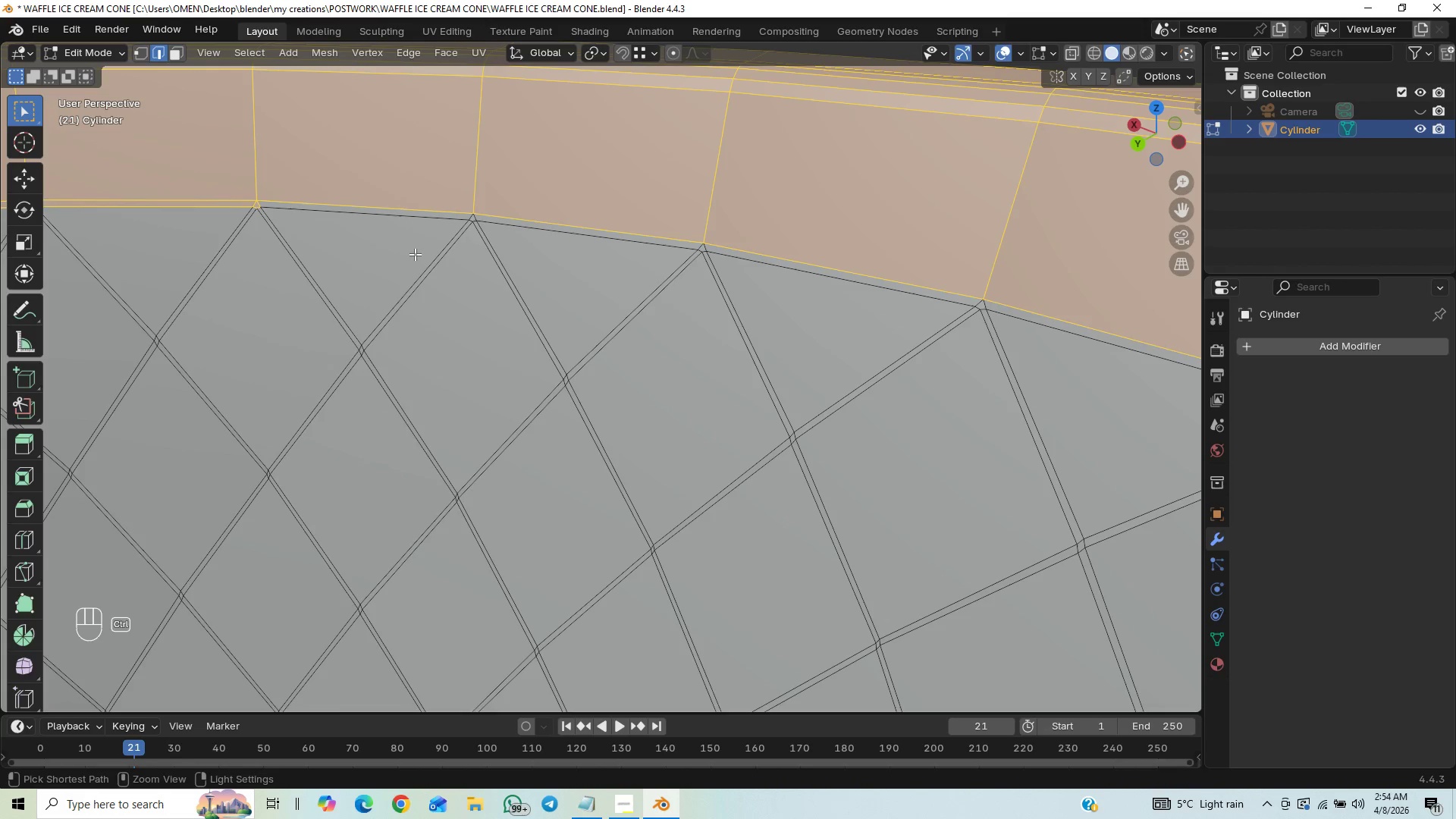 
key(Control+ControlLeft)
 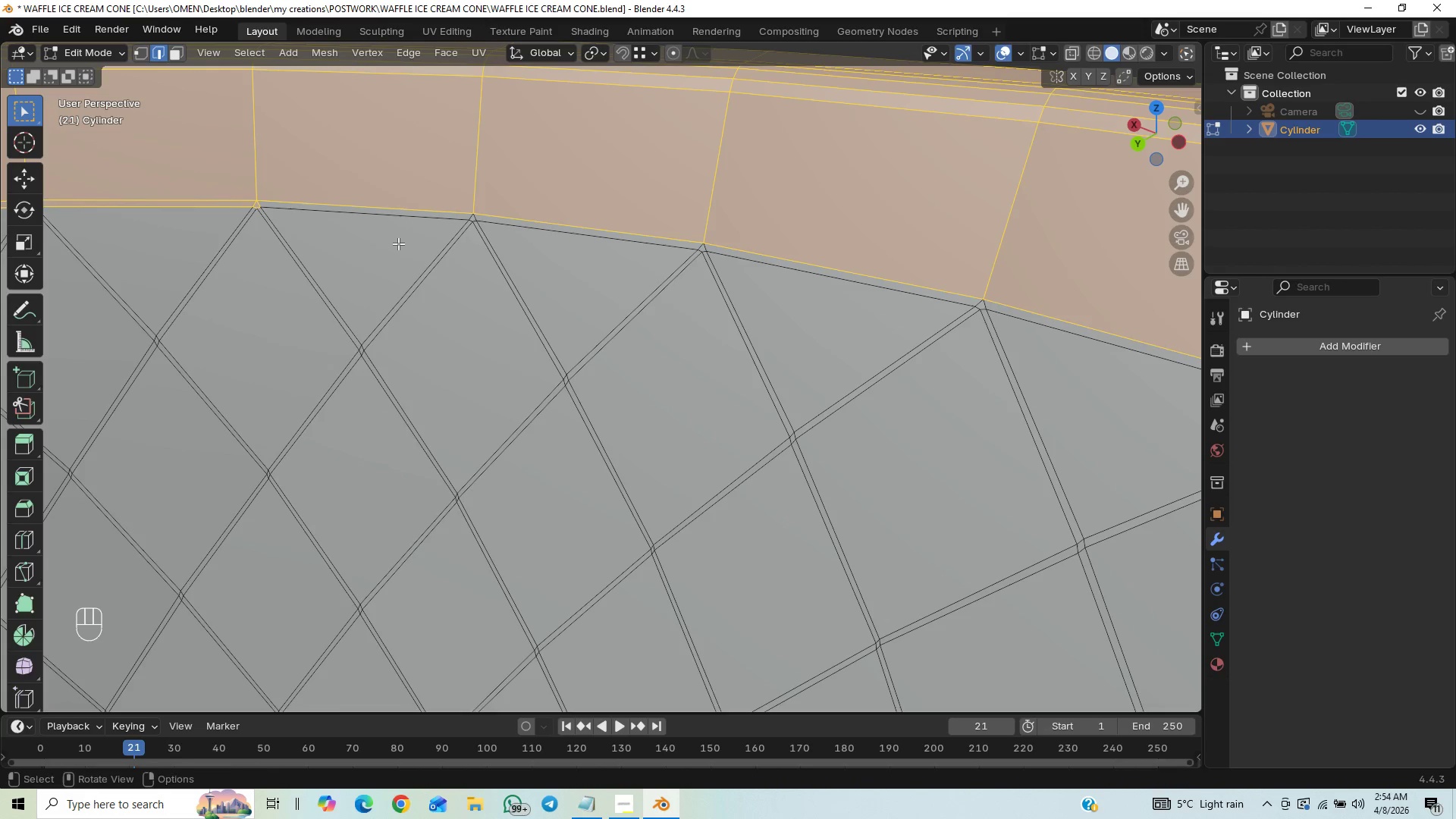 
hold_key(key=ShiftLeft, duration=0.59)
 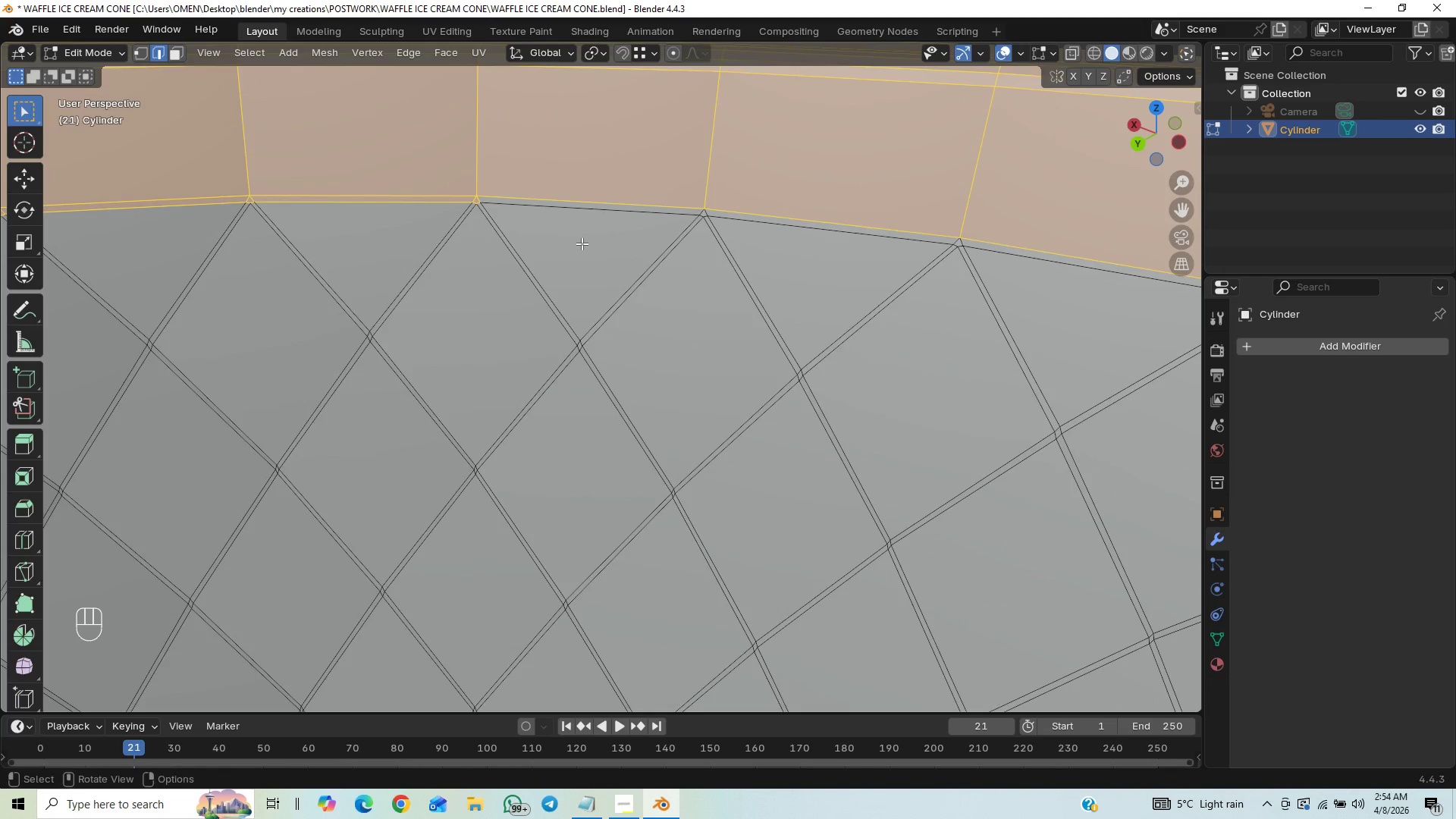 
hold_key(key=ControlLeft, duration=0.45)
 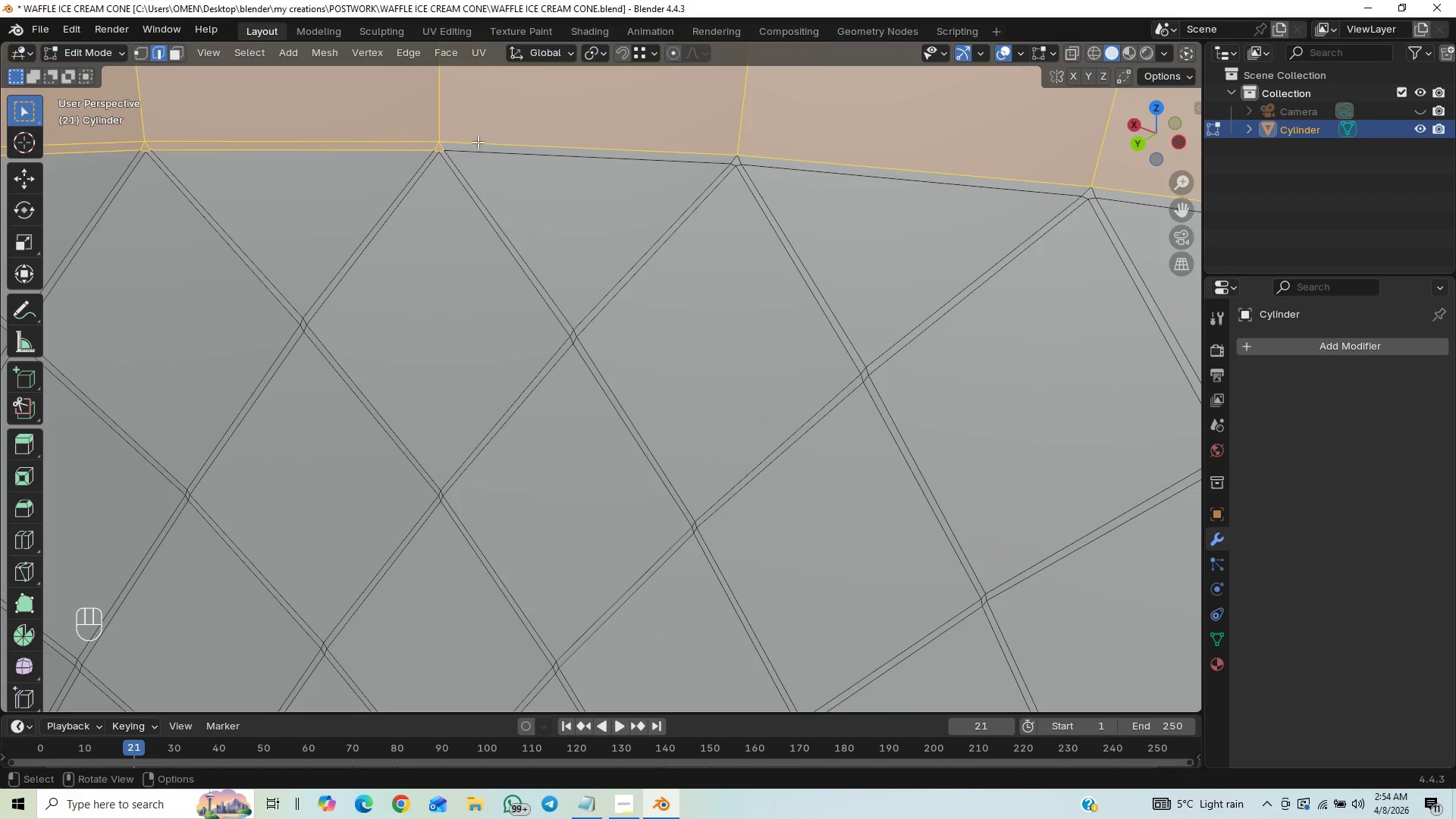 
hold_key(key=ShiftLeft, duration=0.59)
 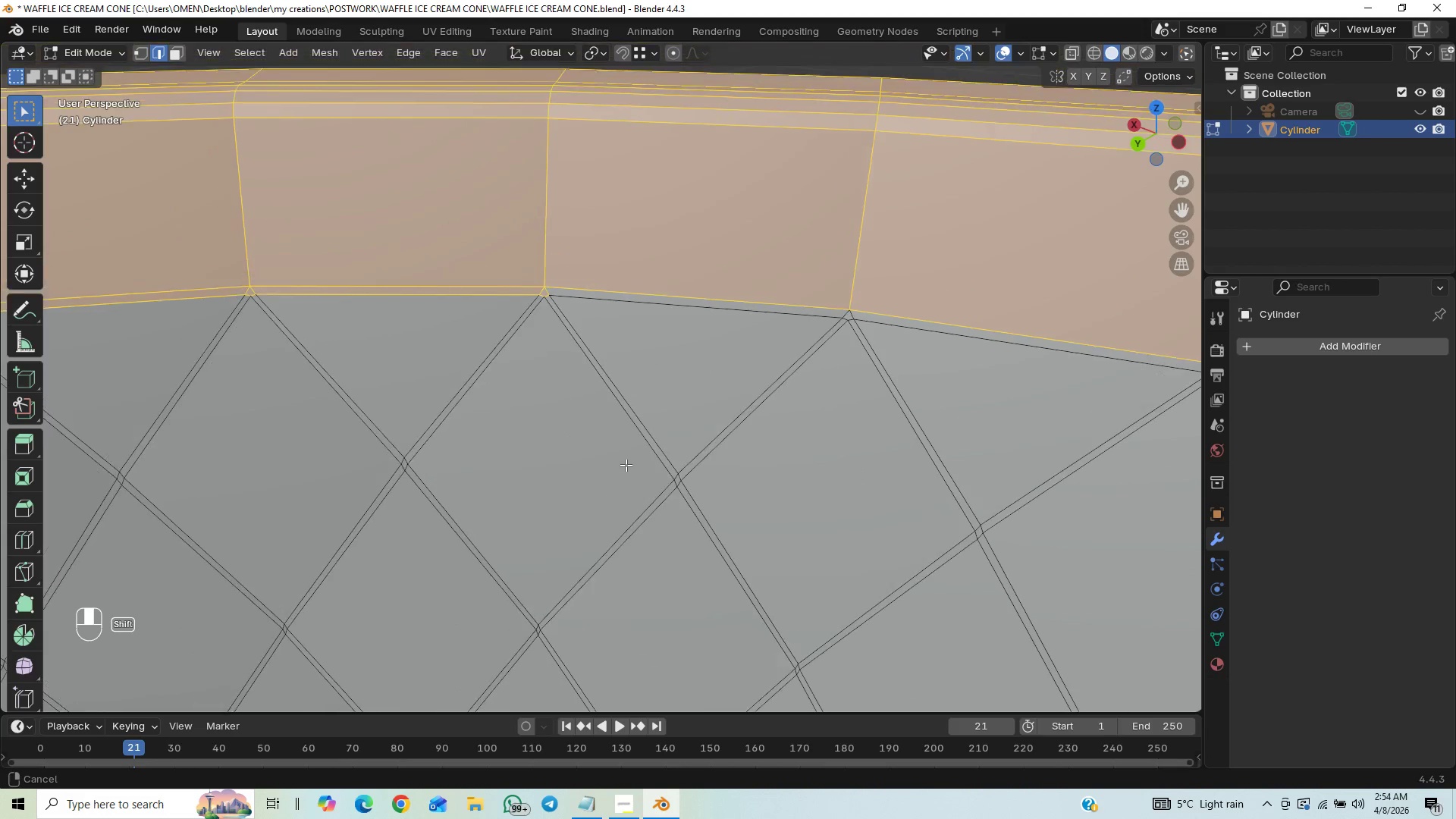 
hold_key(key=ShiftLeft, duration=0.58)
 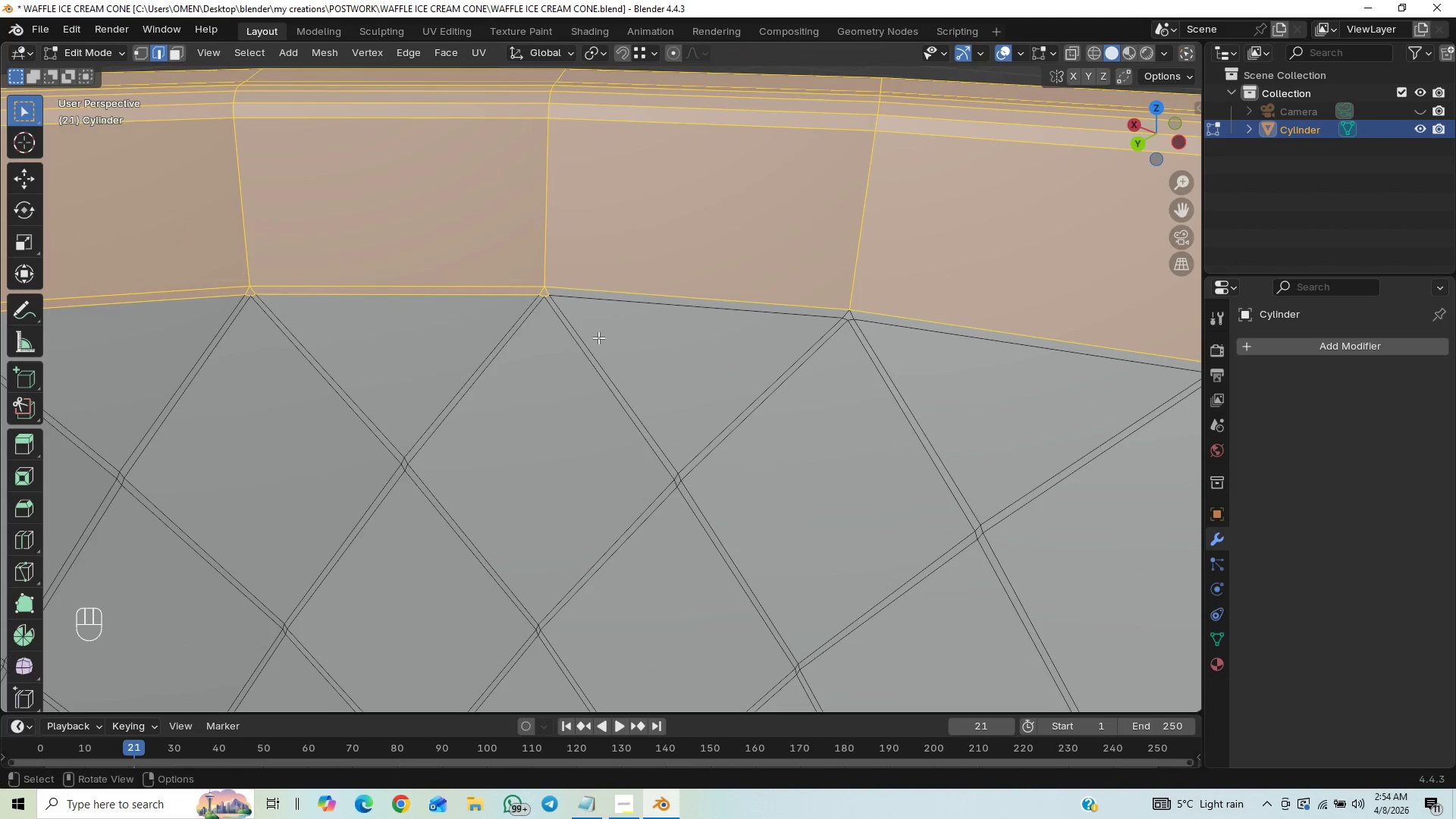 
hold_key(key=ControlLeft, duration=1.5)
left_click_drag(start_coordinate=[565, 293], to_coordinate=[463, 324])
 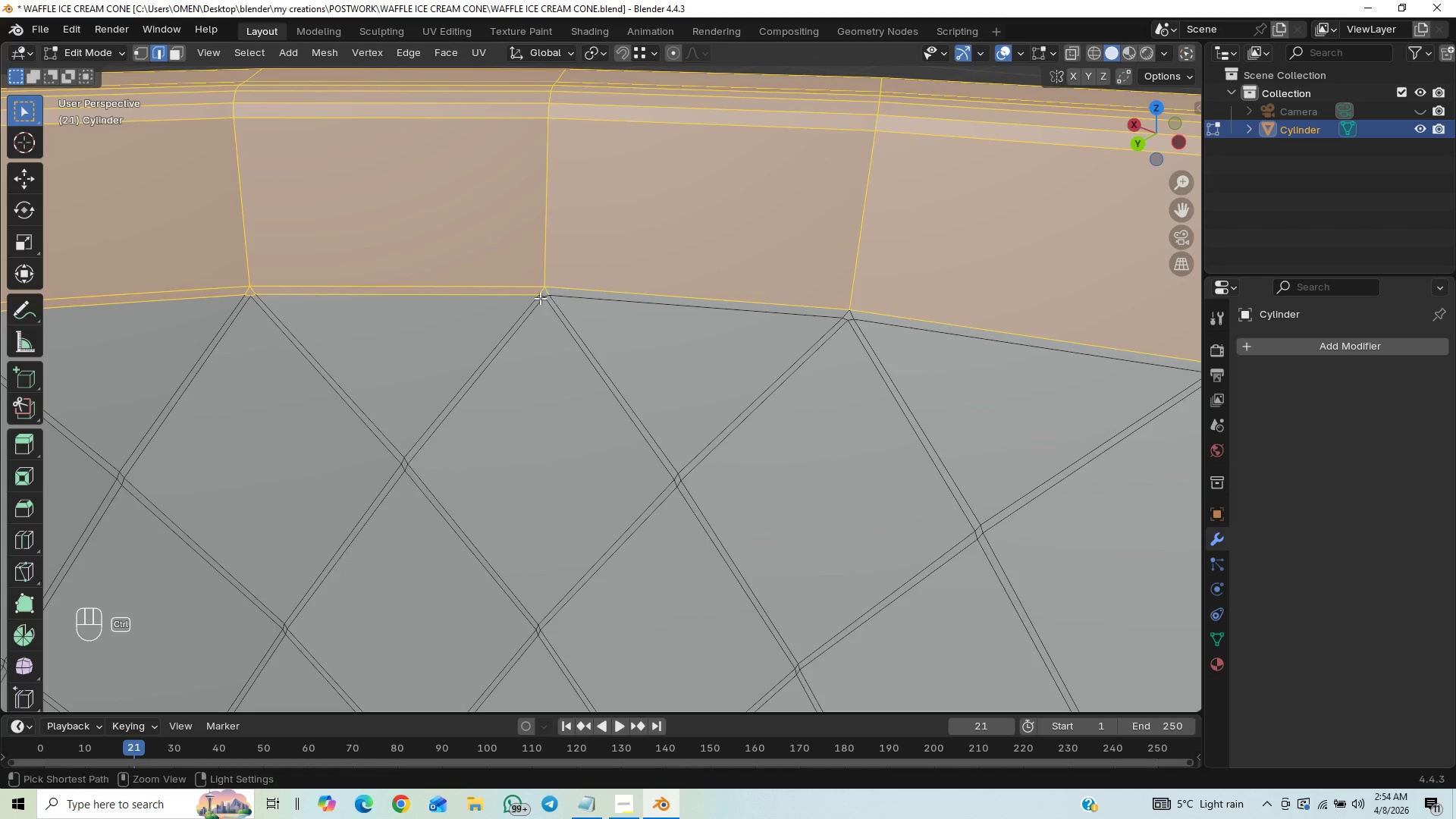 
hold_key(key=ControlLeft, duration=1.02)
left_click_drag(start_coordinate=[564, 292], to_coordinate=[441, 340])
 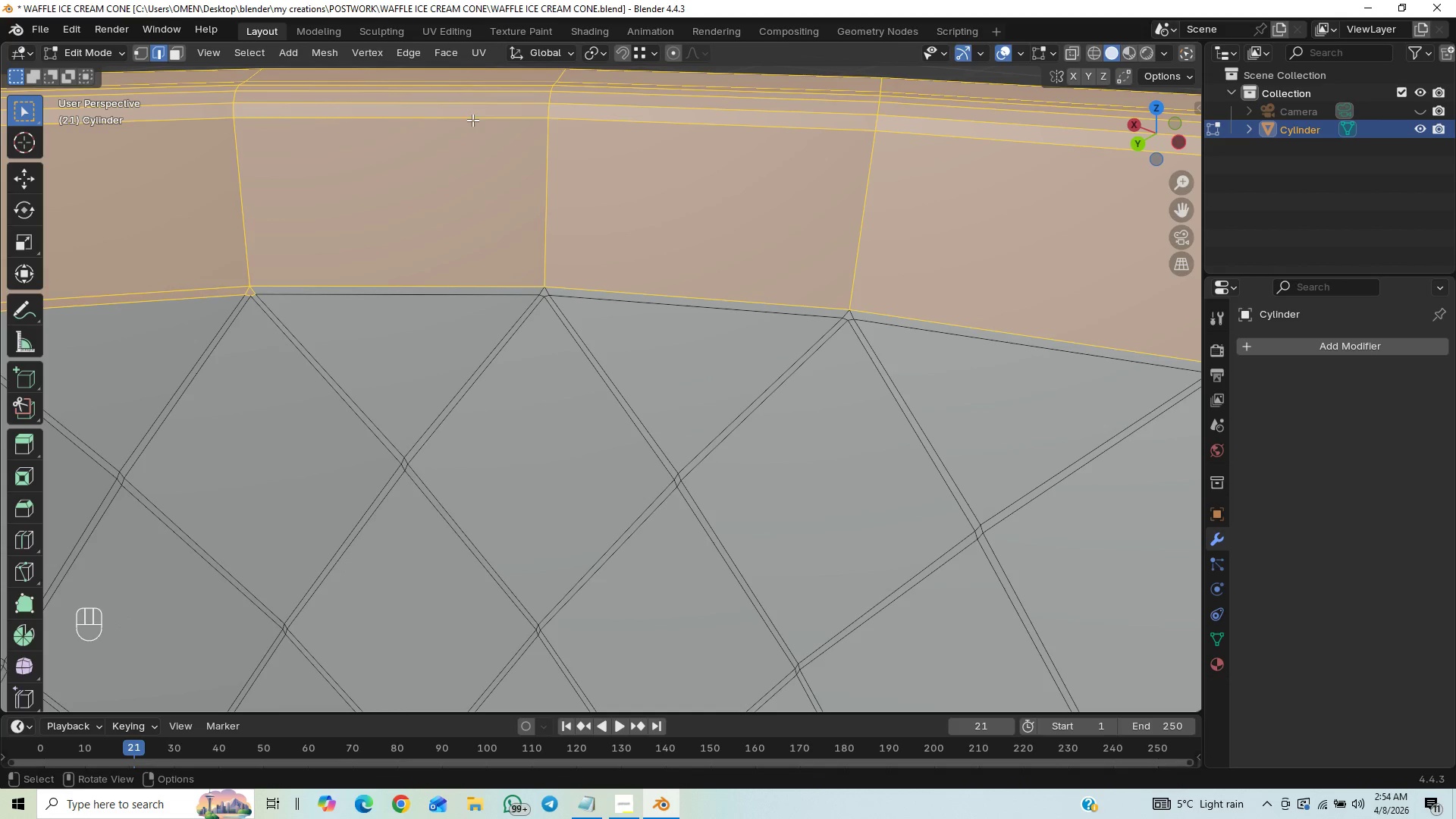 
hold_key(key=ControlLeft, duration=1.5)
left_click_drag(start_coordinate=[267, 291], to_coordinate=[196, 328])
 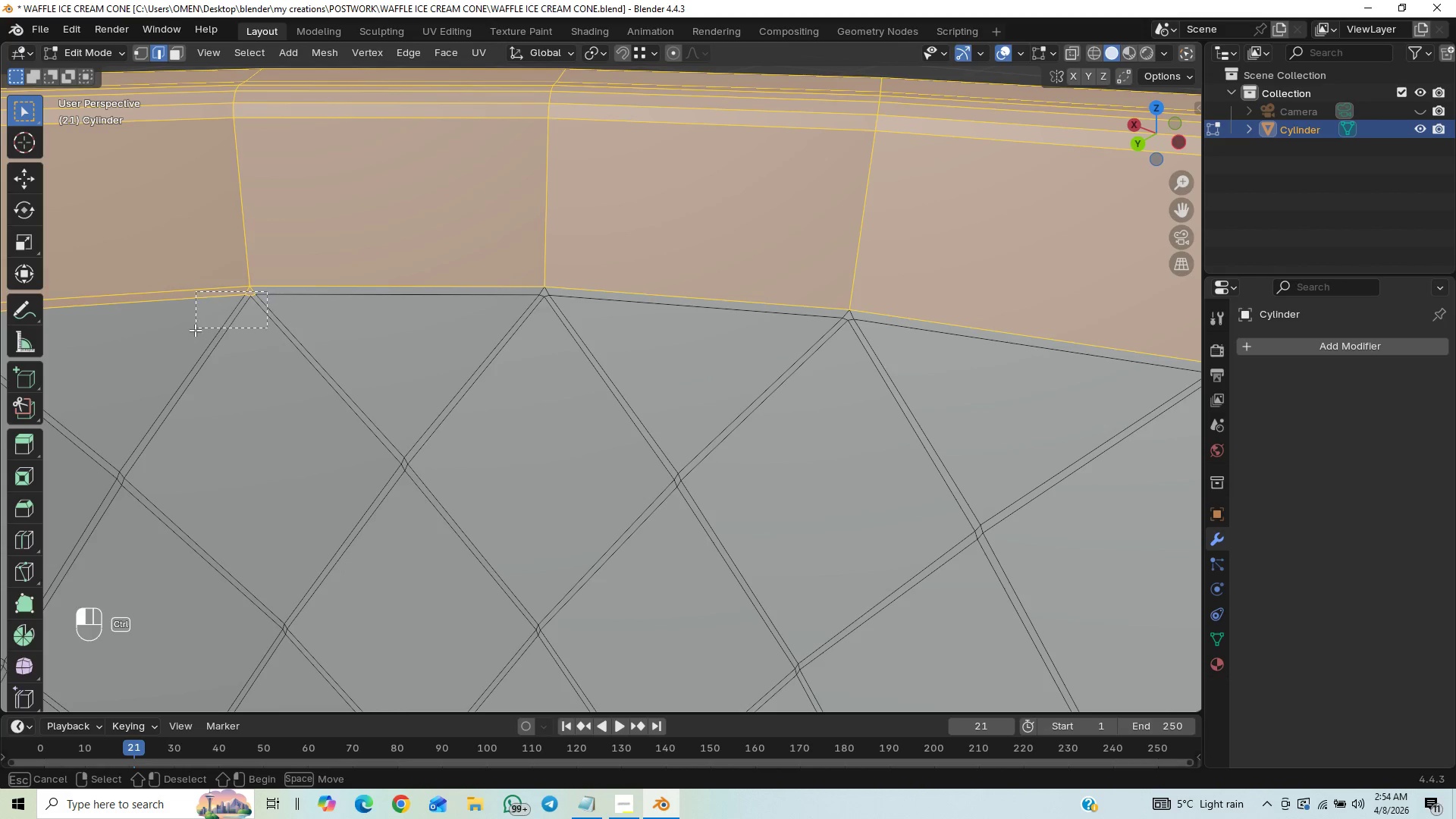 
hold_key(key=ControlLeft, duration=1.7)
 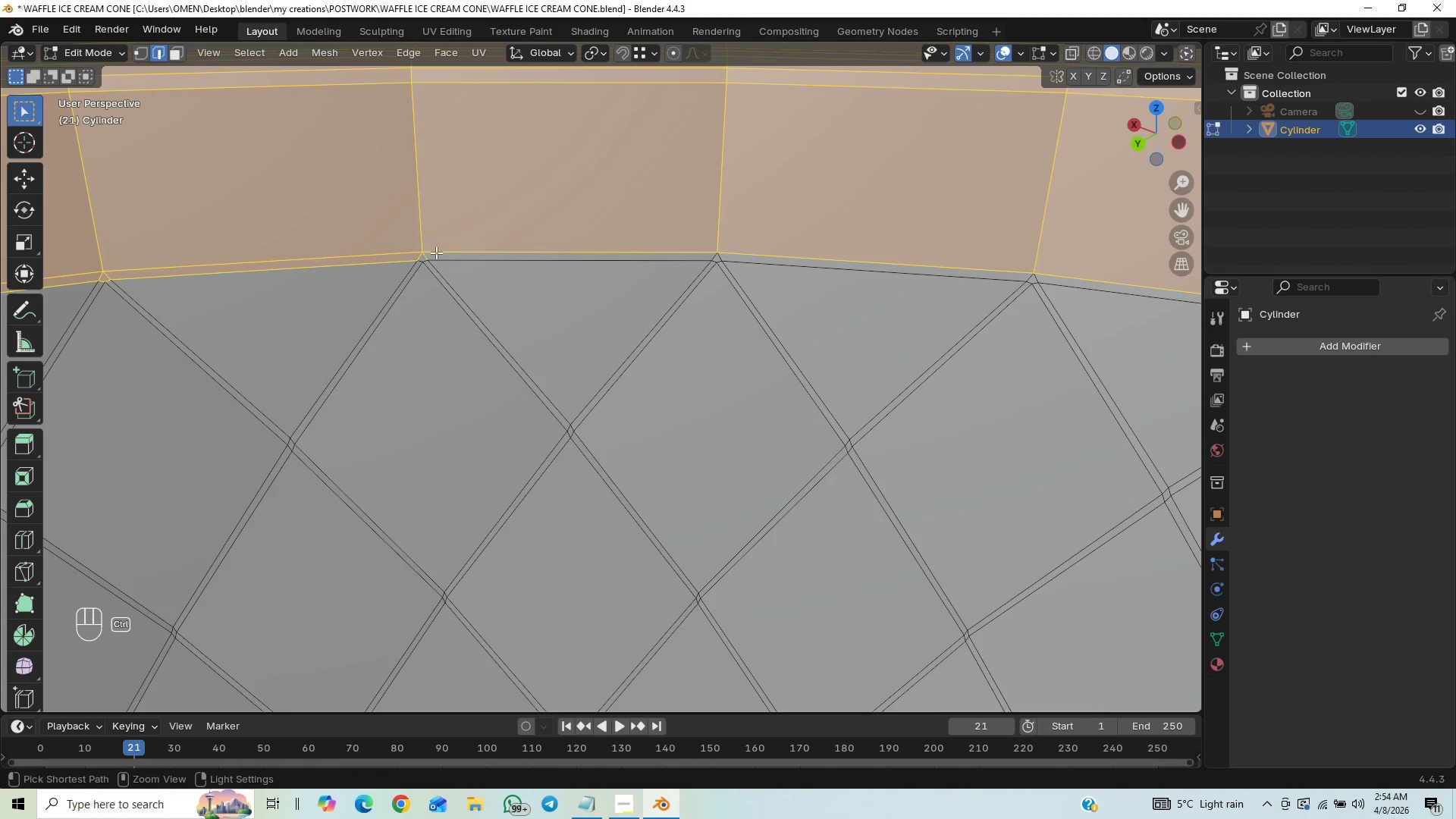 
hold_key(key=ShiftLeft, duration=0.66)
 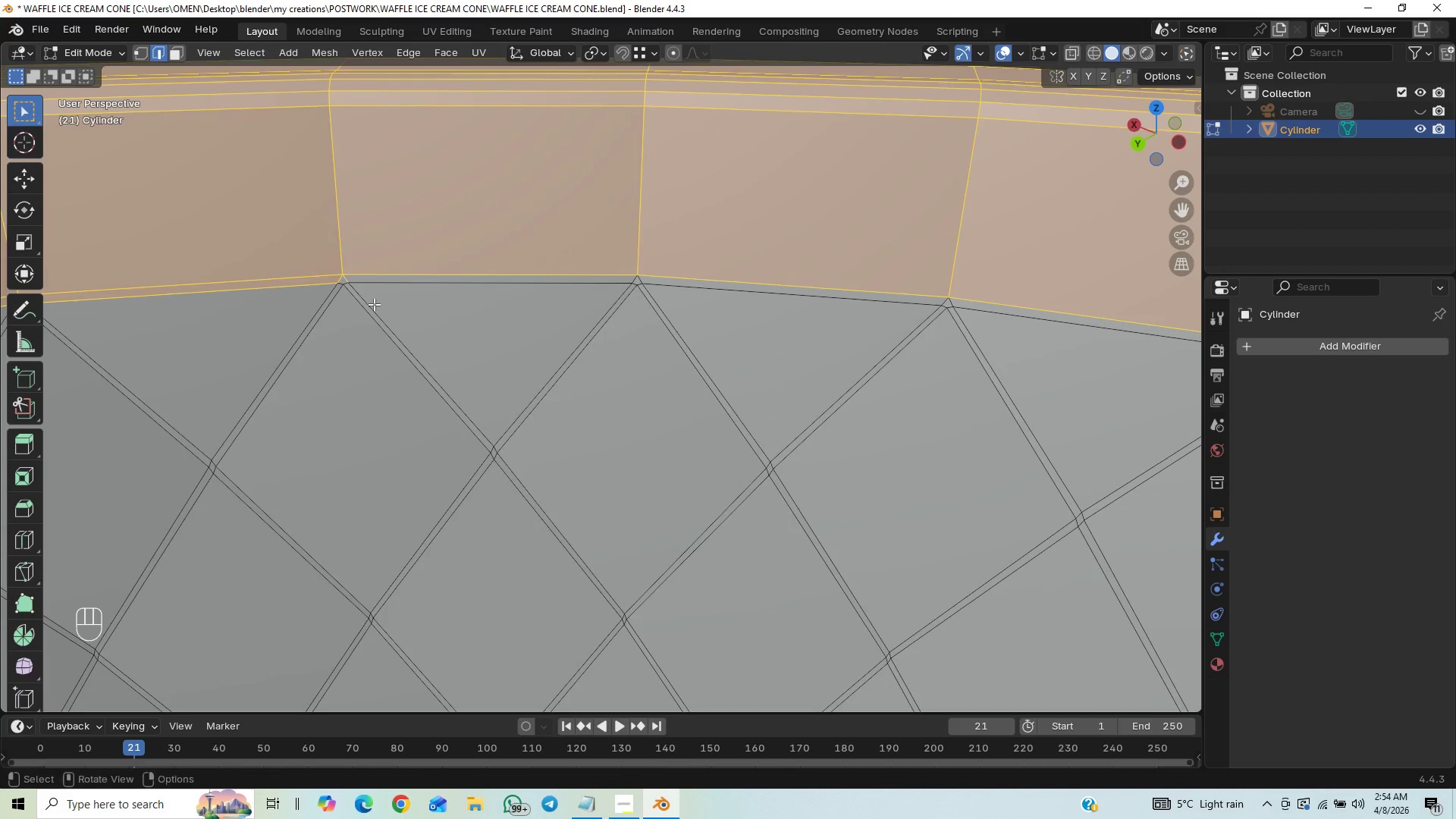 
hold_key(key=ShiftLeft, duration=0.45)
 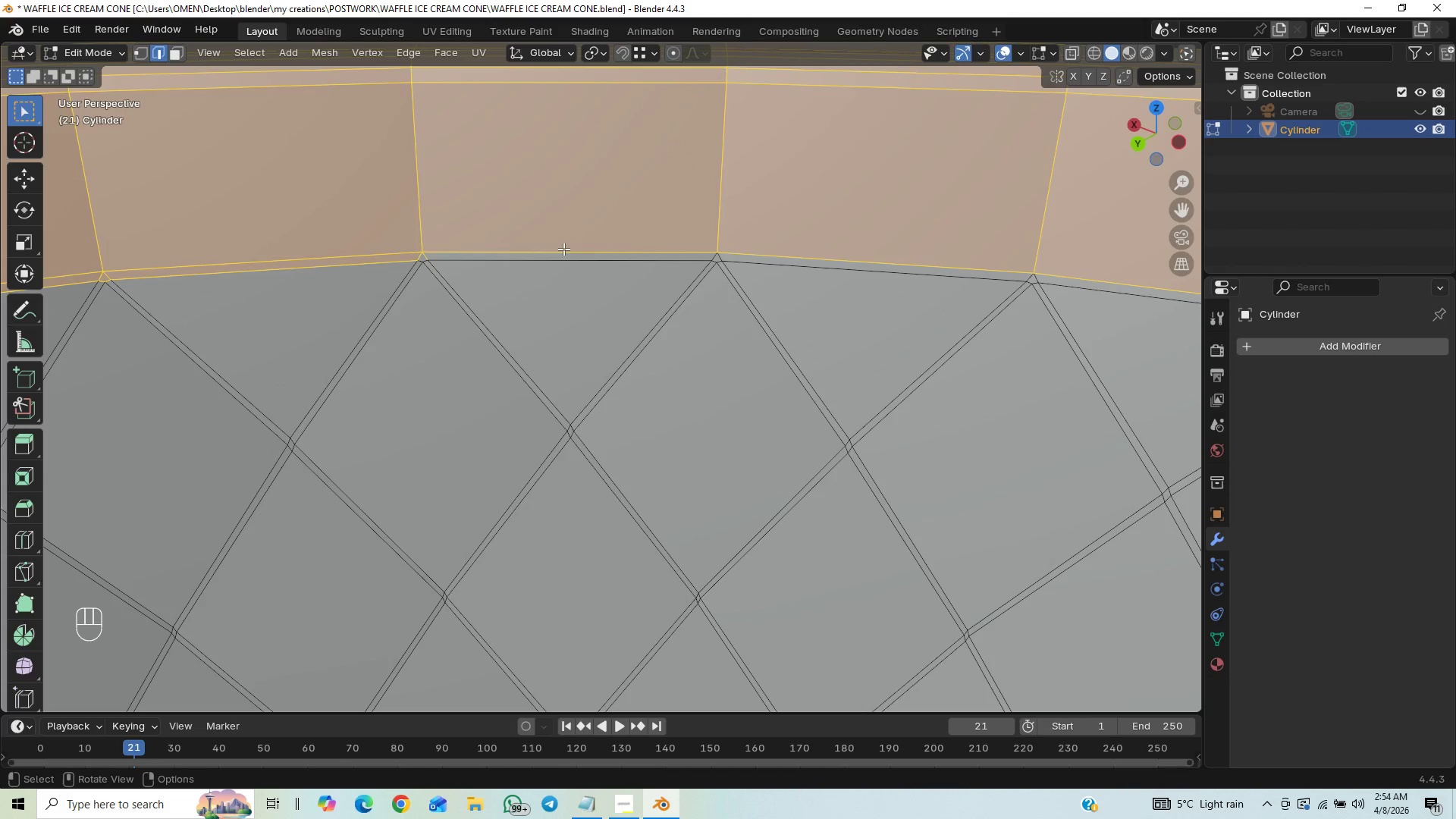 
hold_key(key=ControlLeft, duration=1.5)
left_click_drag(start_coordinate=[436, 256], to_coordinate=[308, 300])
 